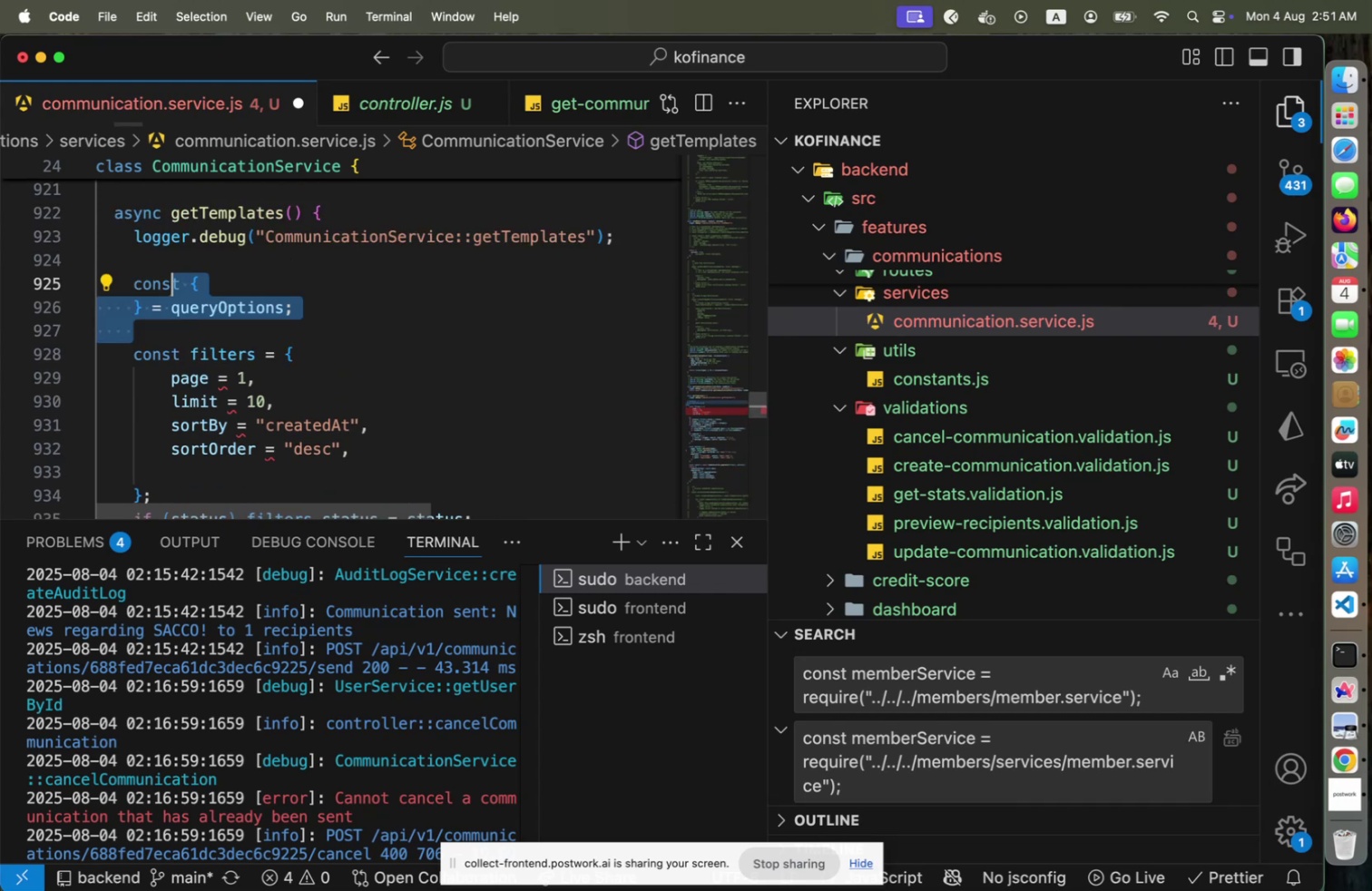 
key(Shift+ArrowUp)
 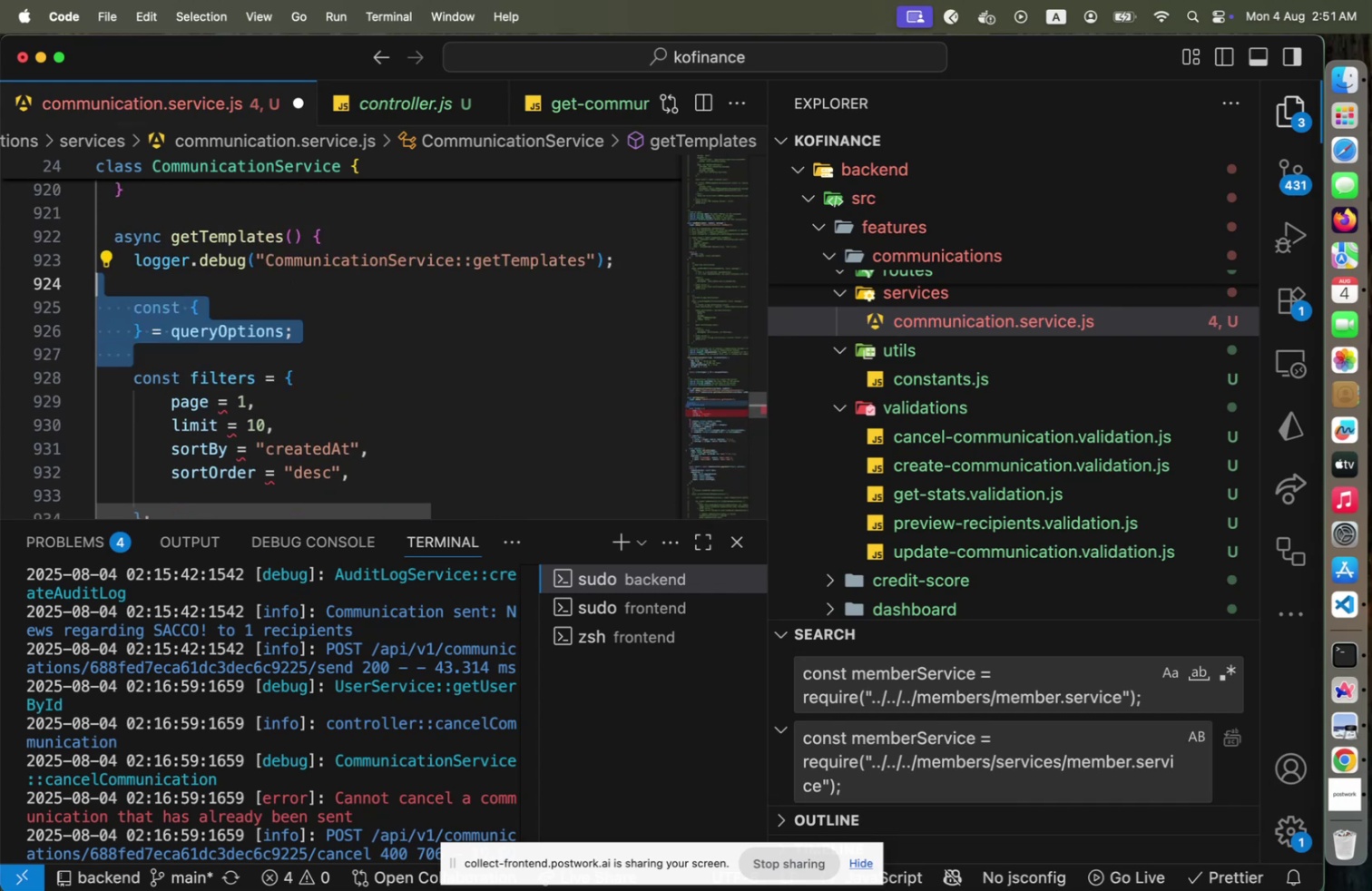 
key(Backspace)
 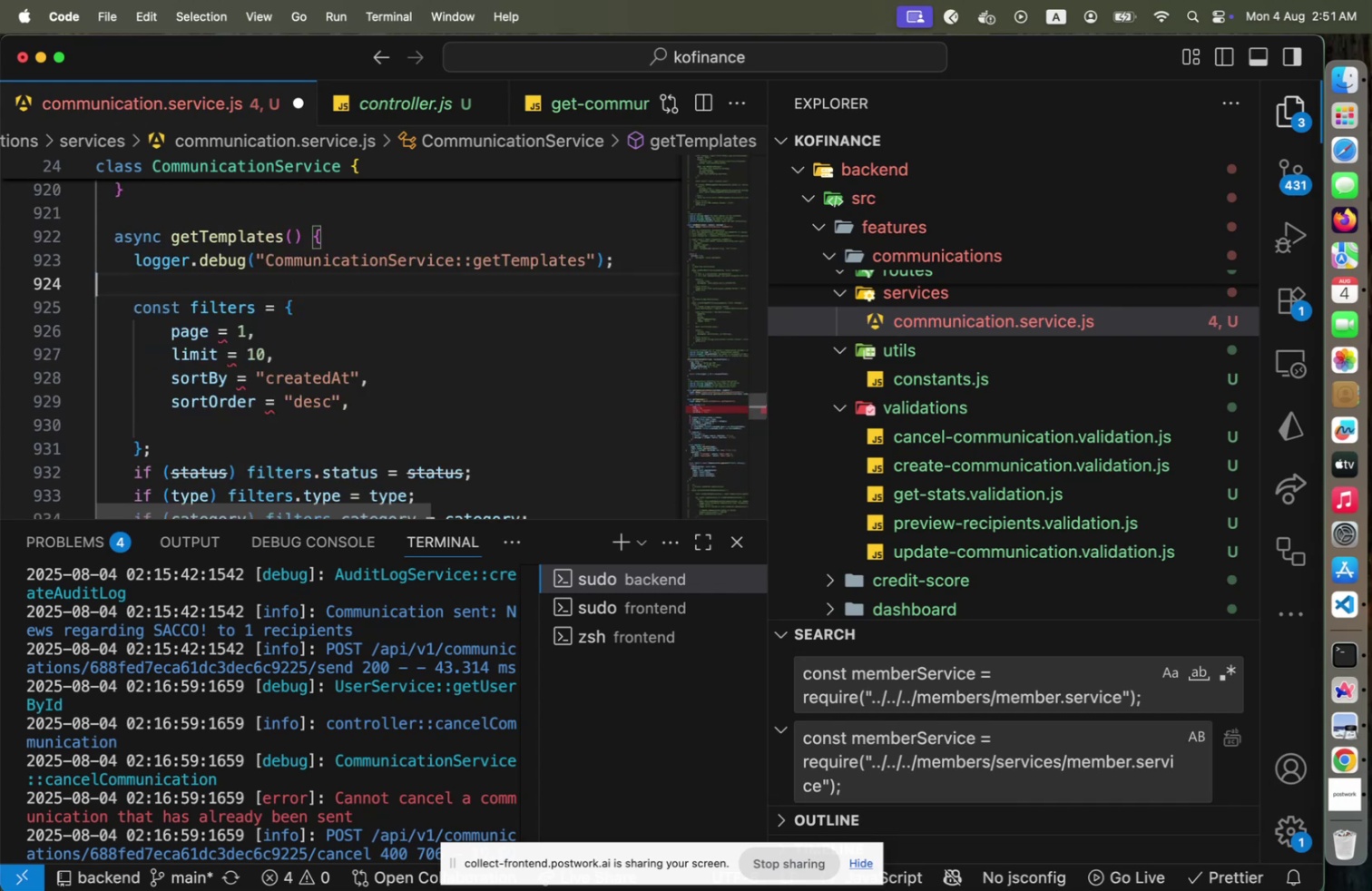 
key(ArrowDown)
 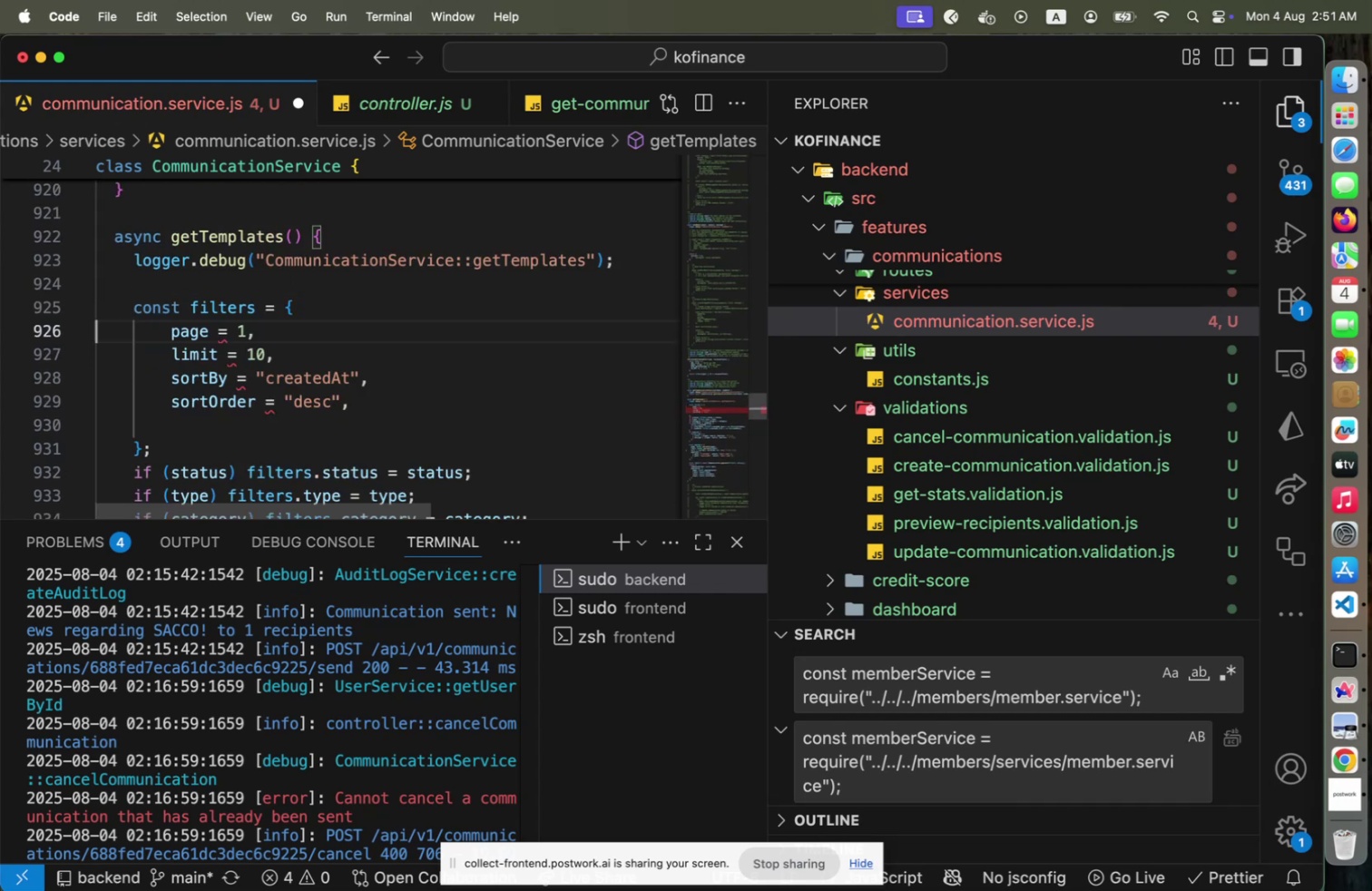 
key(ArrowDown)
 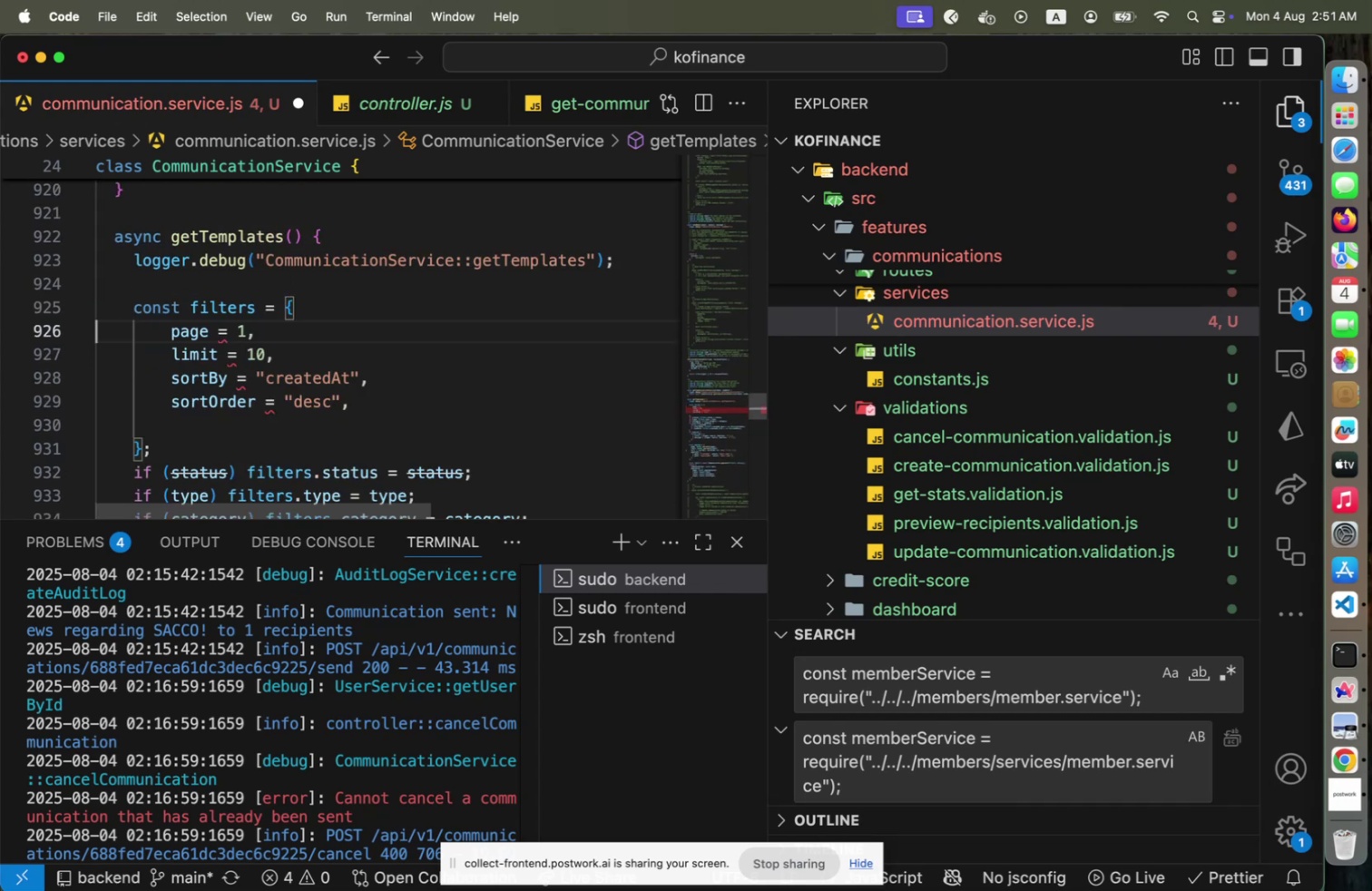 
key(End)
 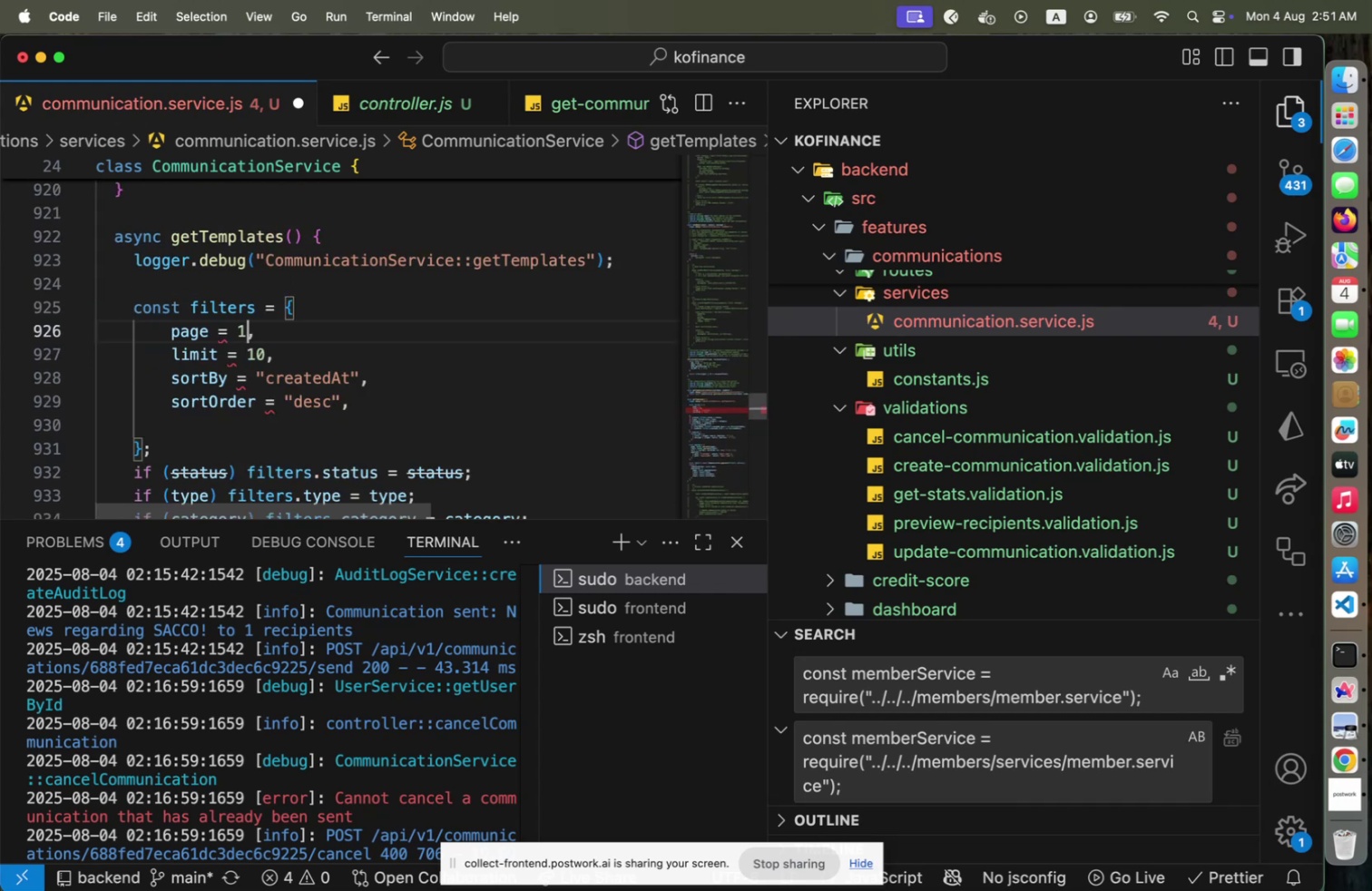 
key(ArrowLeft)
 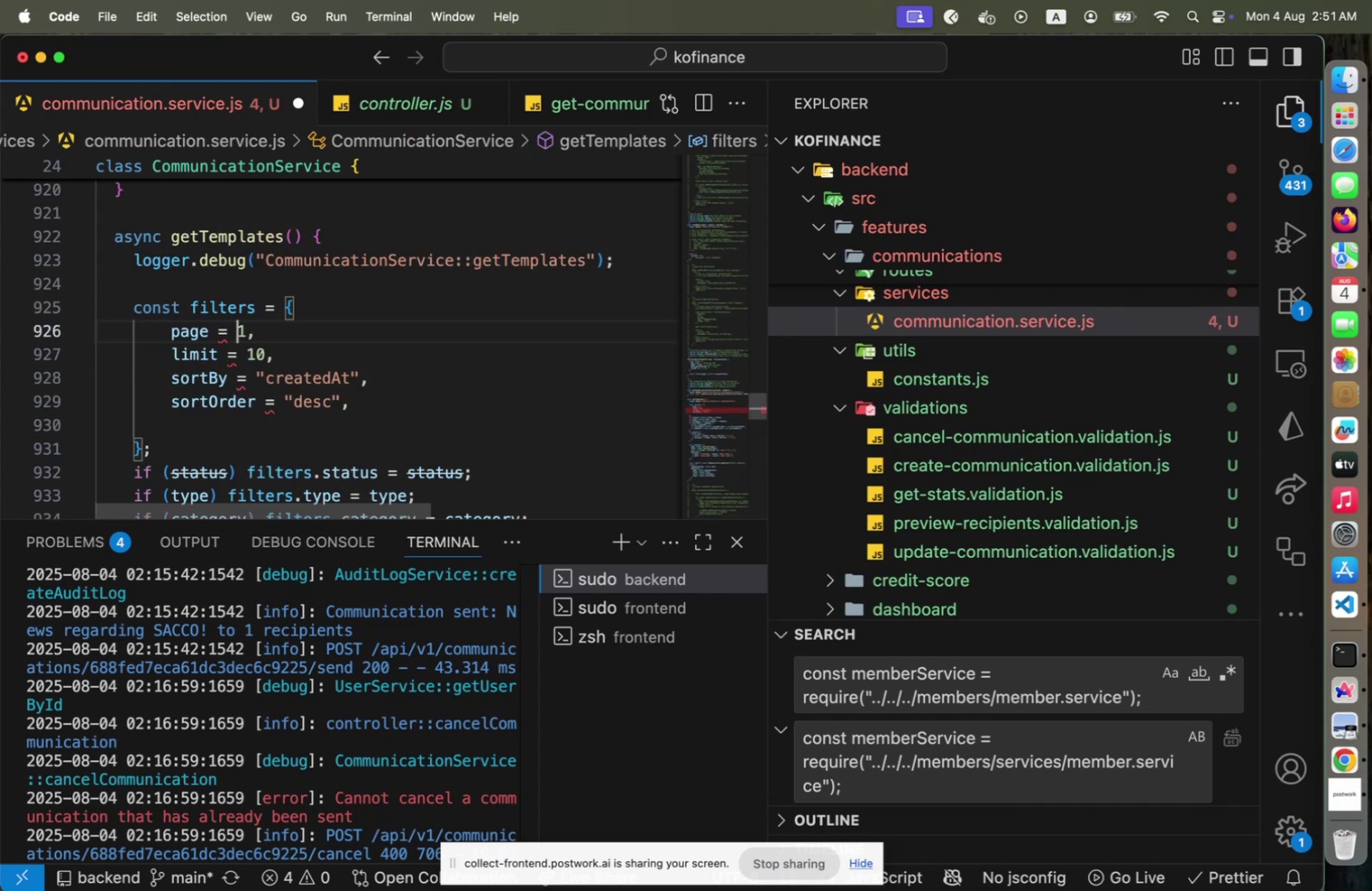 
key(ArrowLeft)
 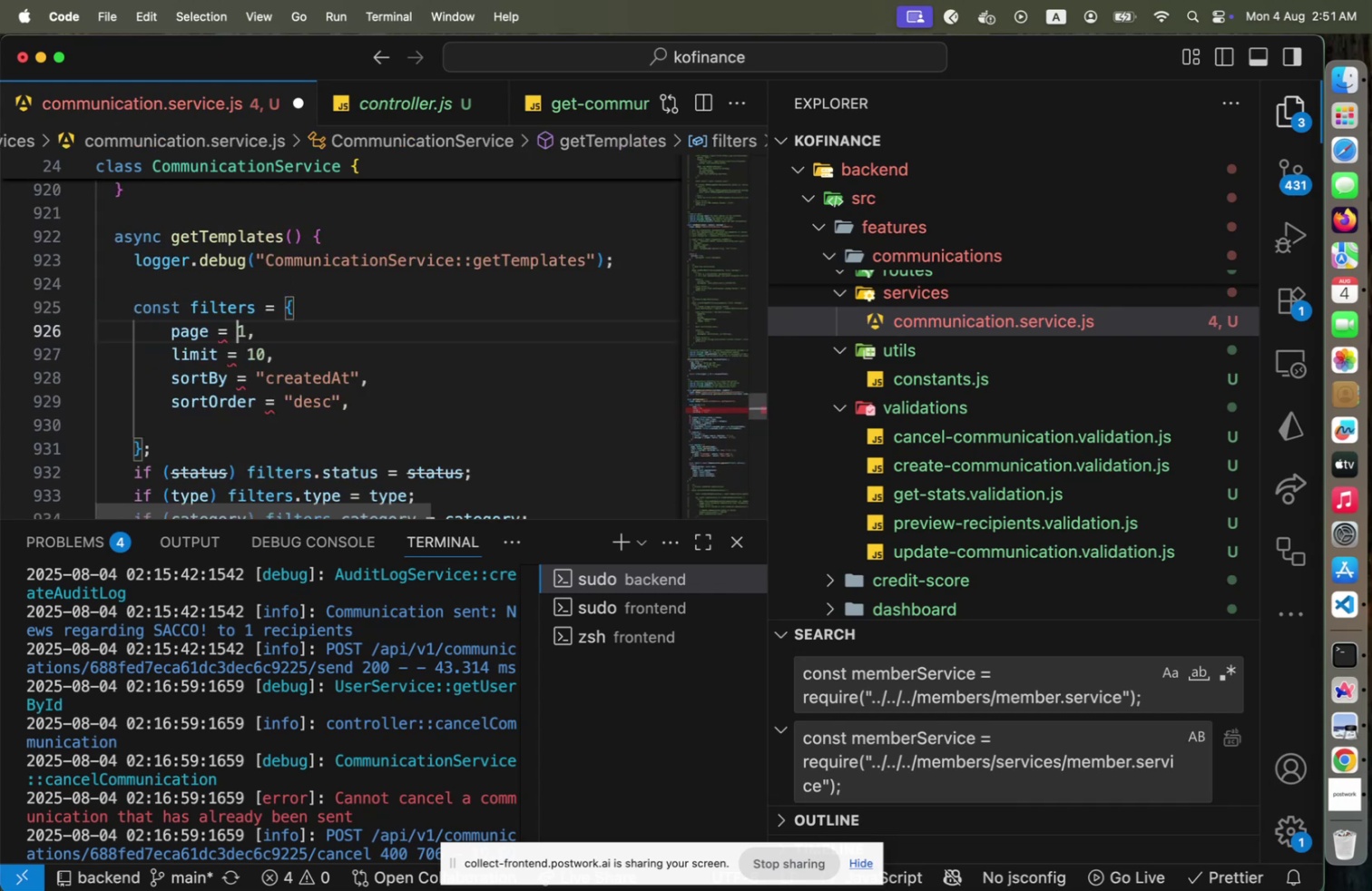 
key(Shift+ArrowLeft)
 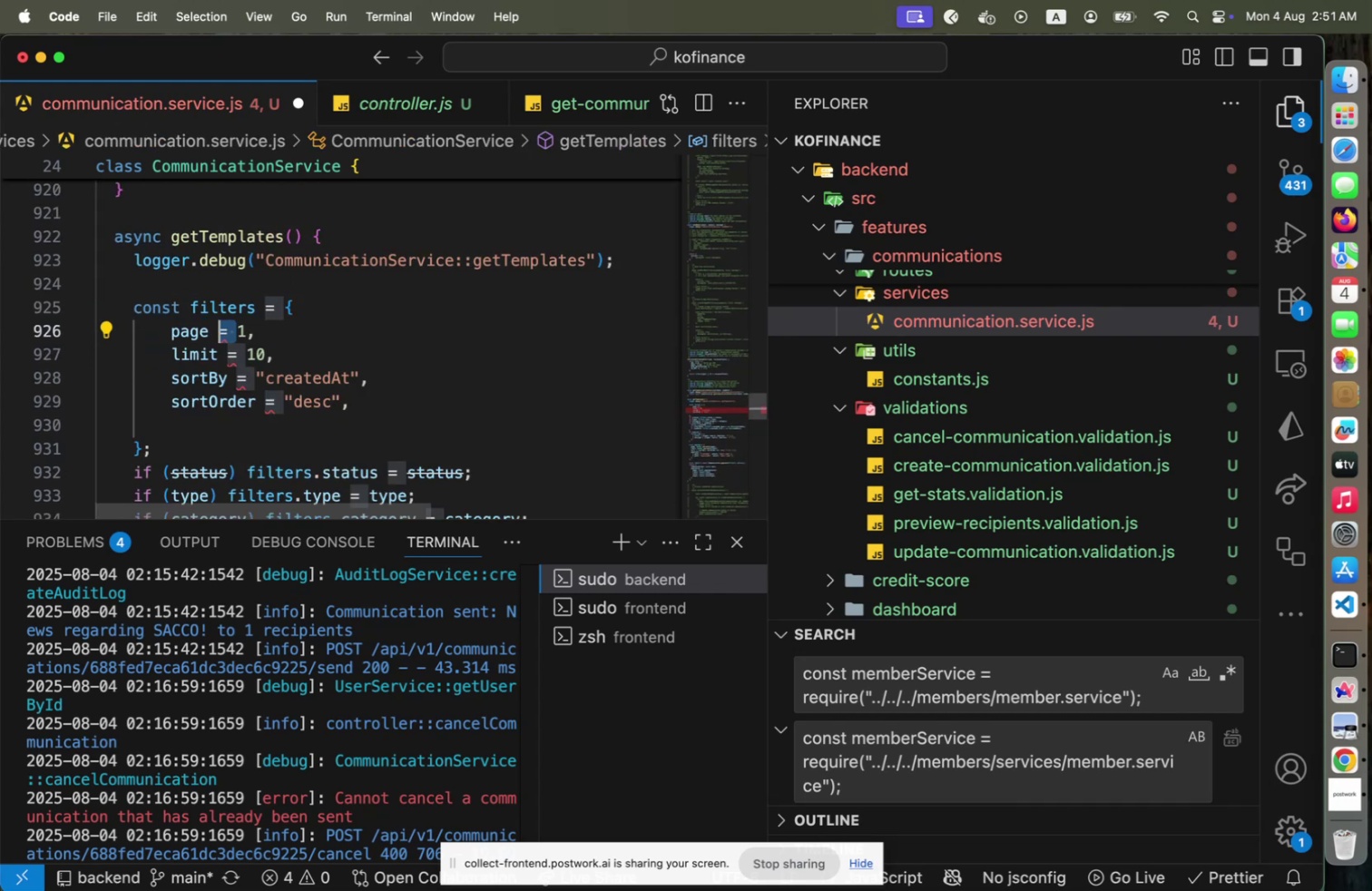 
key(Shift+ArrowLeft)
 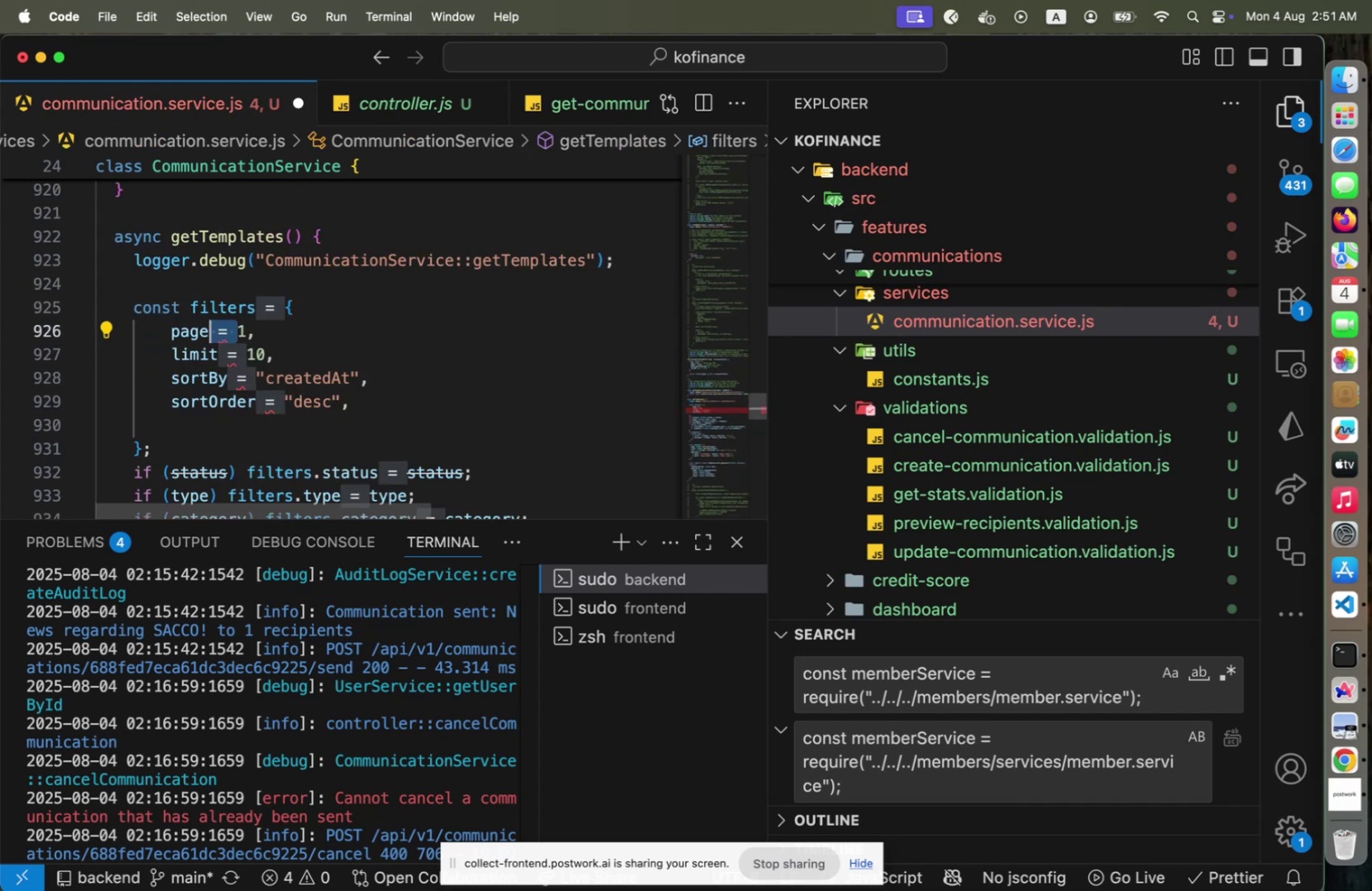 
key(Shift+ArrowLeft)
 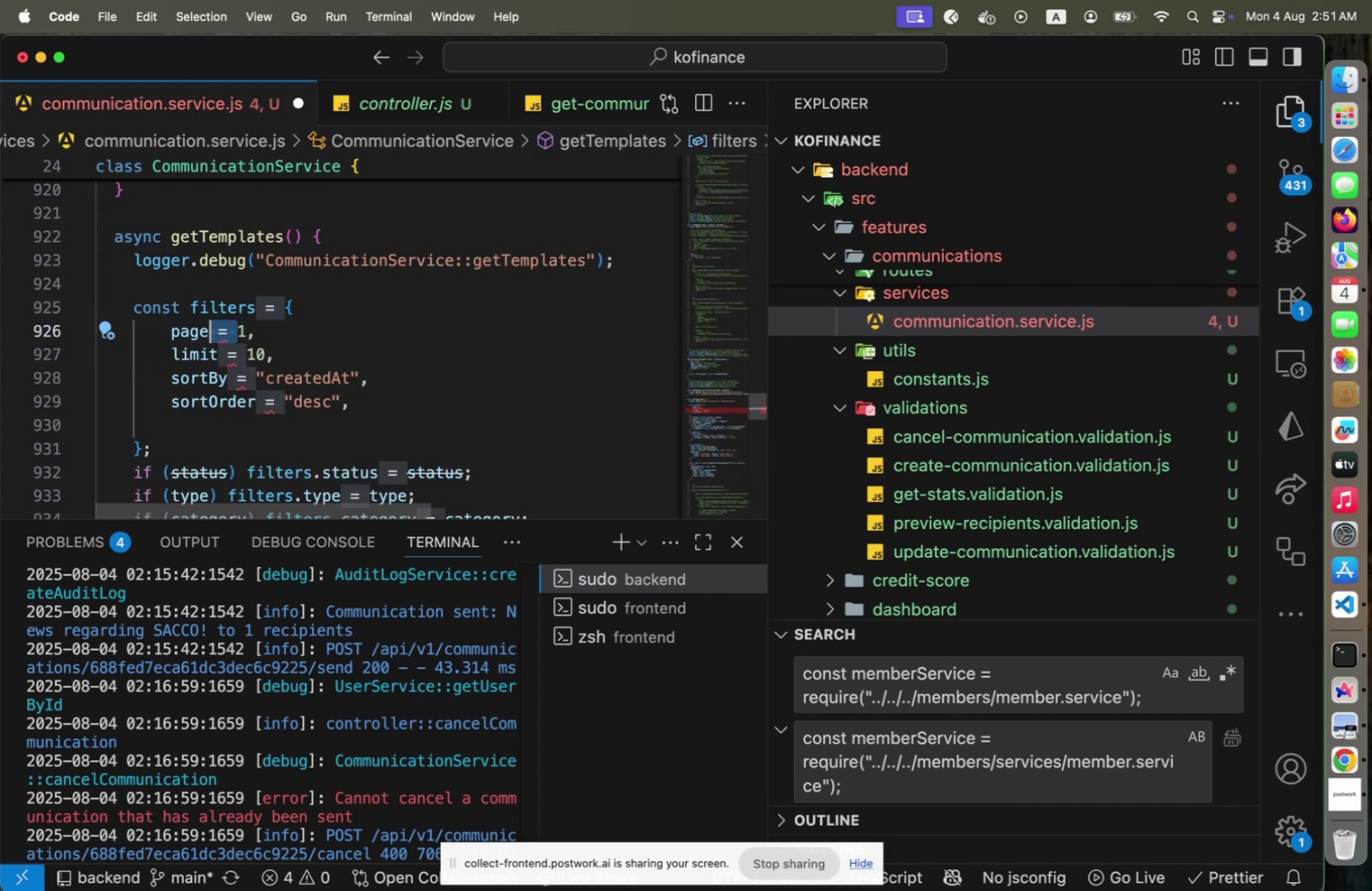 
key(Shift+Semicolon)
 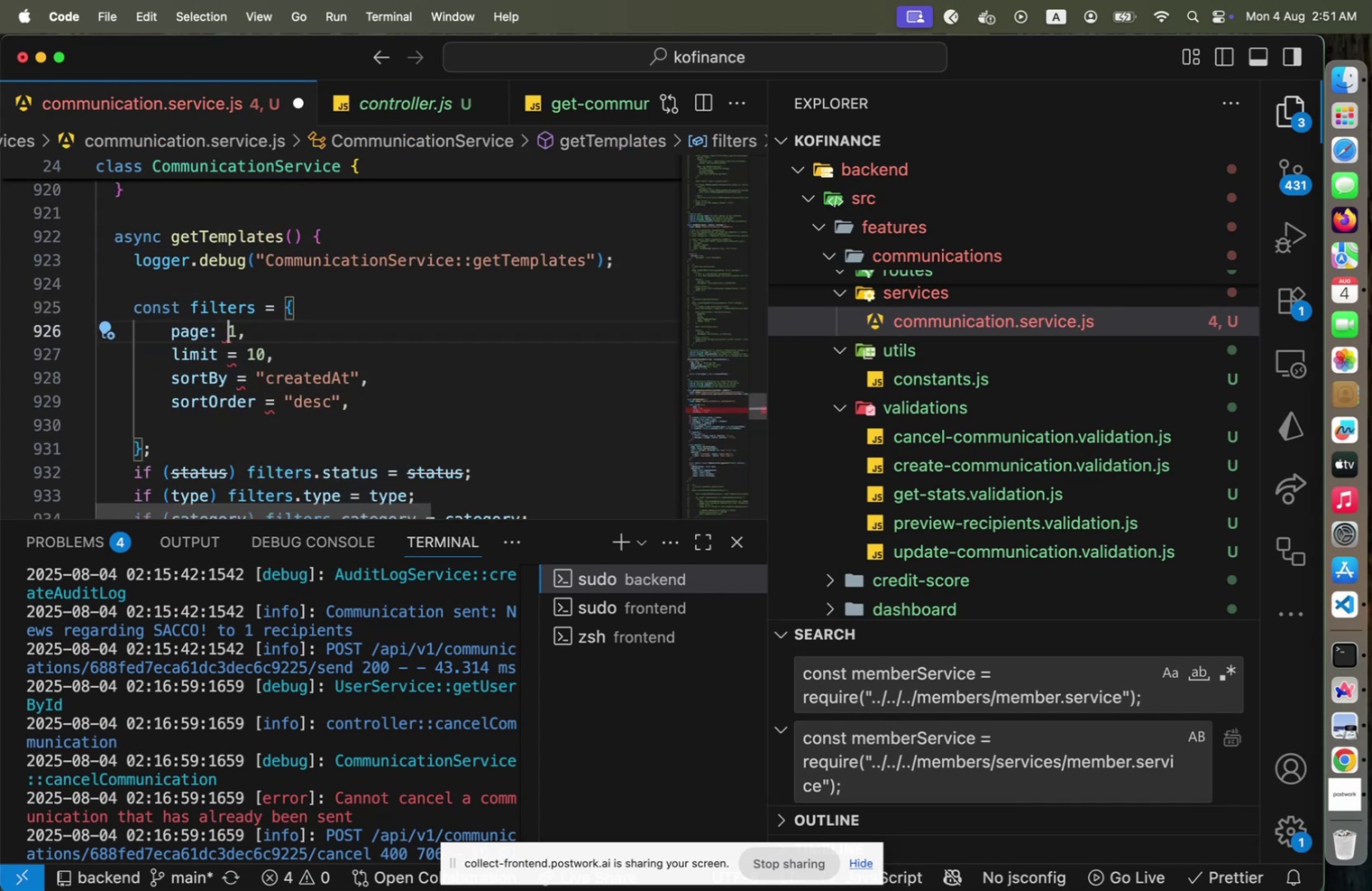 
key(Shift+Space)
 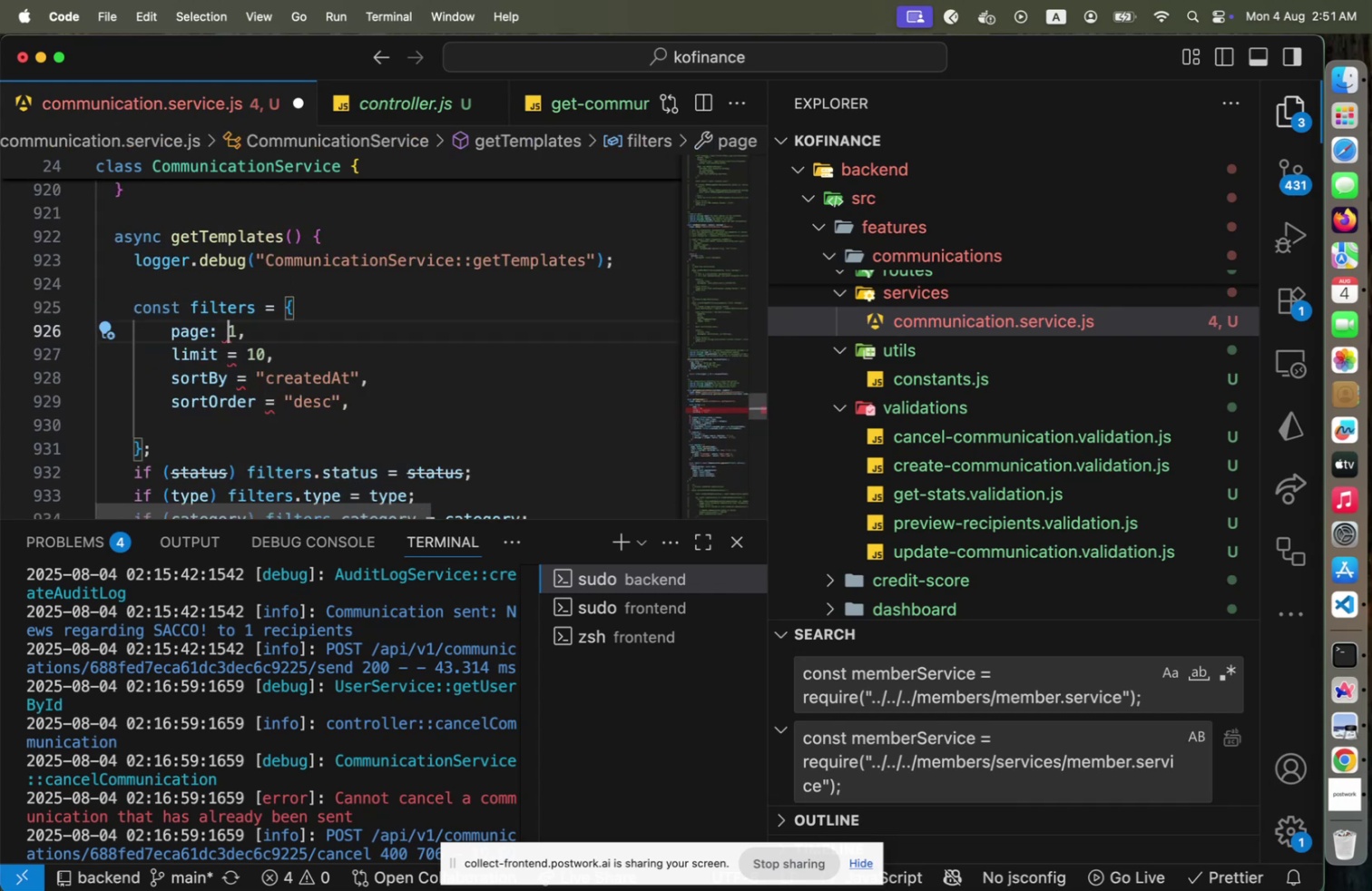 
key(ArrowDown)
 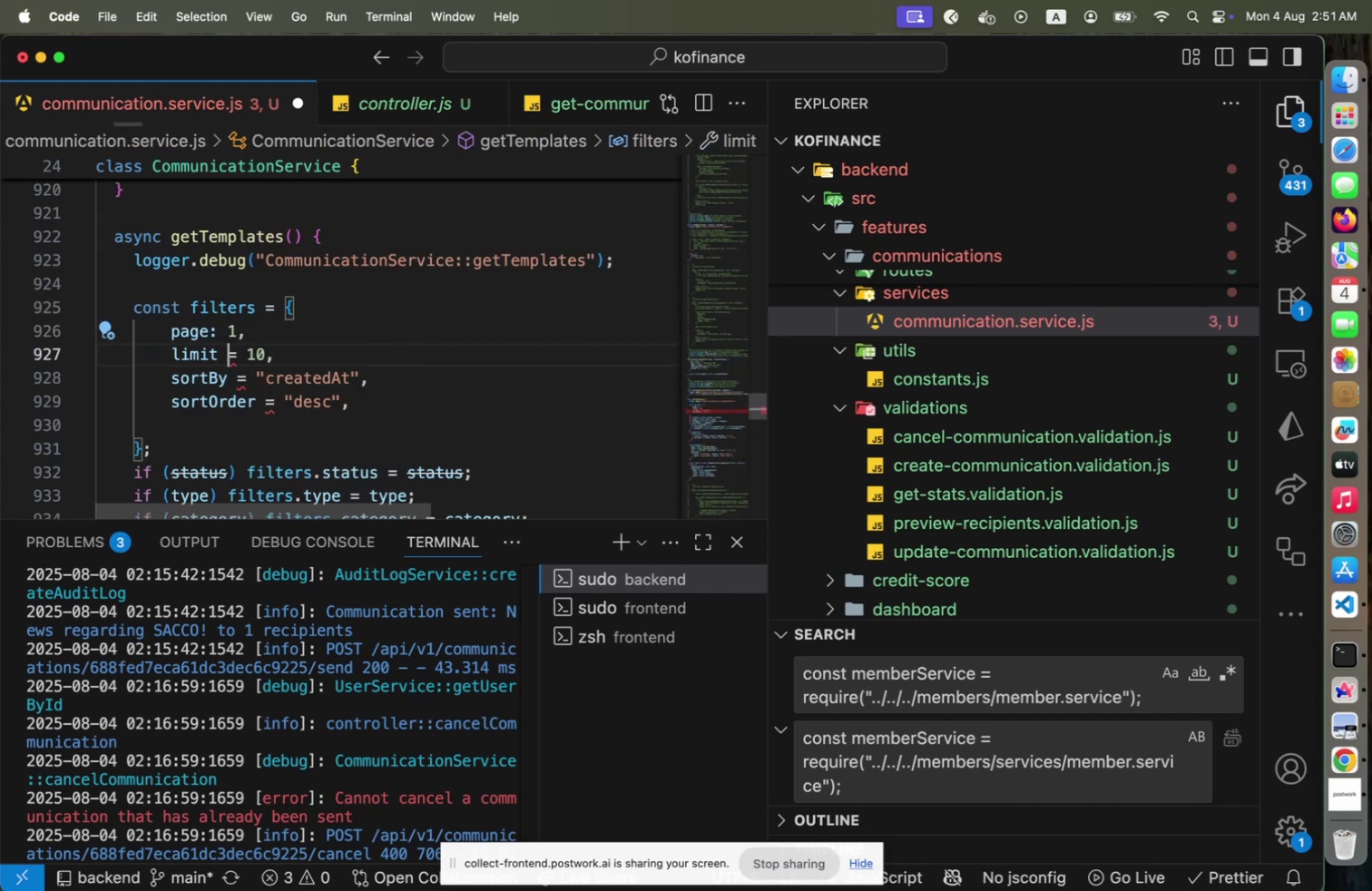 
key(Shift+ArrowRight)
 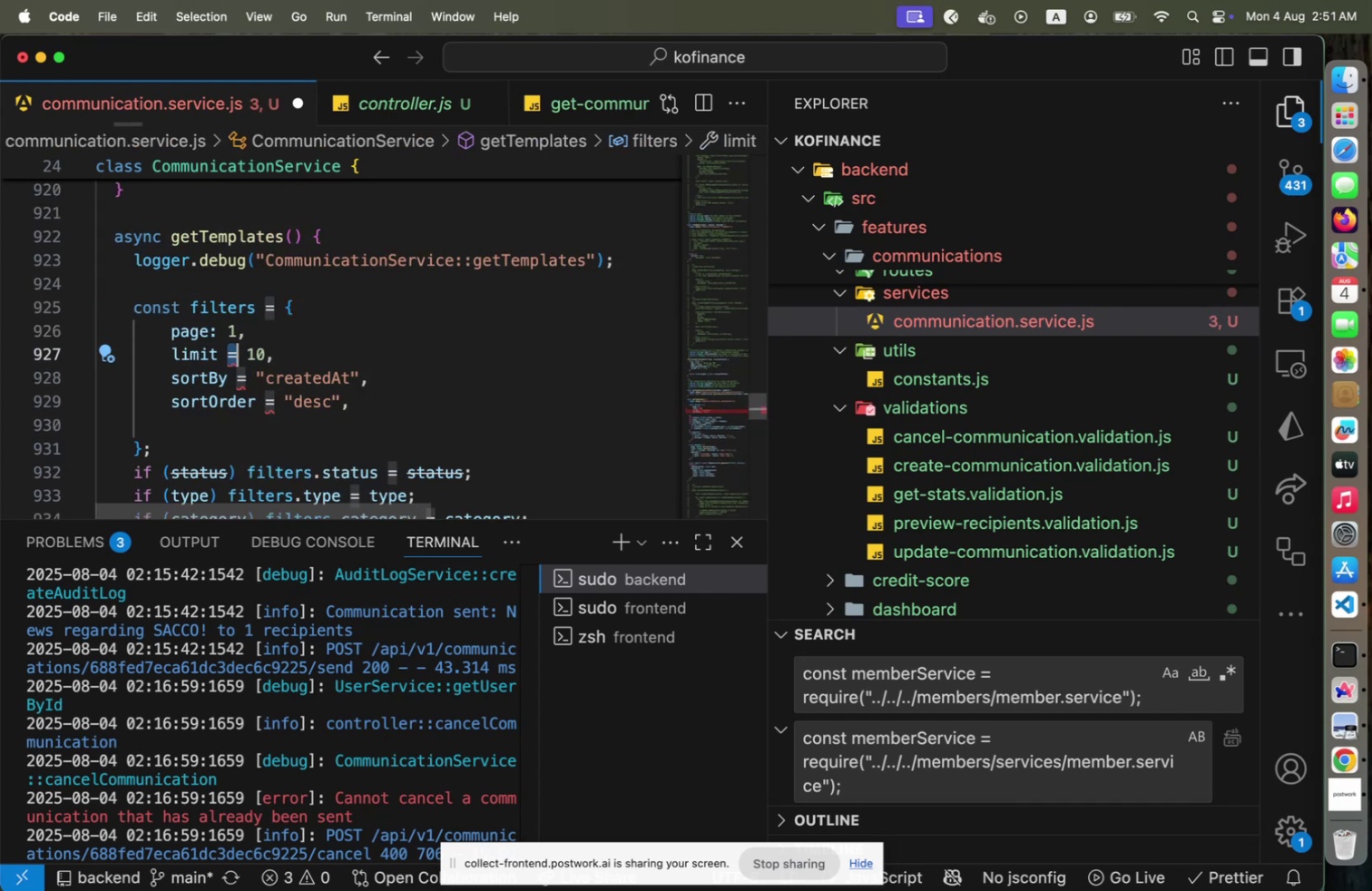 
key(Shift+ShiftLeft)
 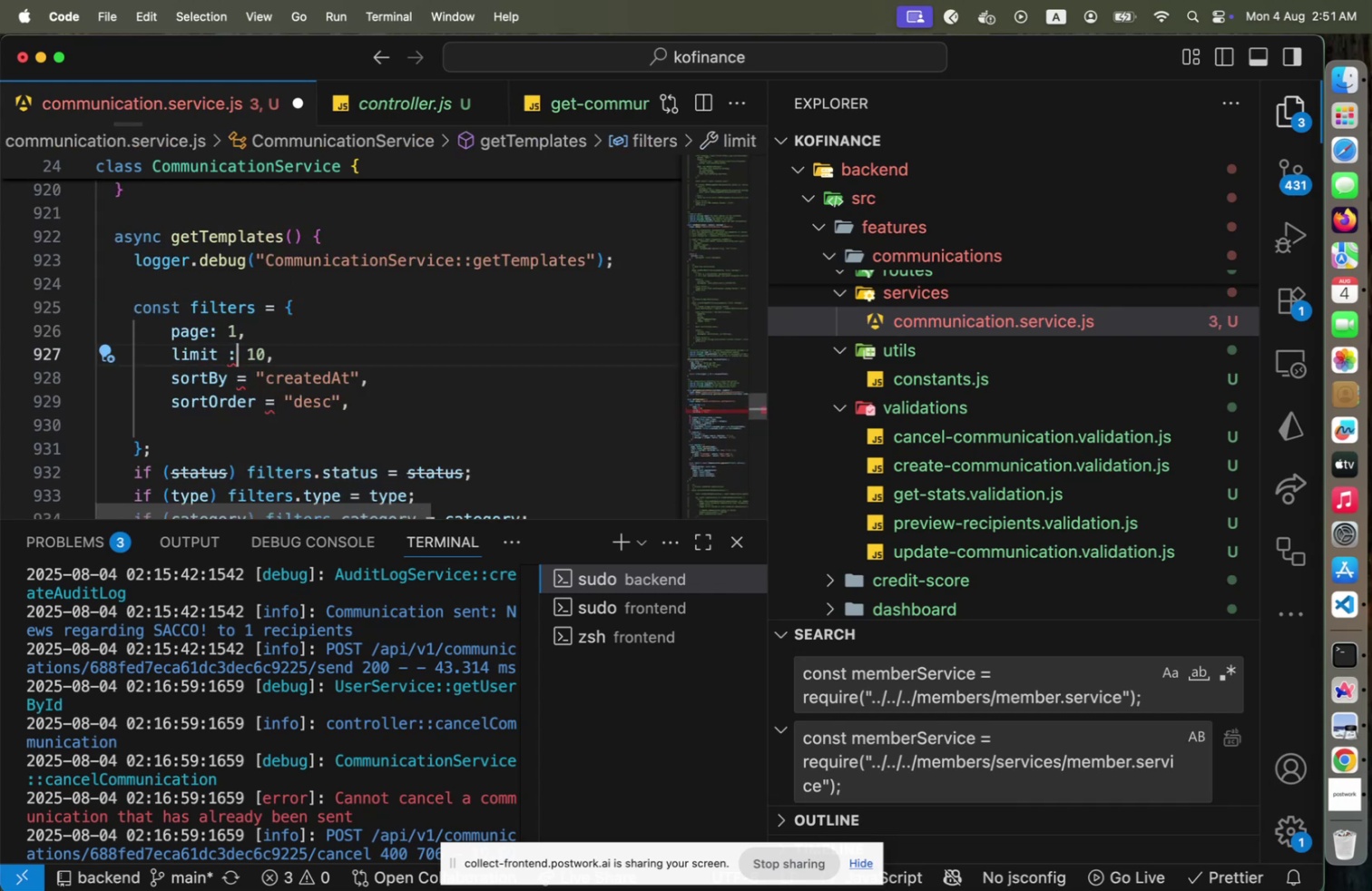 
key(Shift+Semicolon)
 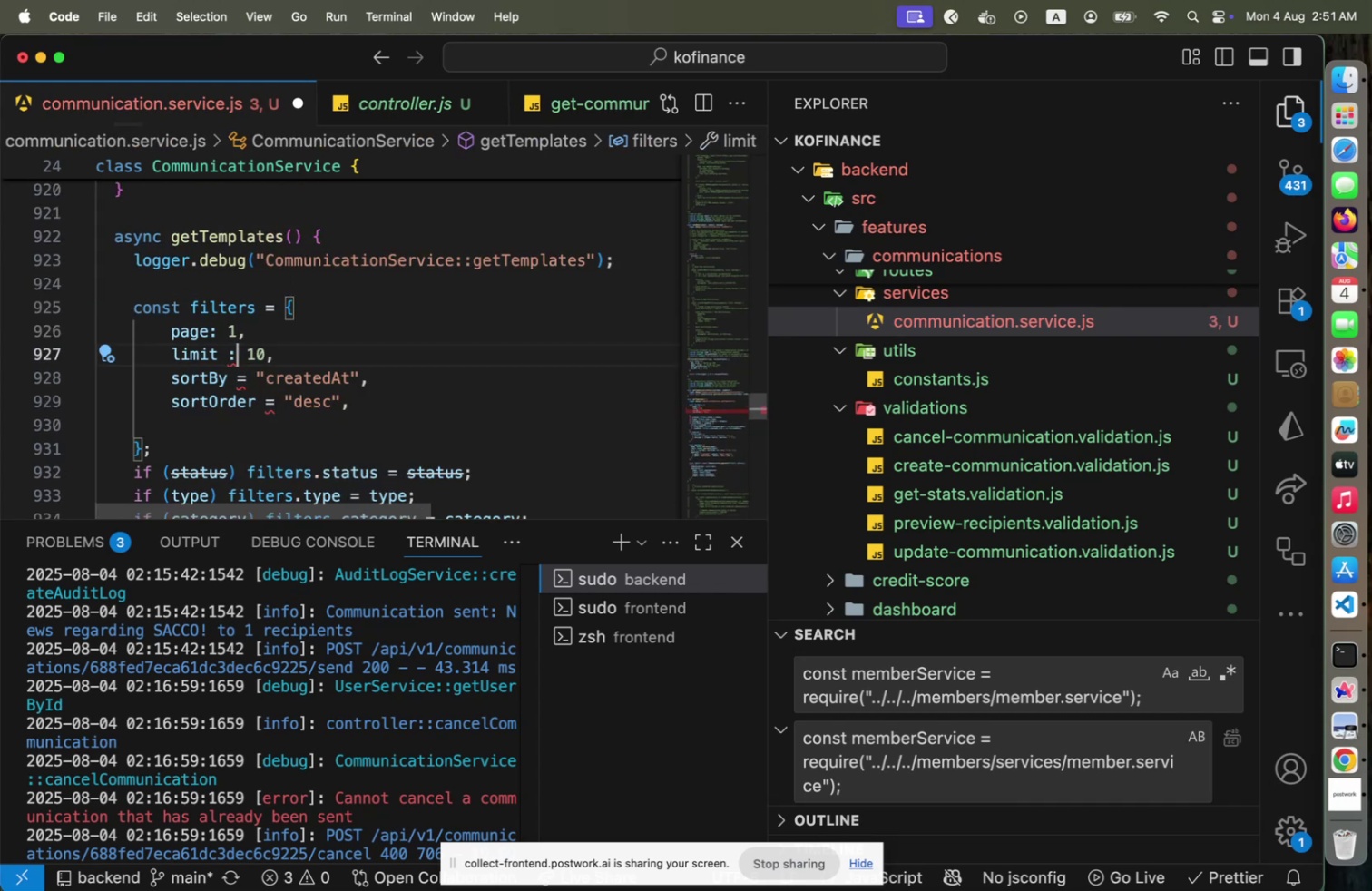 
key(ArrowDown)
 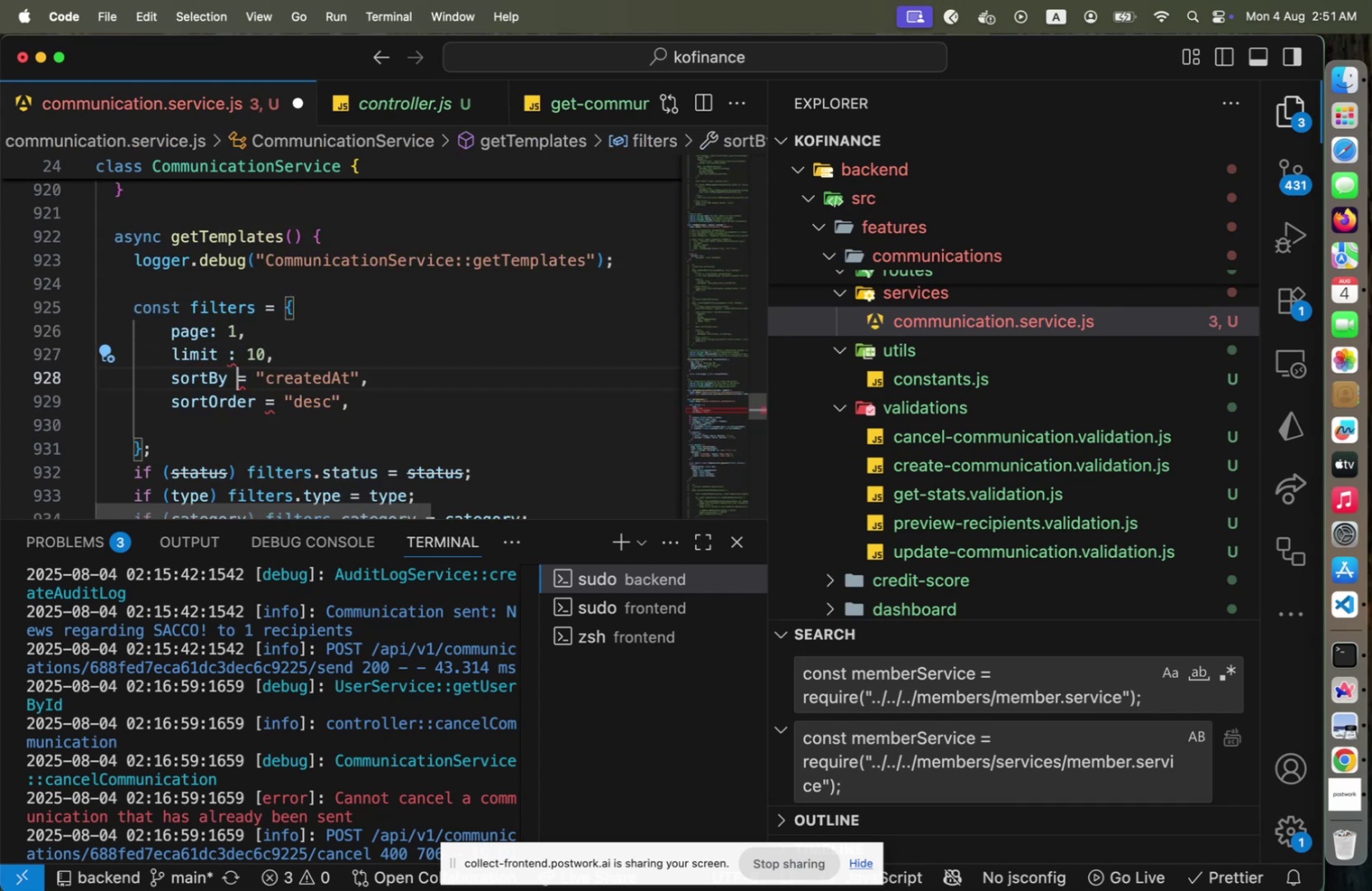 
key(Shift+ArrowRight)
 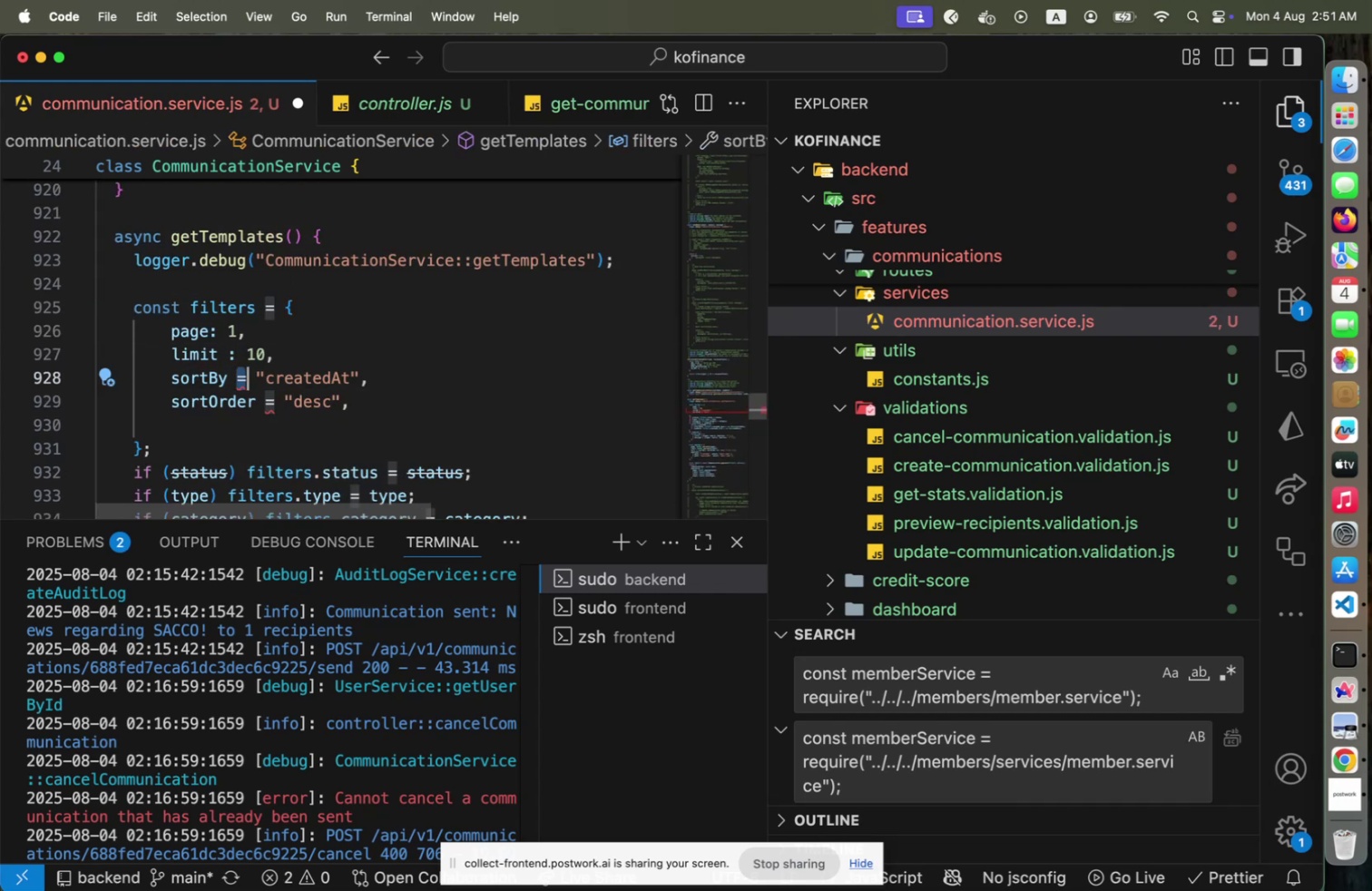 
key(Shift+Semicolon)
 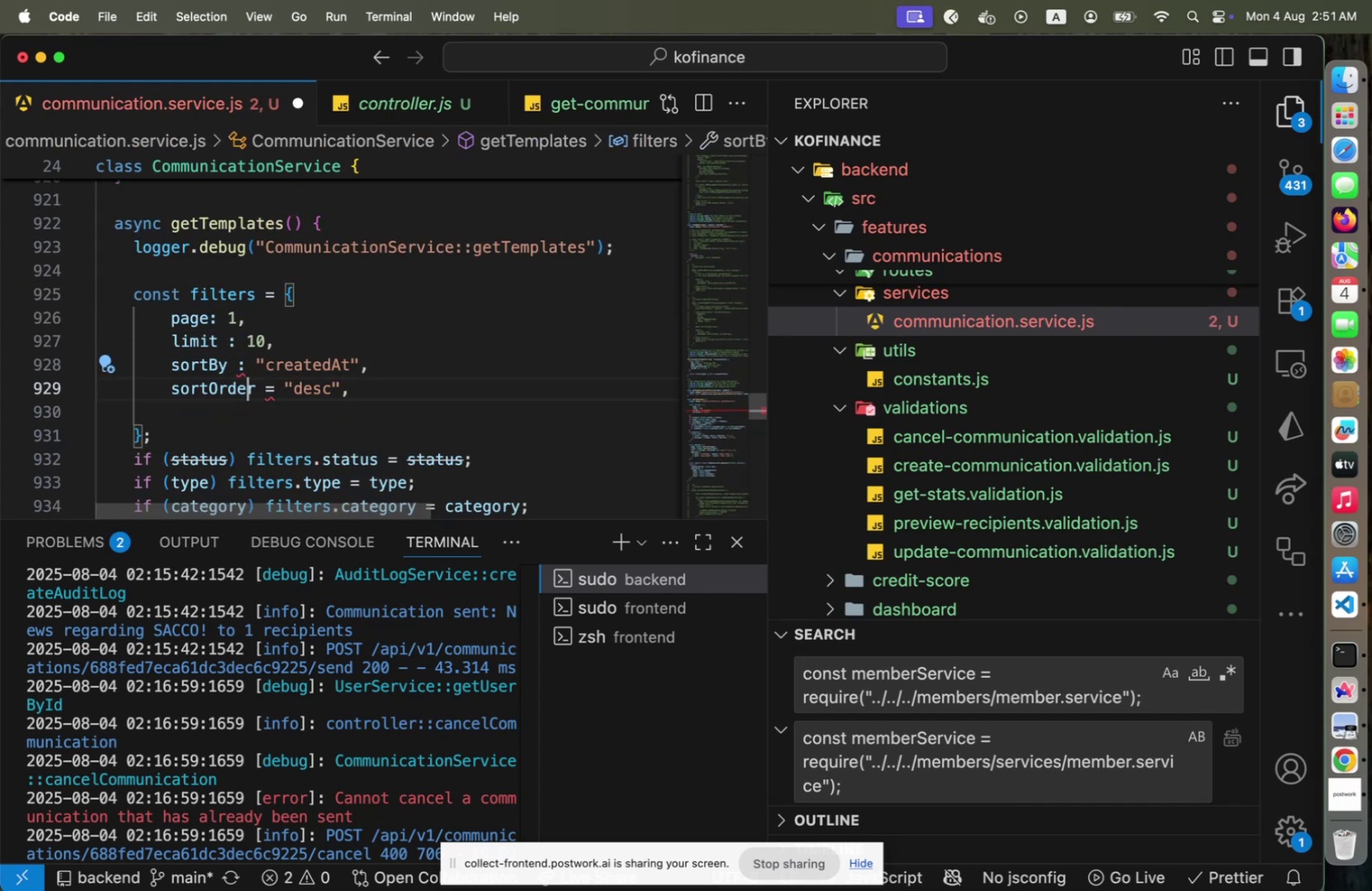 
key(ArrowDown)
 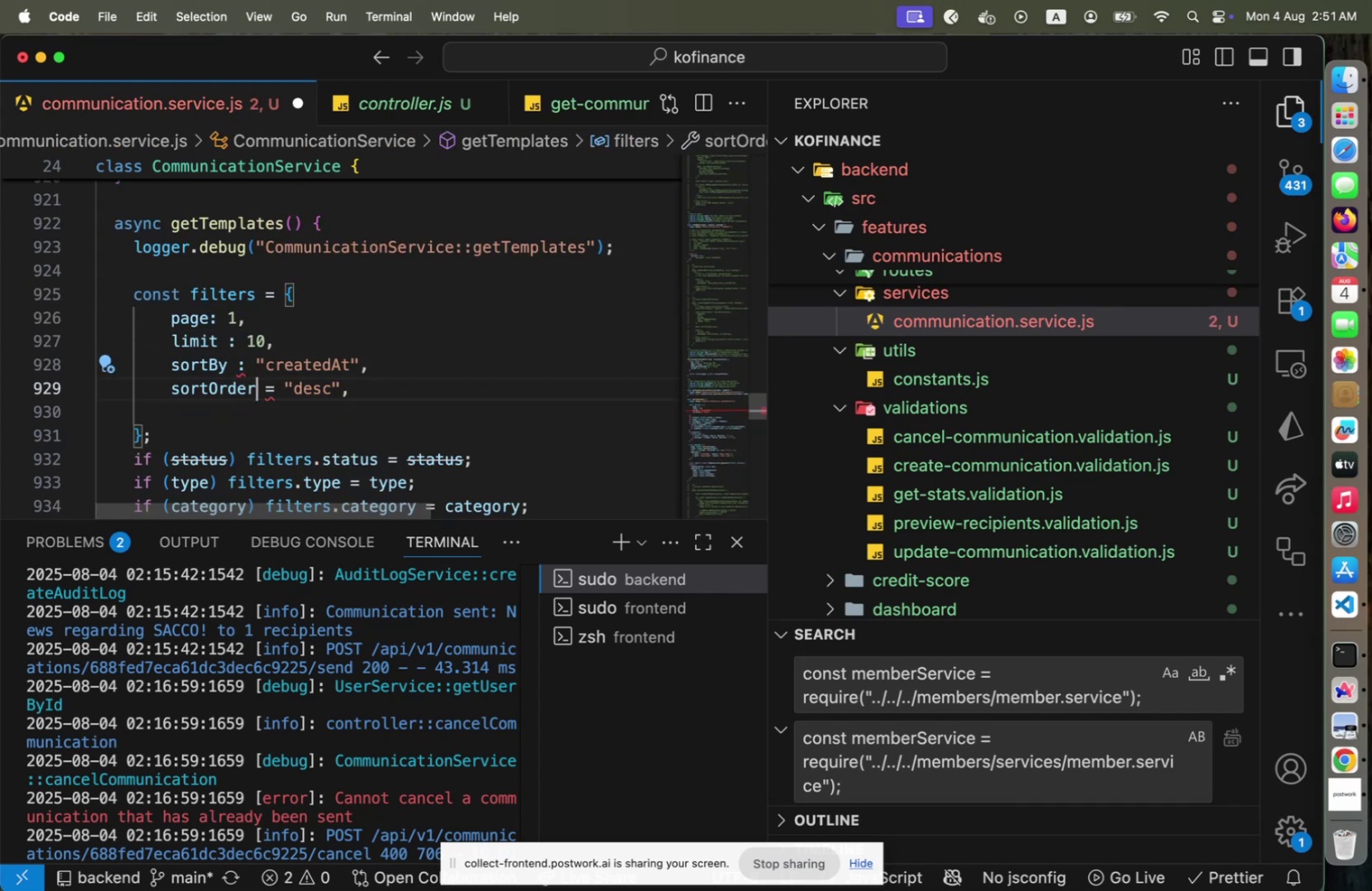 
key(ArrowRight)
 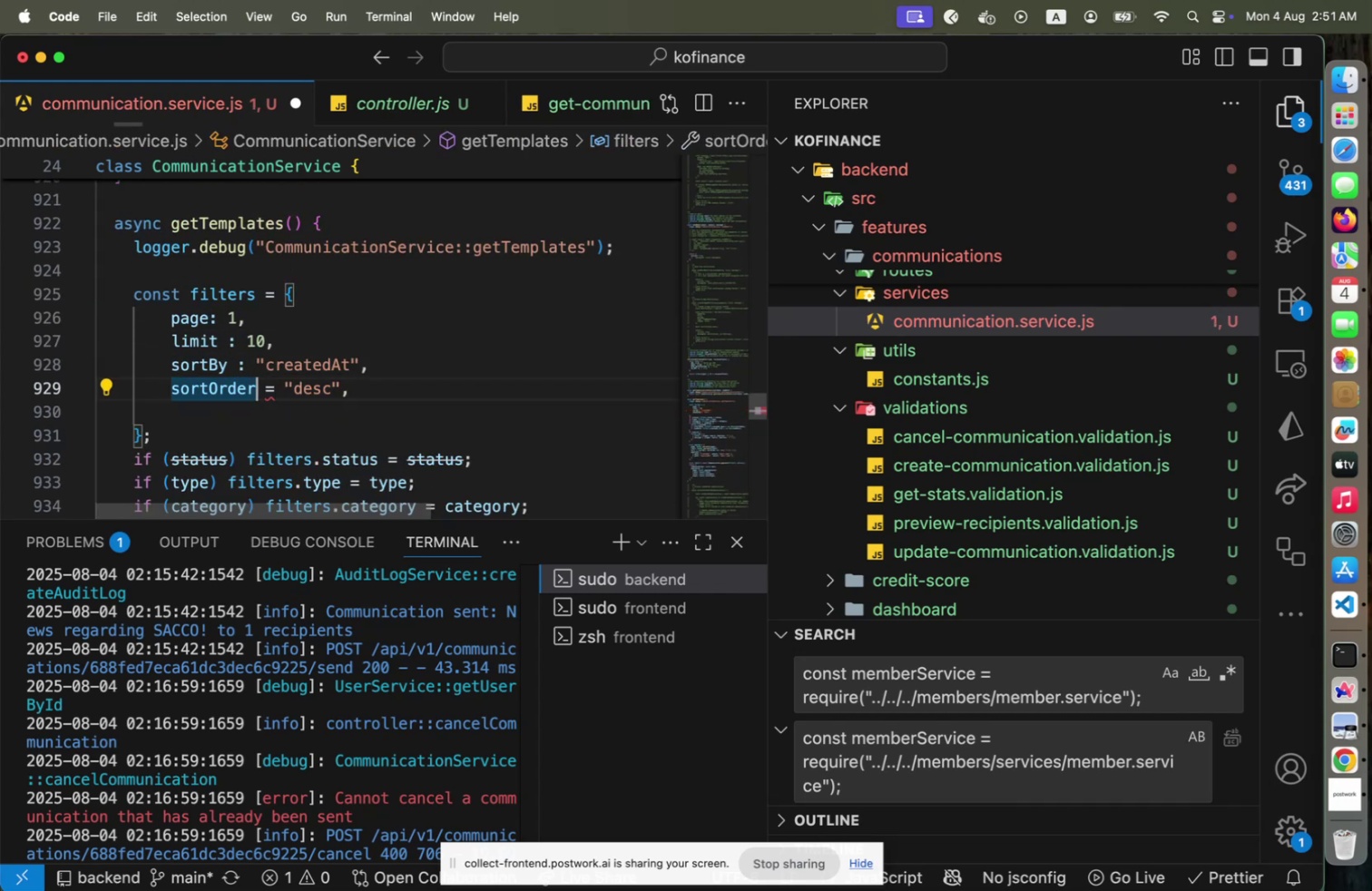 
key(Shift+ArrowRight)
 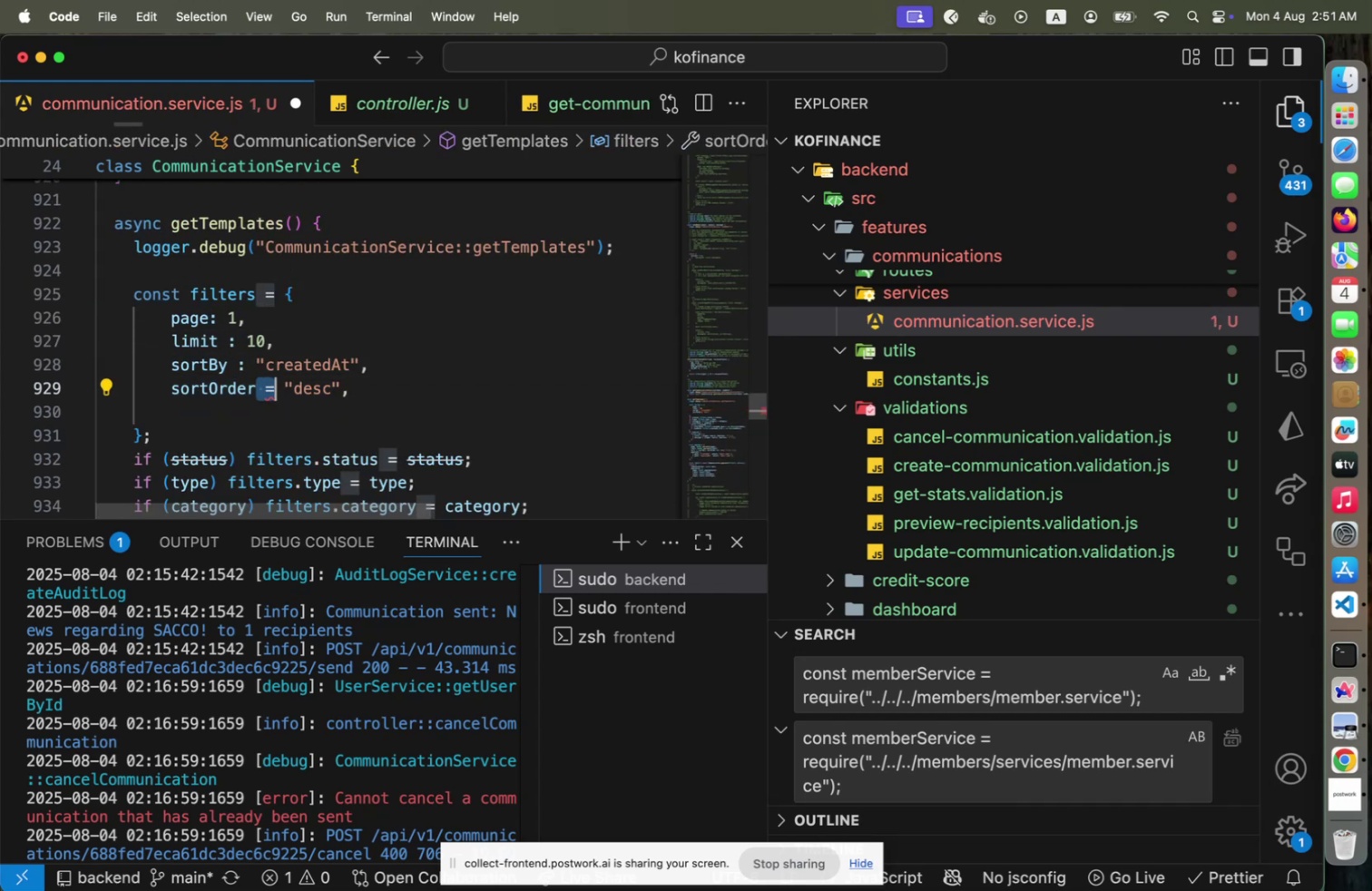 
key(Shift+ArrowRight)
 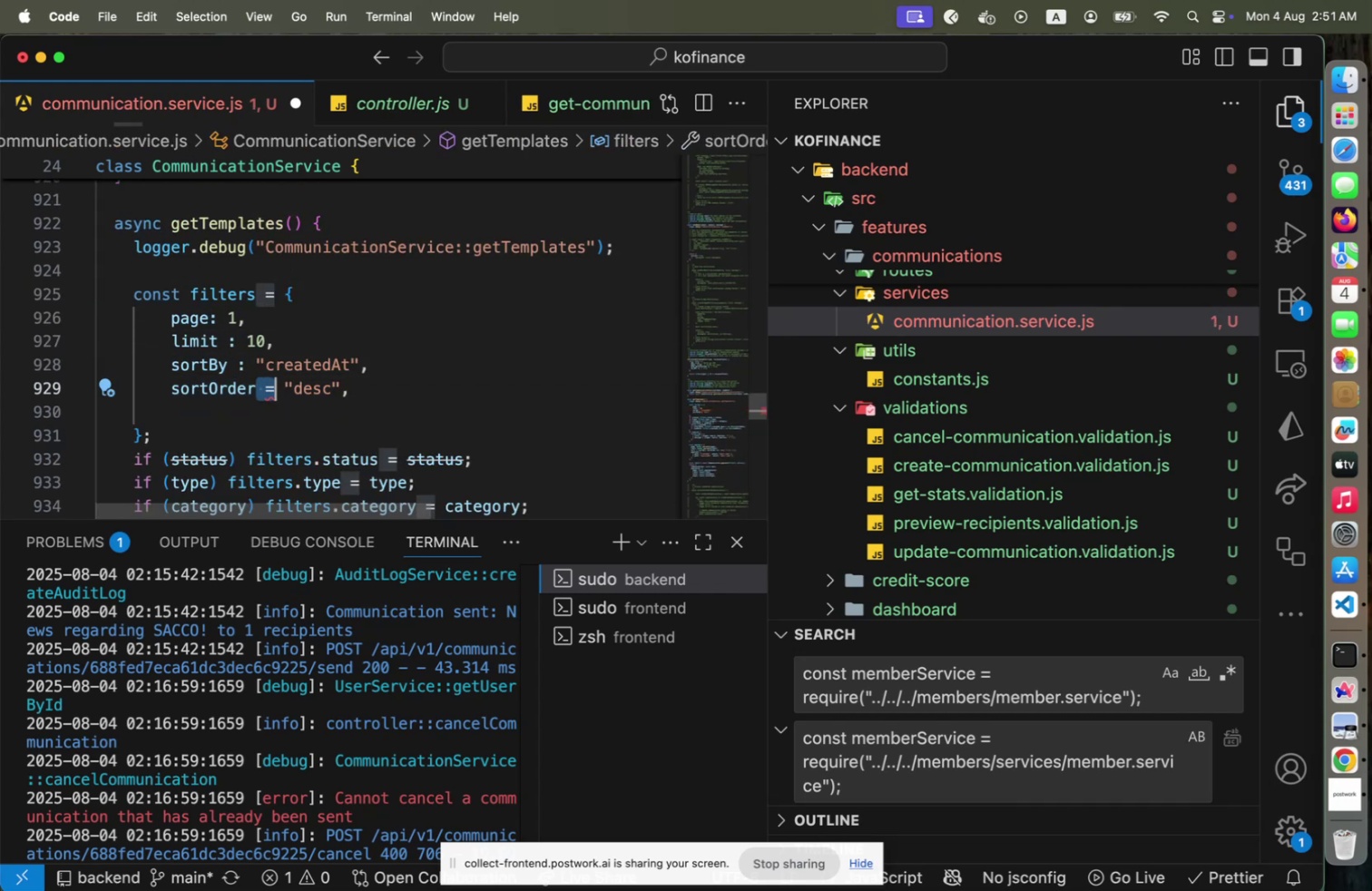 
key(Shift+Semicolon)
 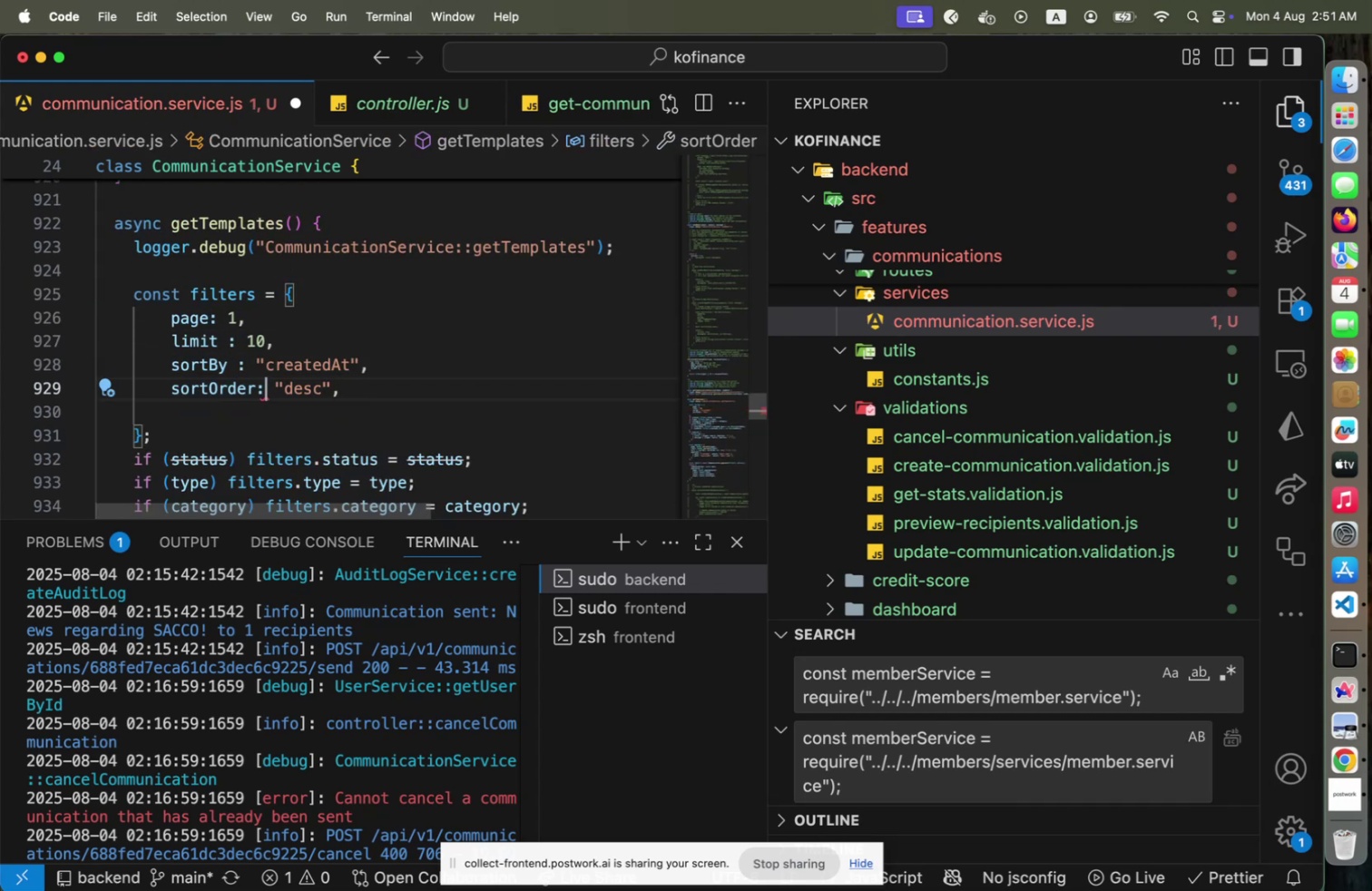 
key(ArrowDown)
 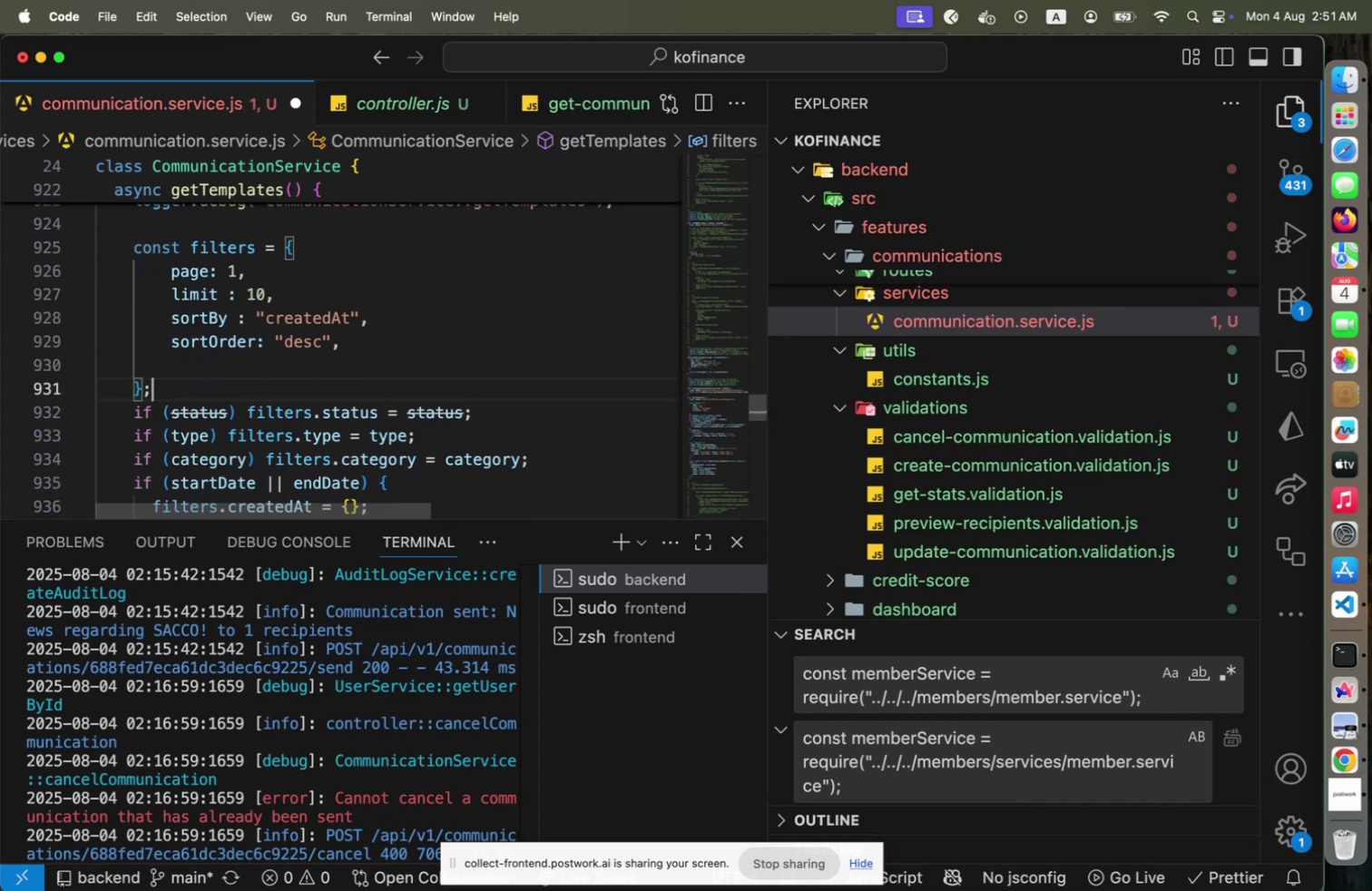 
key(ArrowDown)
 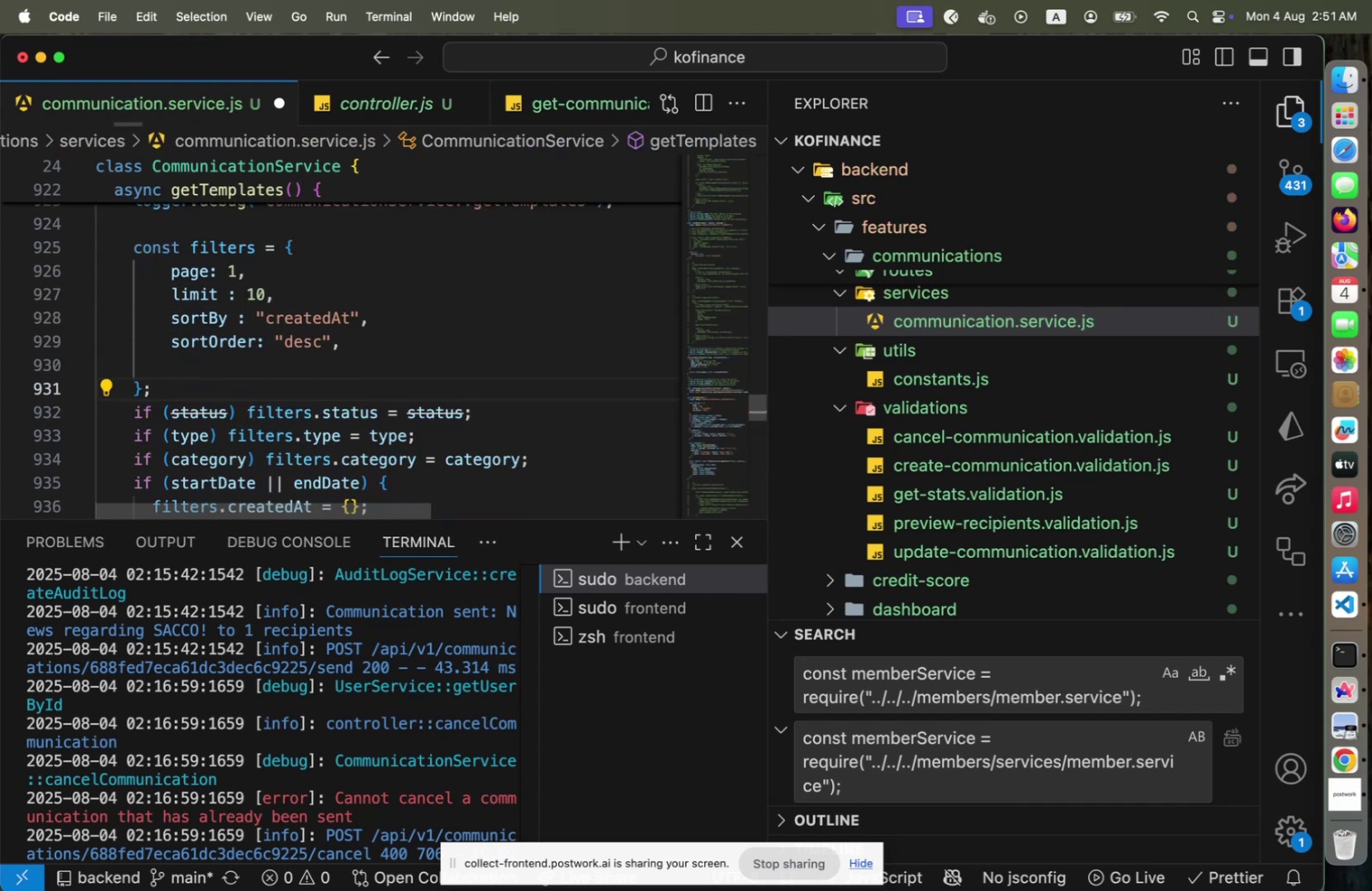 
key(ArrowUp)
 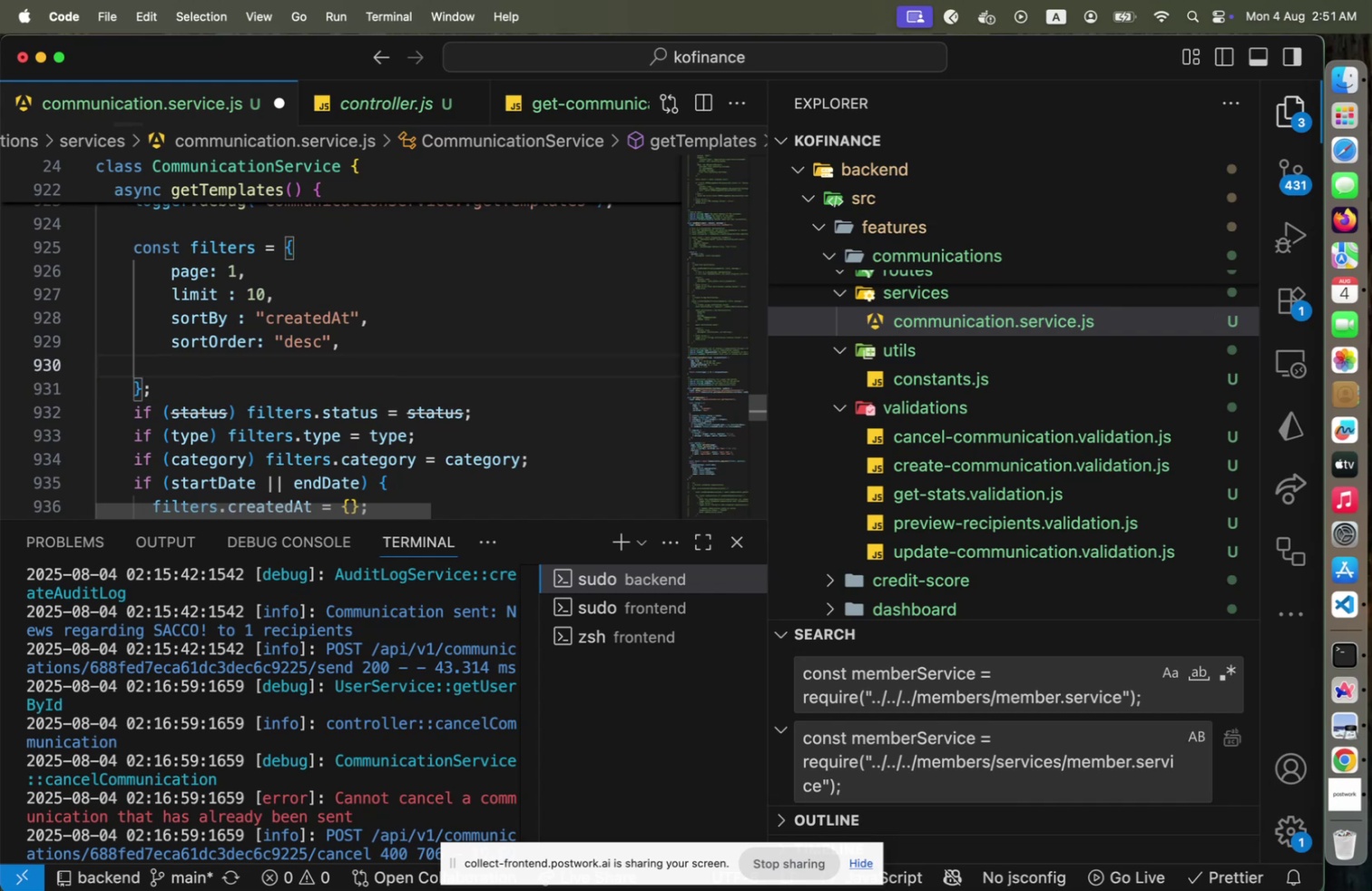 
key(Backspace)
 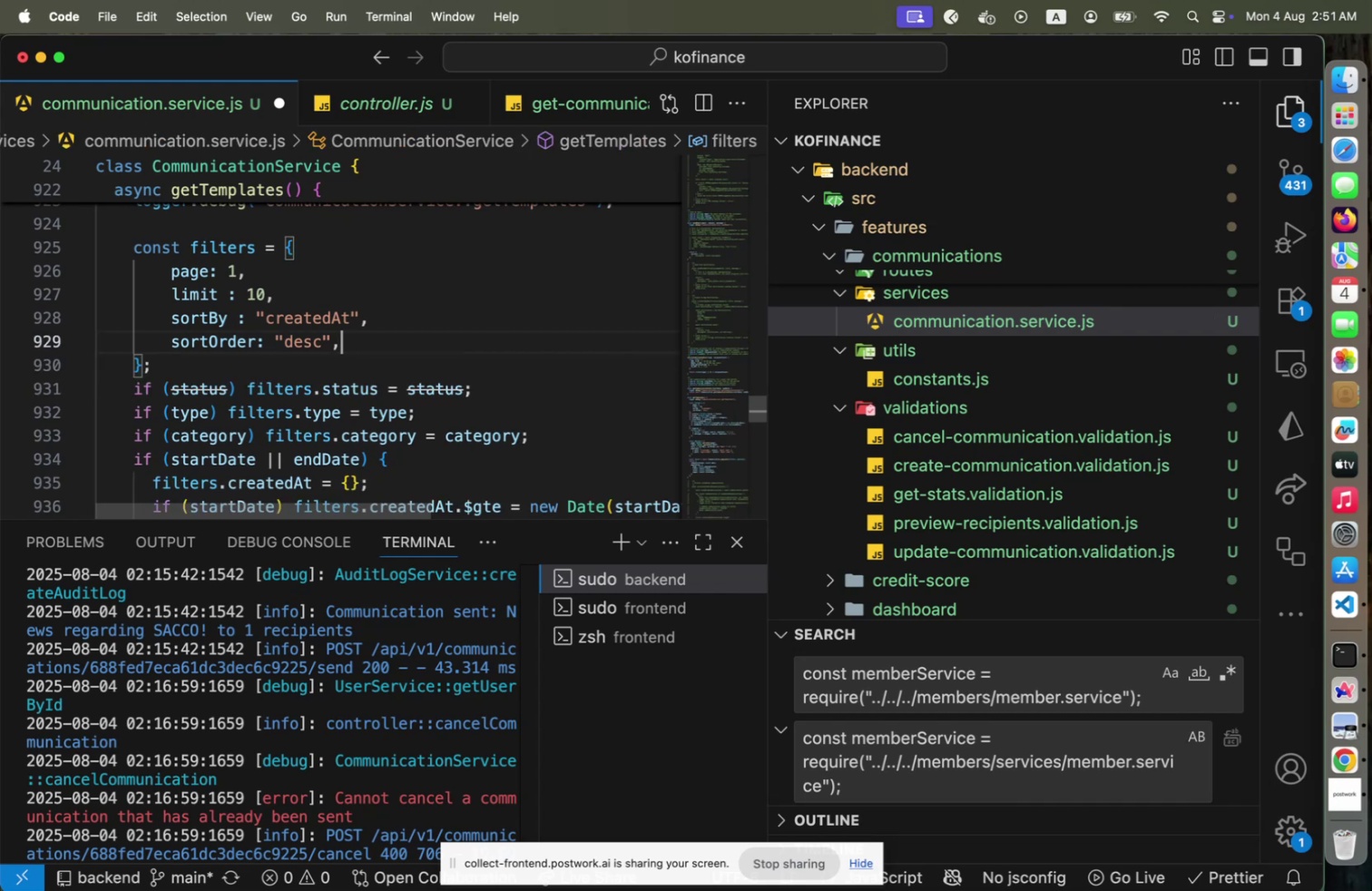 
key(ArrowDown)
 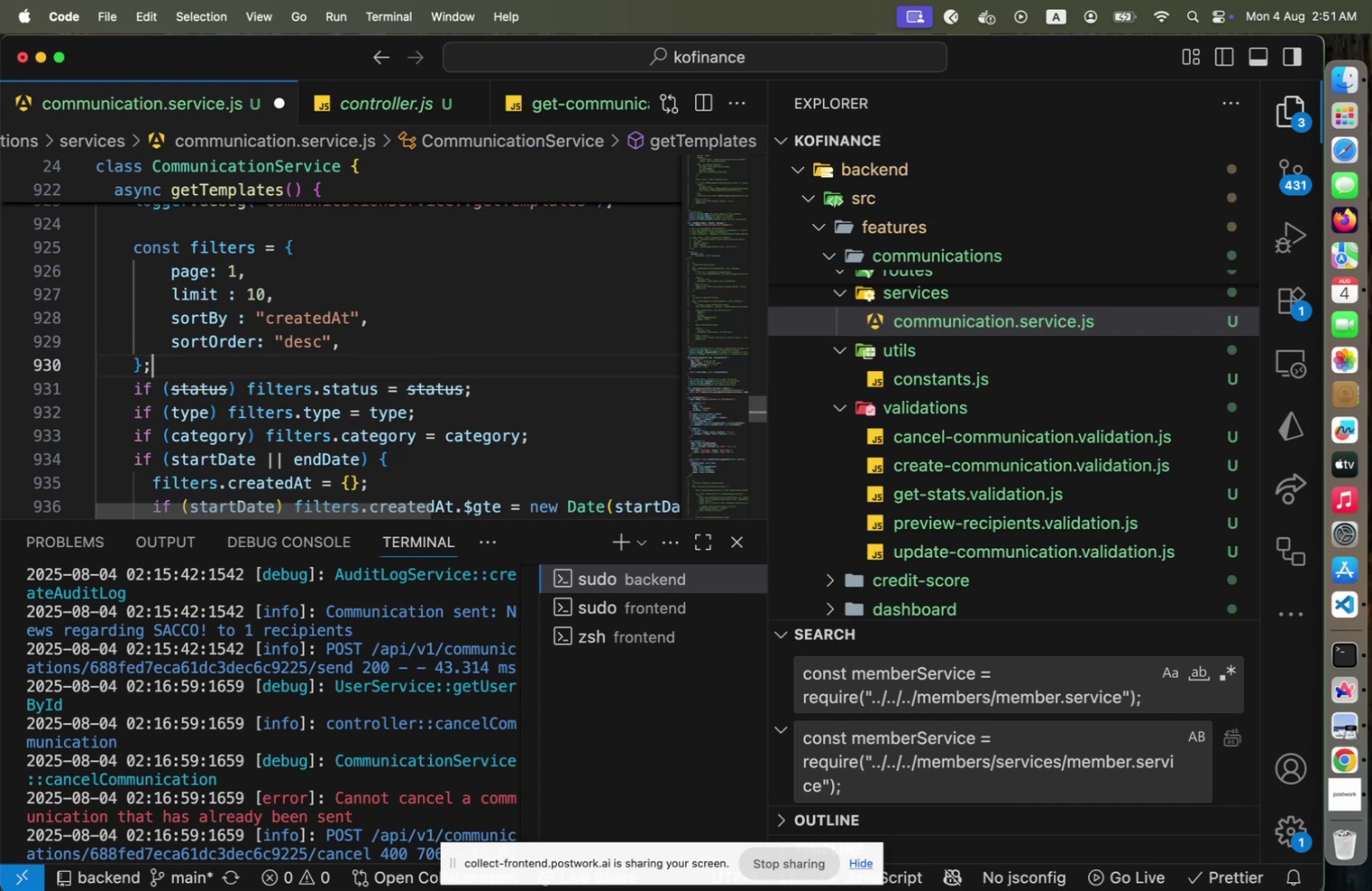 
key(ArrowDown)
 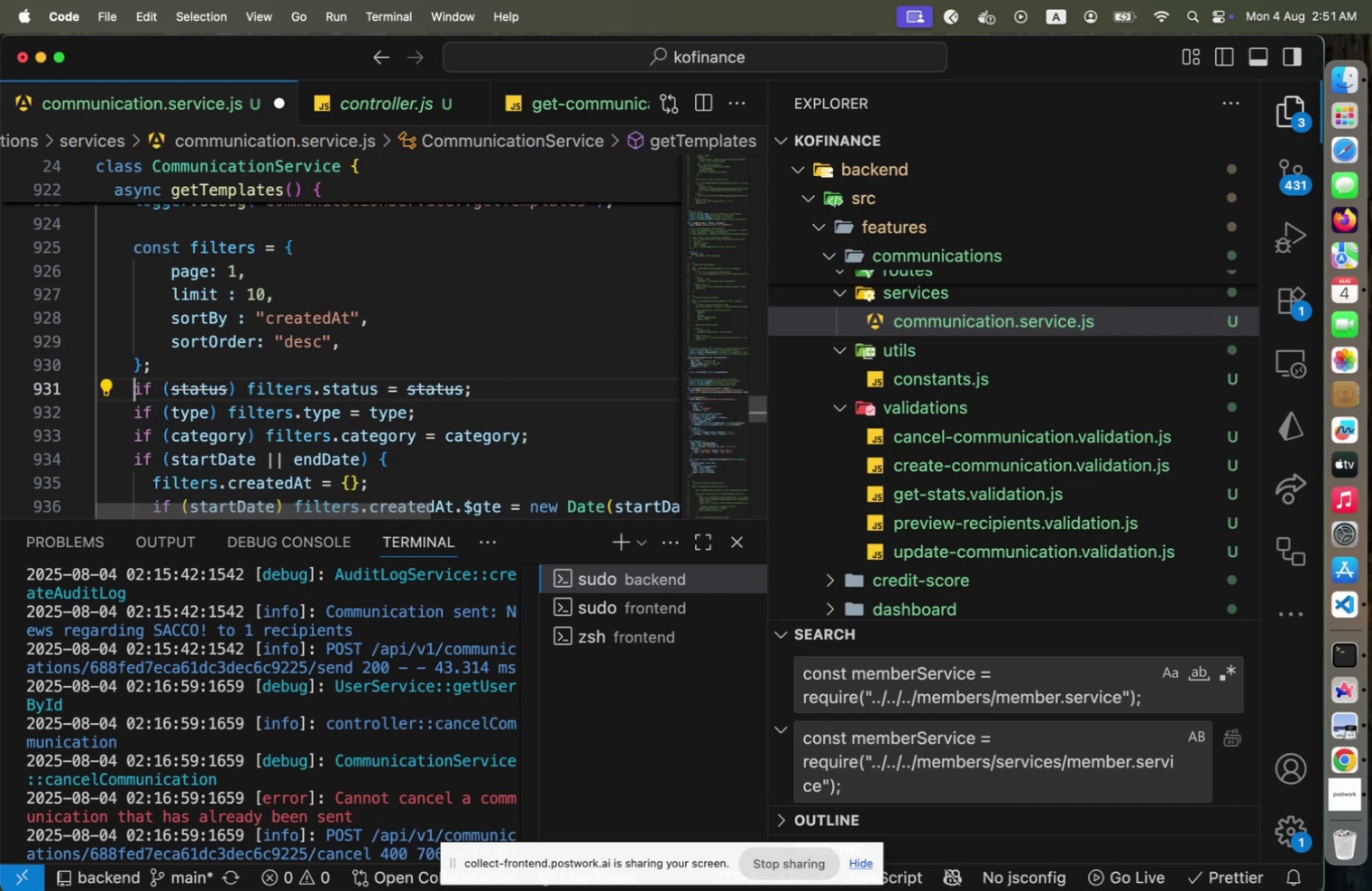 
key(Home)
 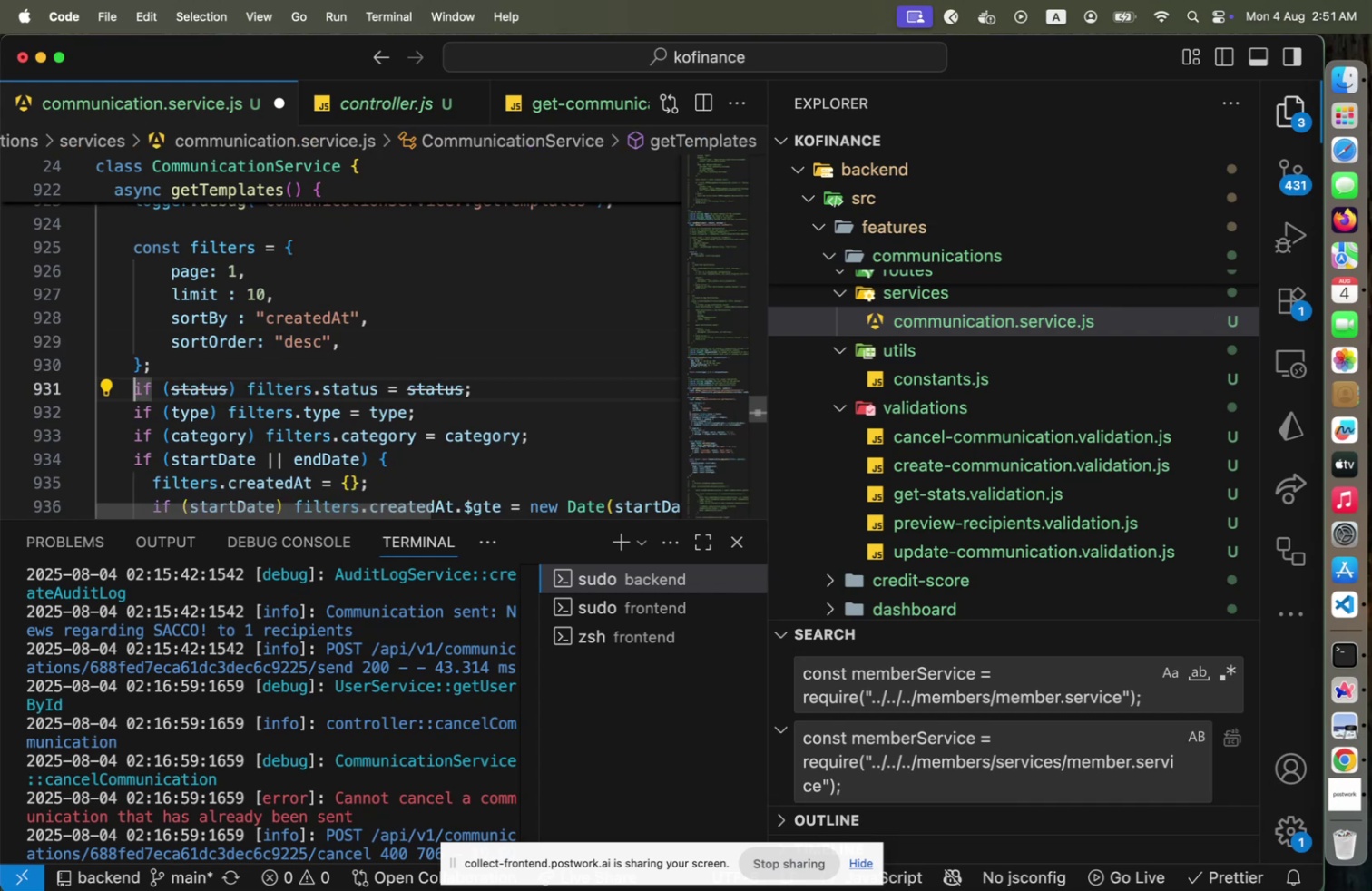 
key(Shift+End)
 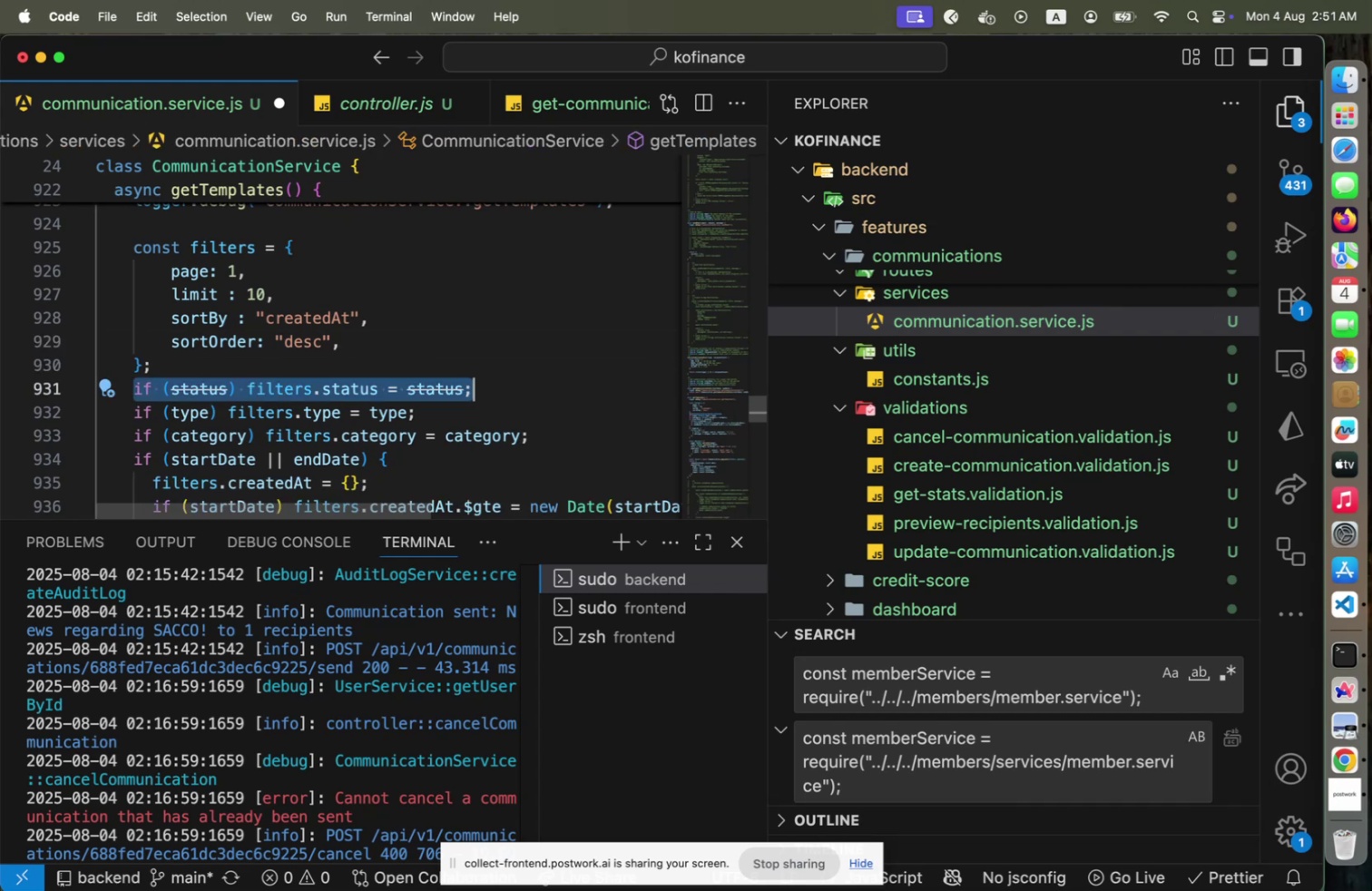 
key(Backspace)
 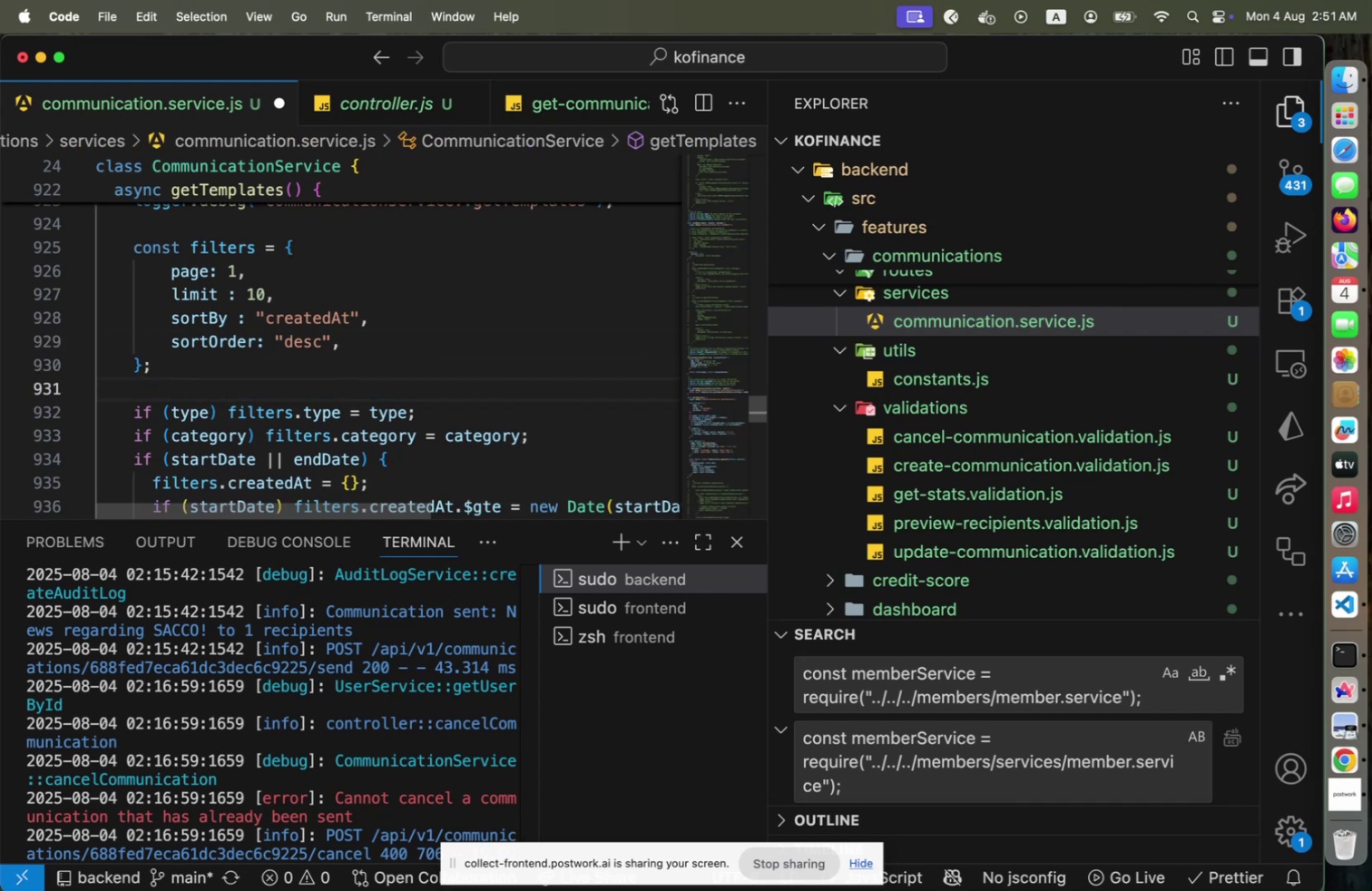 
key(ArrowDown)
 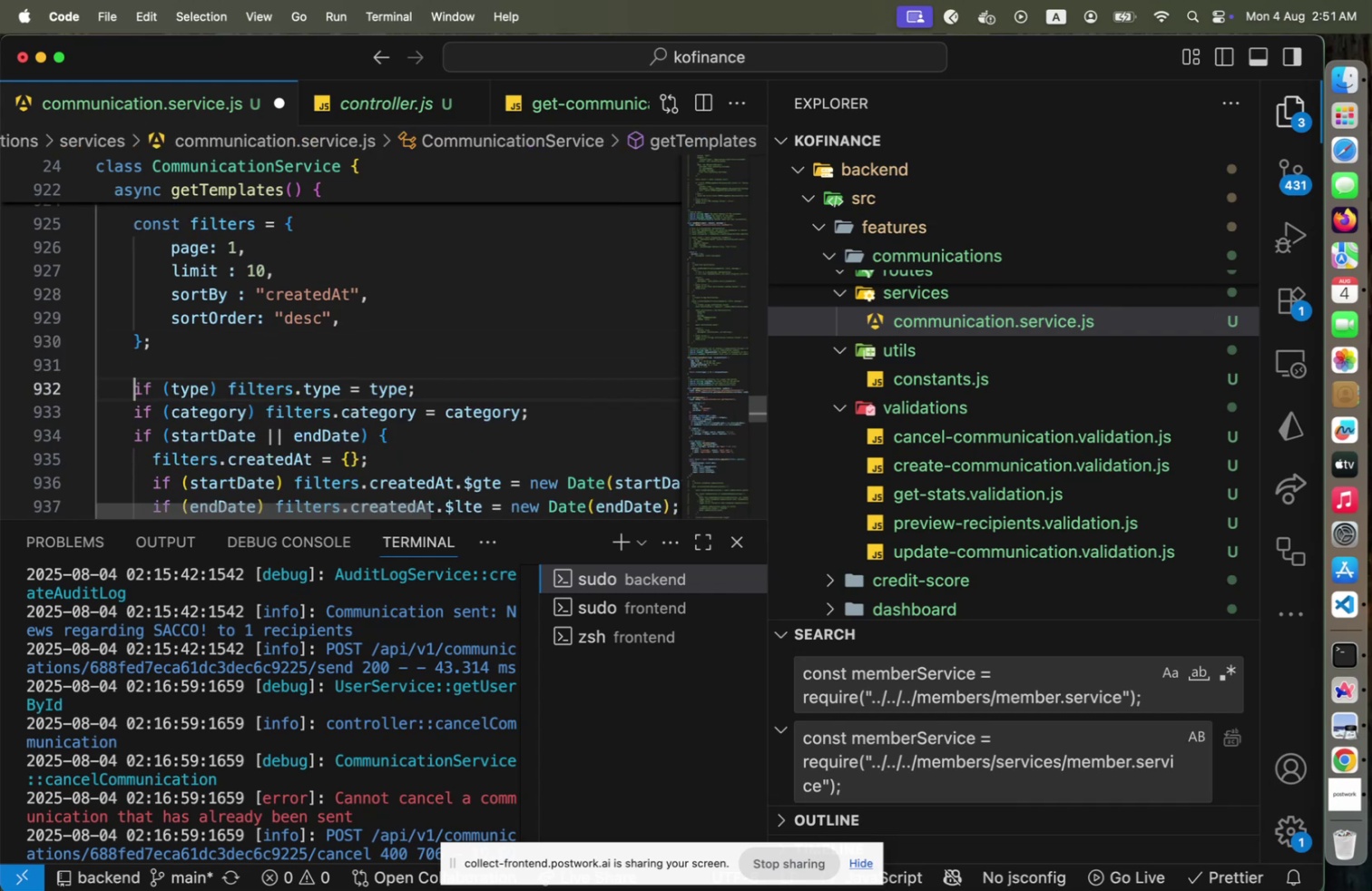 
key(Shift+End)
 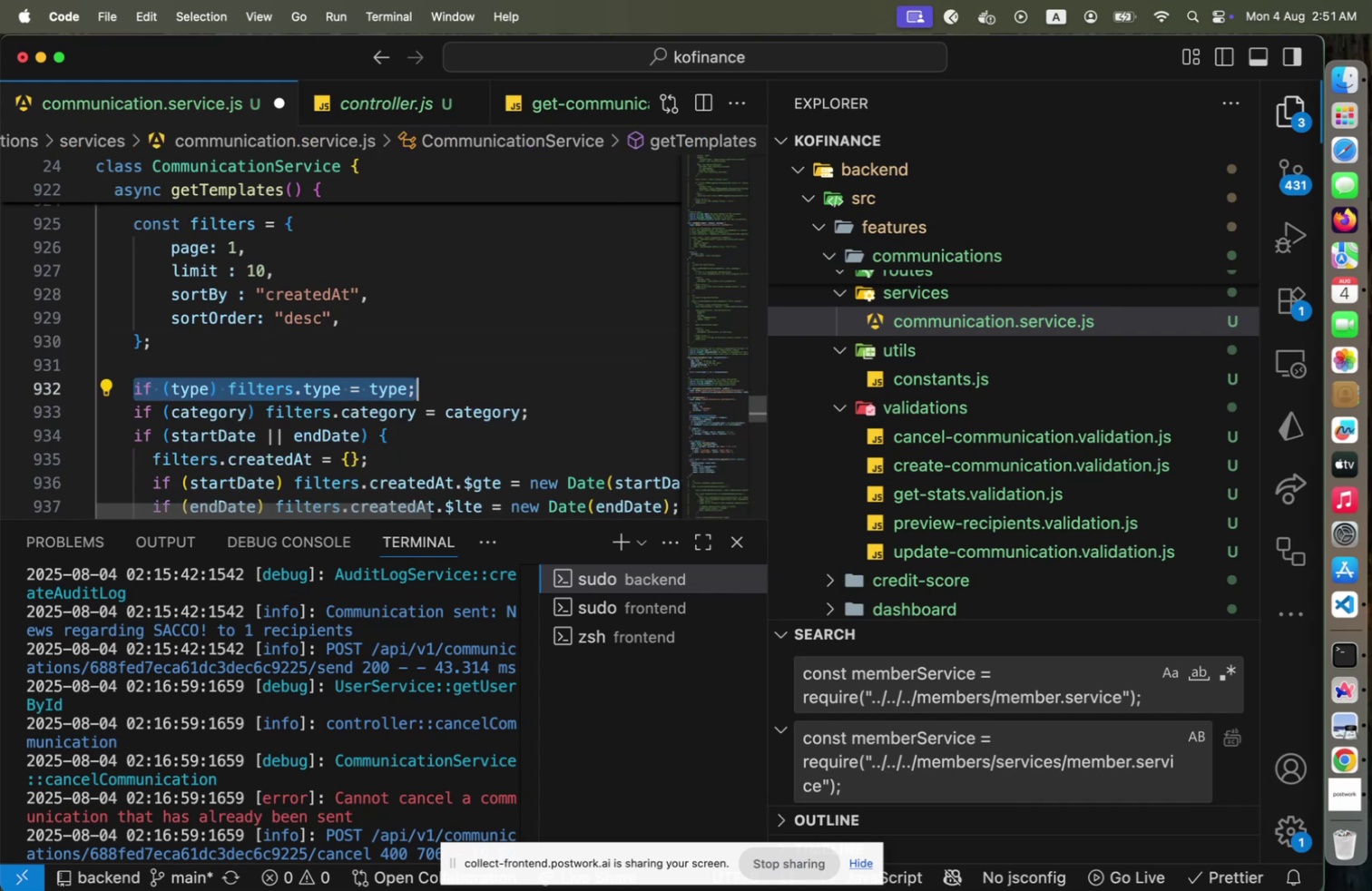 
key(Backspace)
 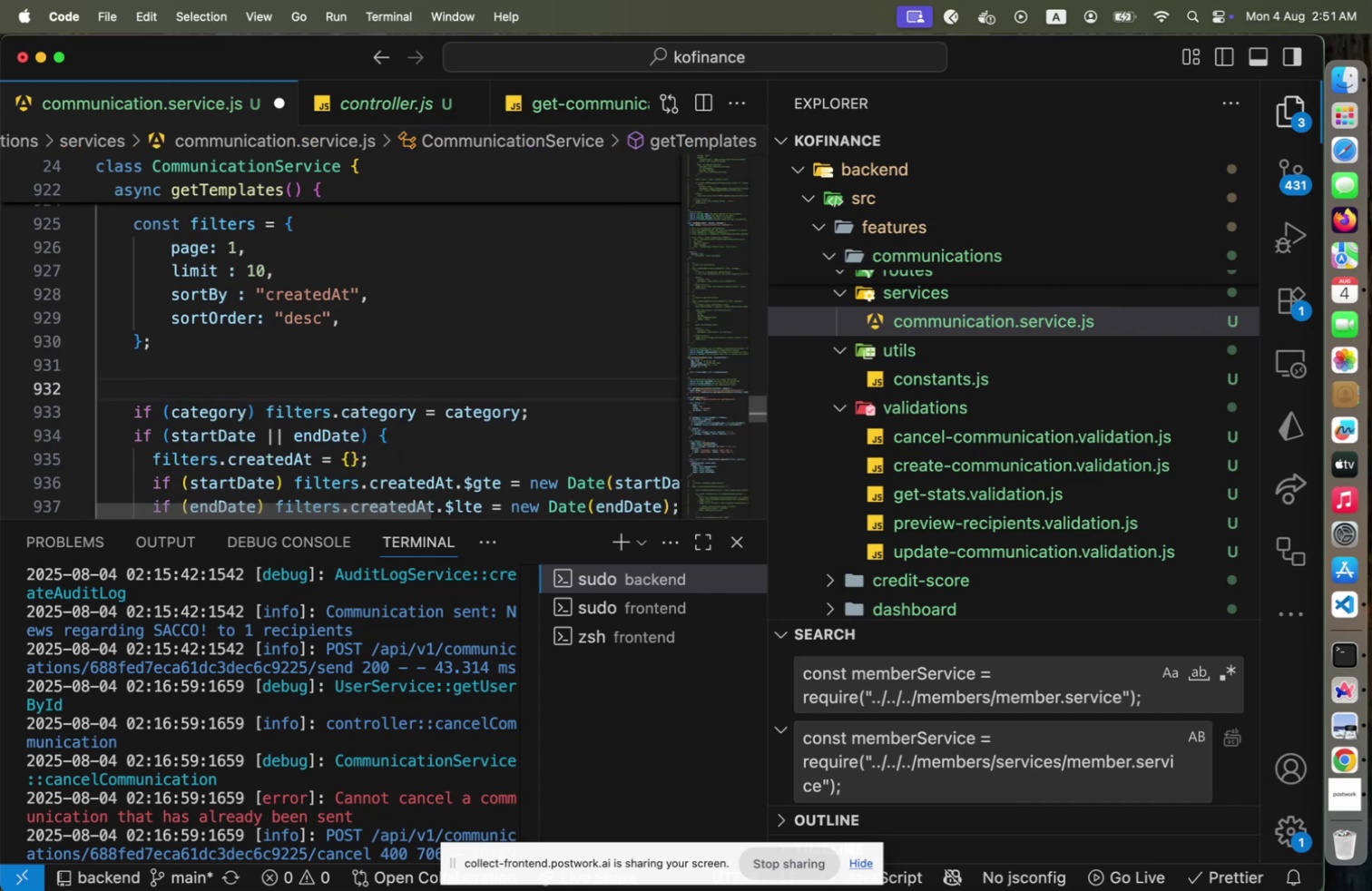 
key(ArrowDown)
 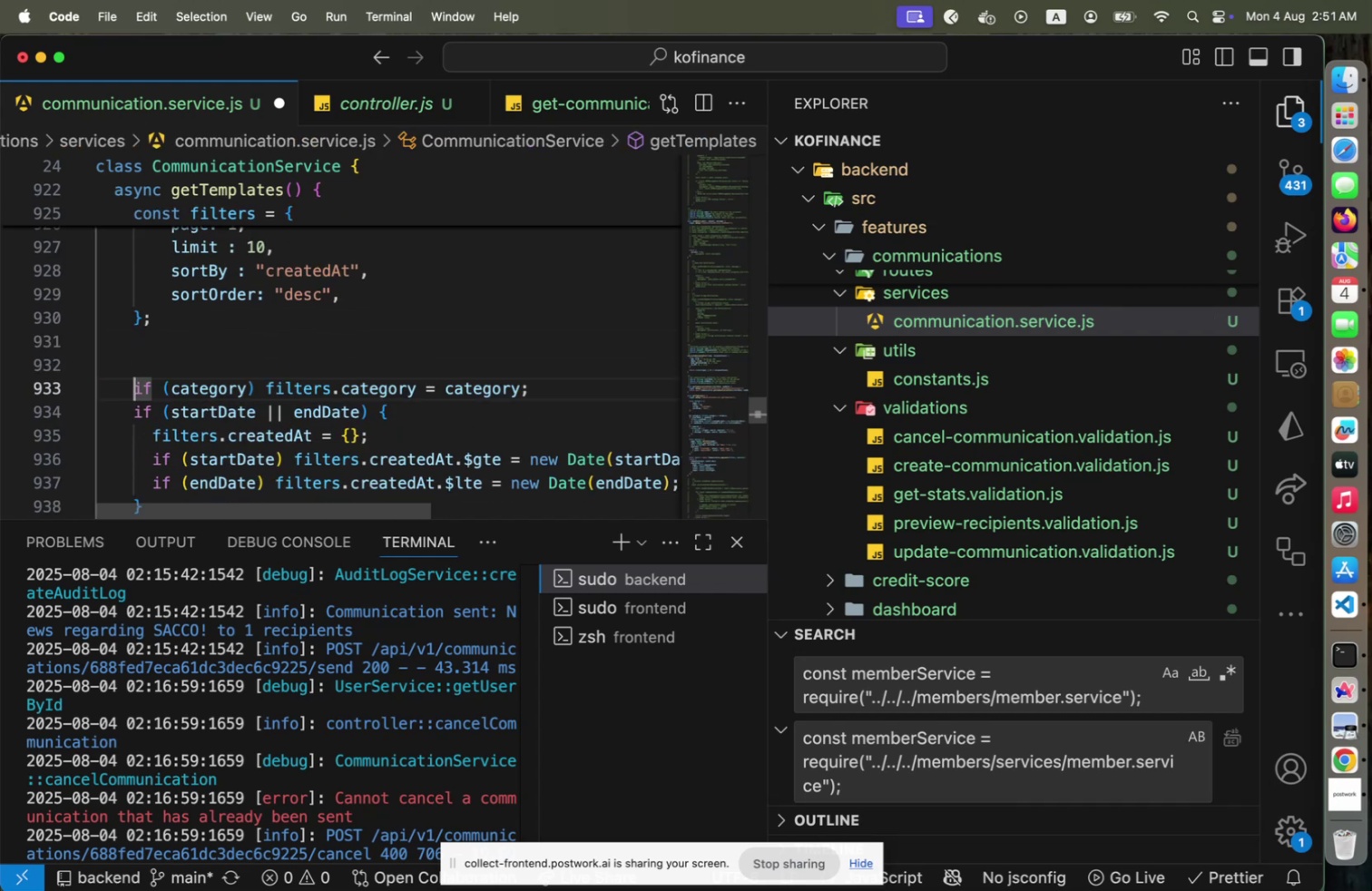 
key(Shift+ArrowDown)
 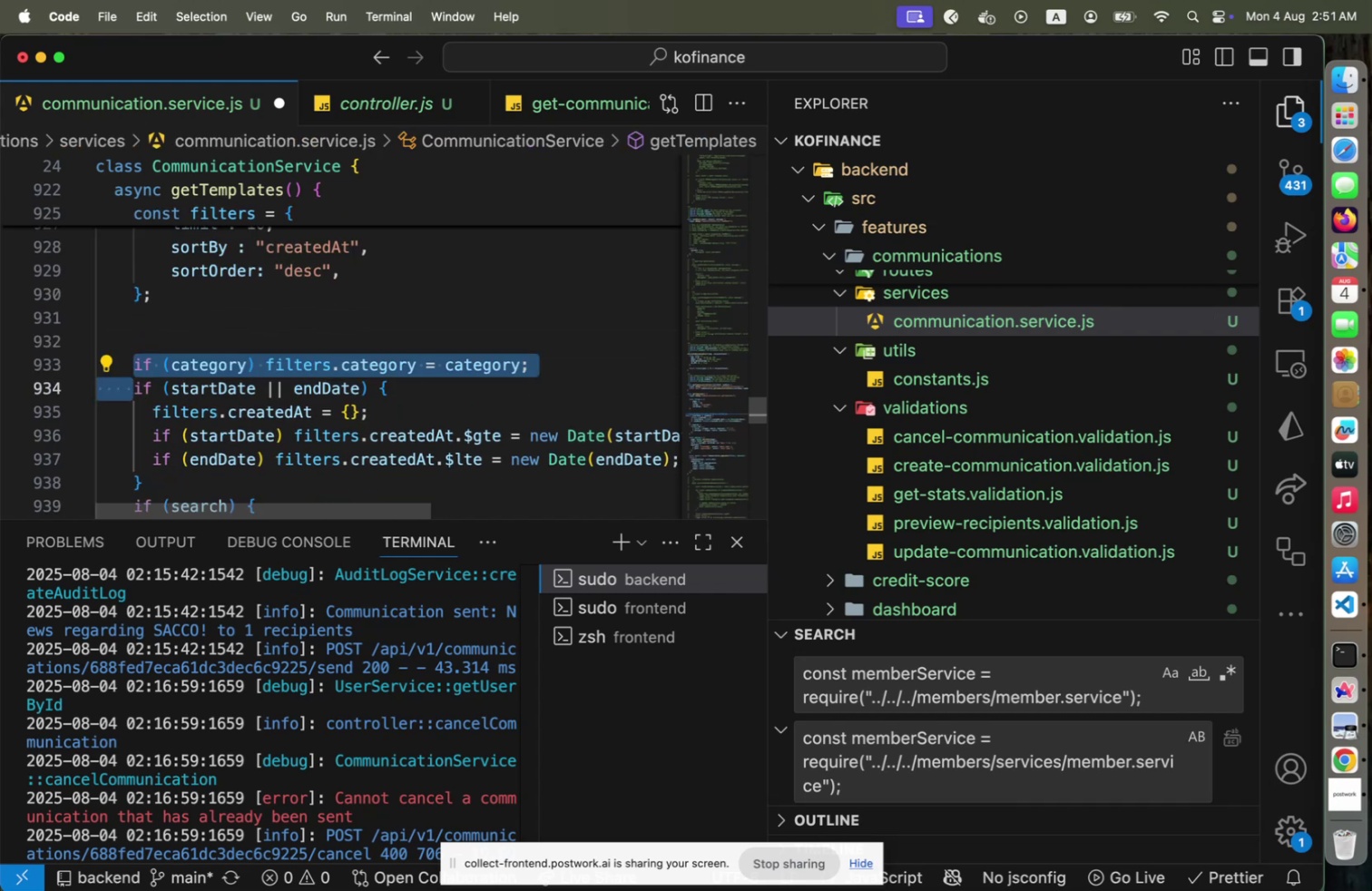 
key(ArrowUp)
 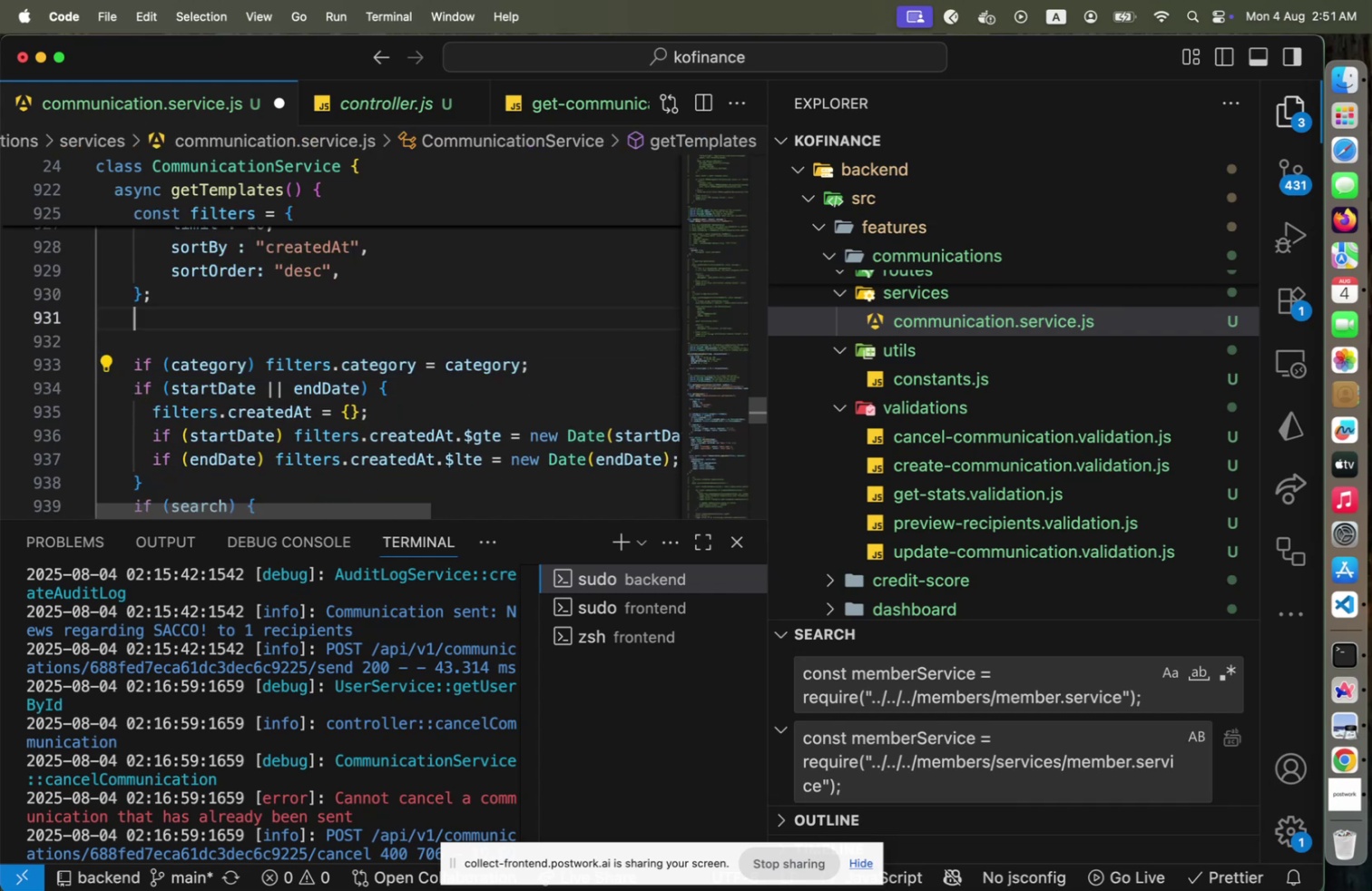 
key(ArrowUp)
 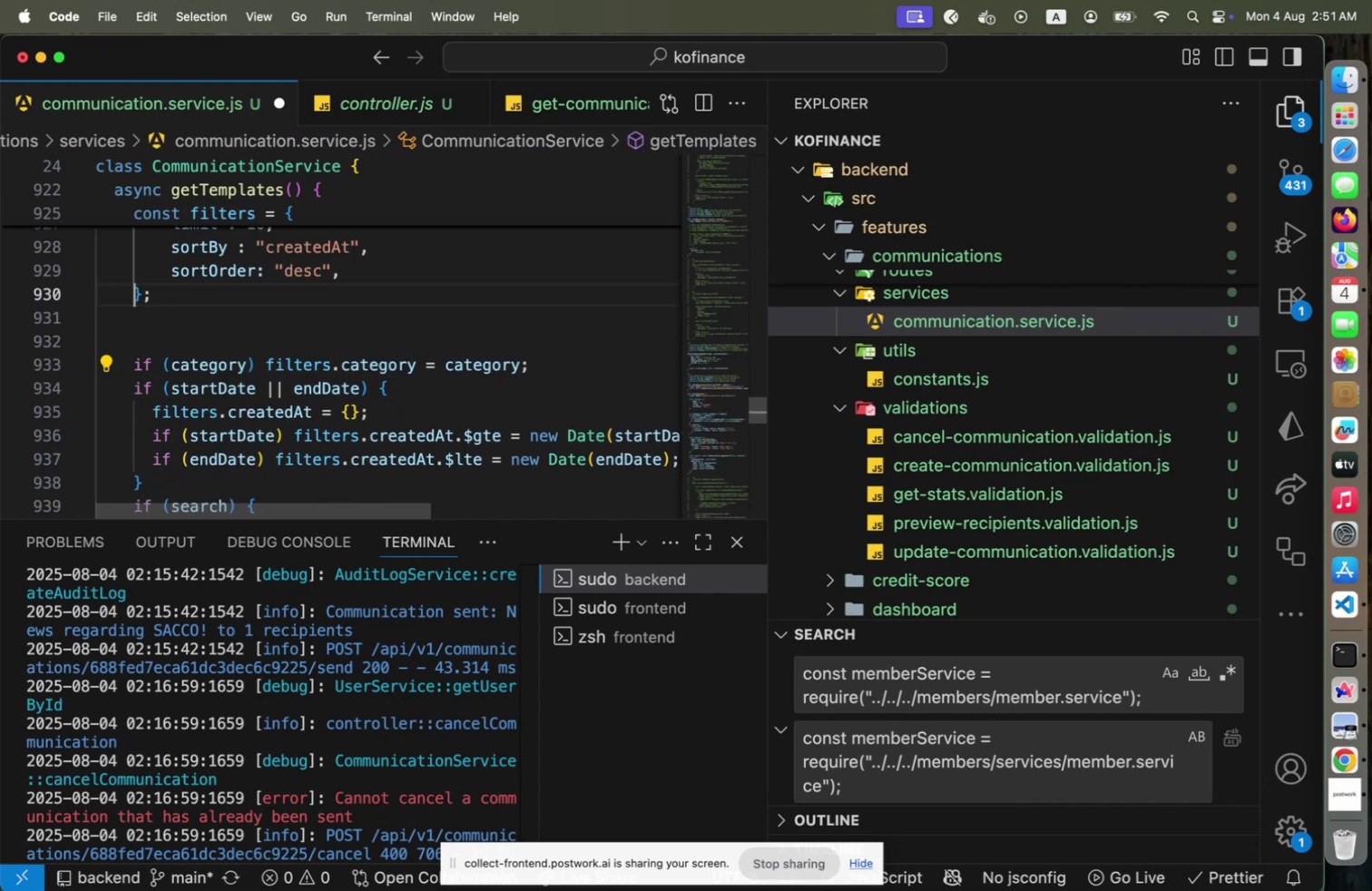 
key(ArrowUp)
 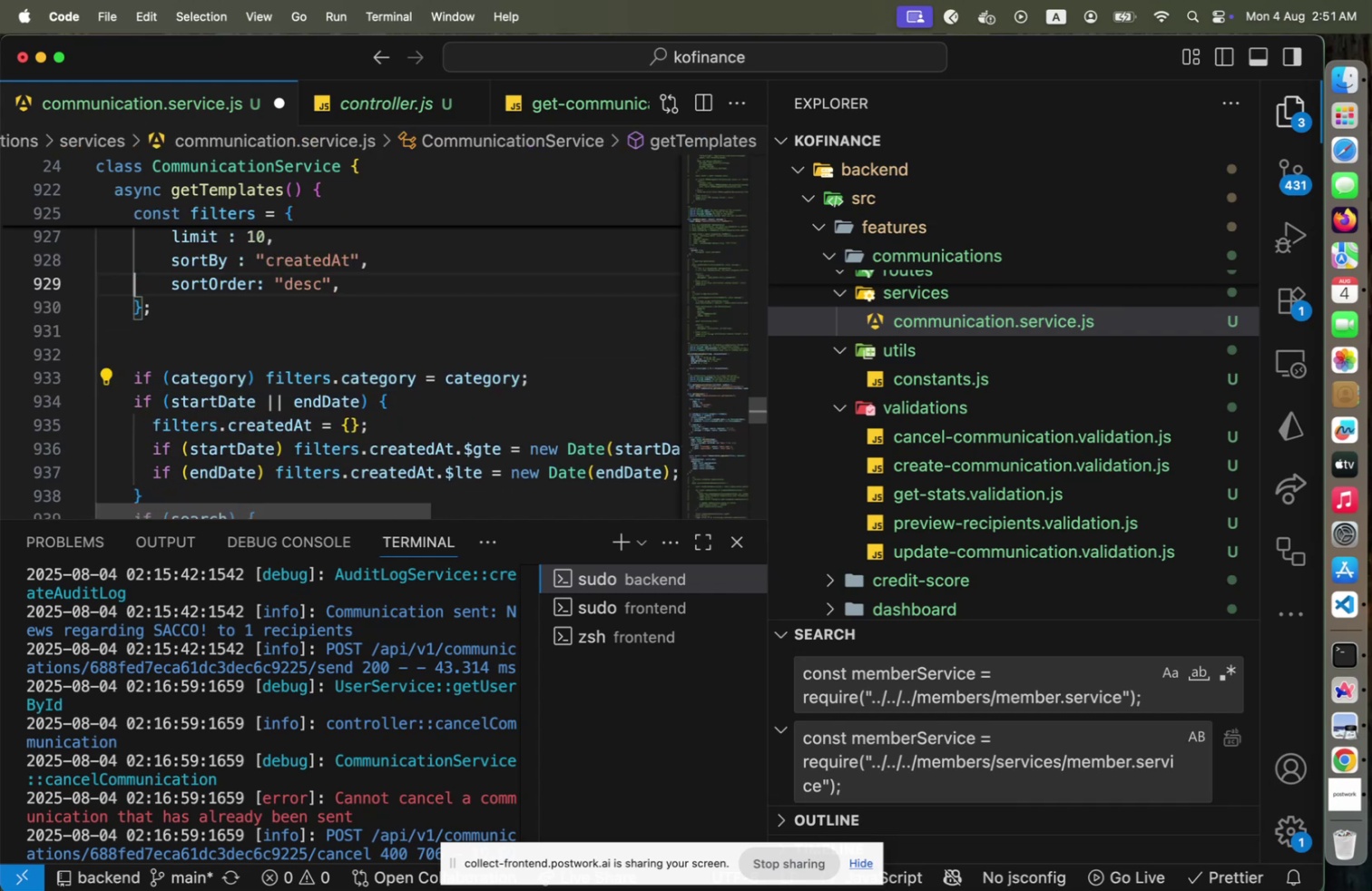 
key(ArrowUp)
 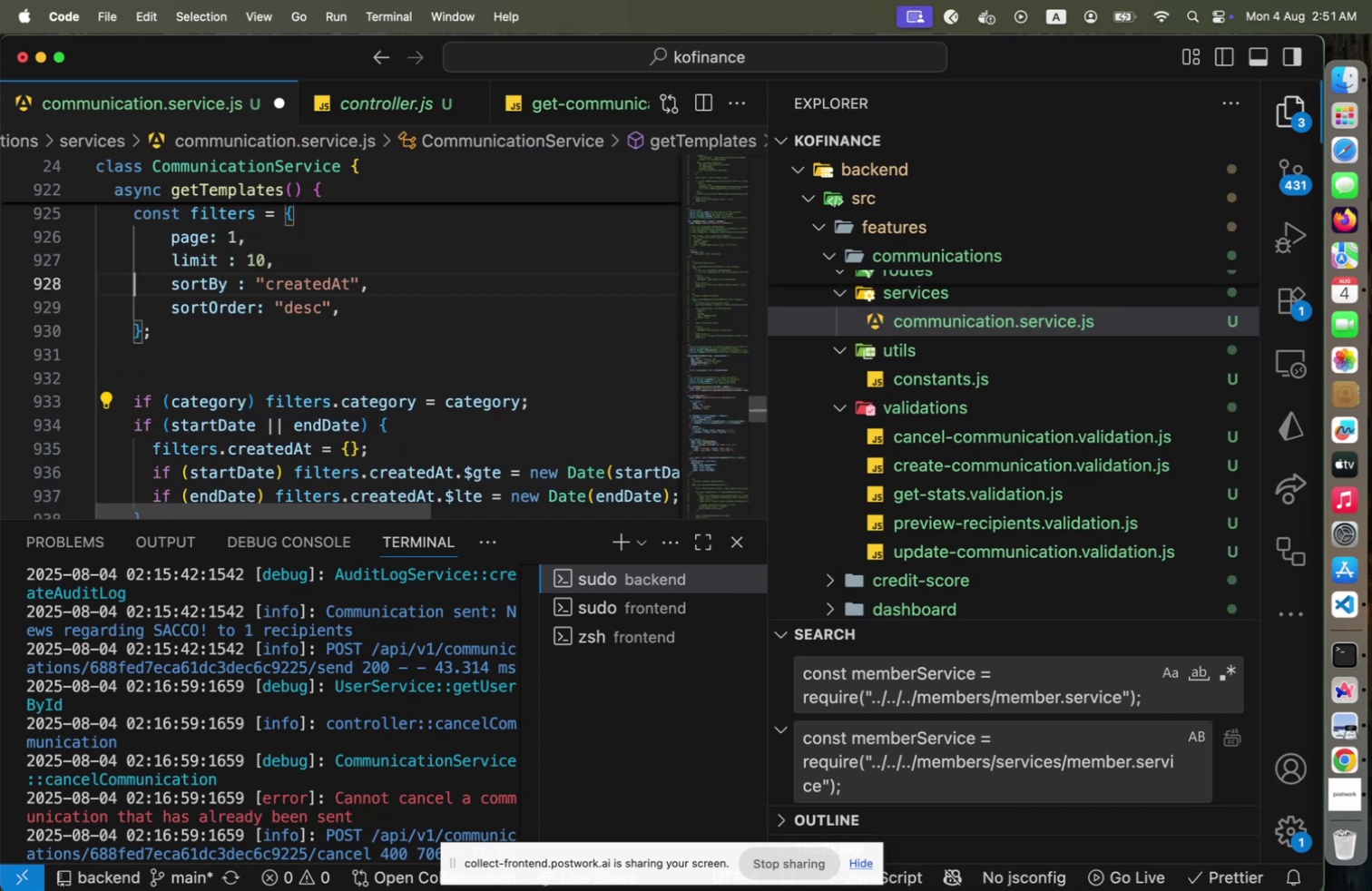 
key(ArrowUp)
 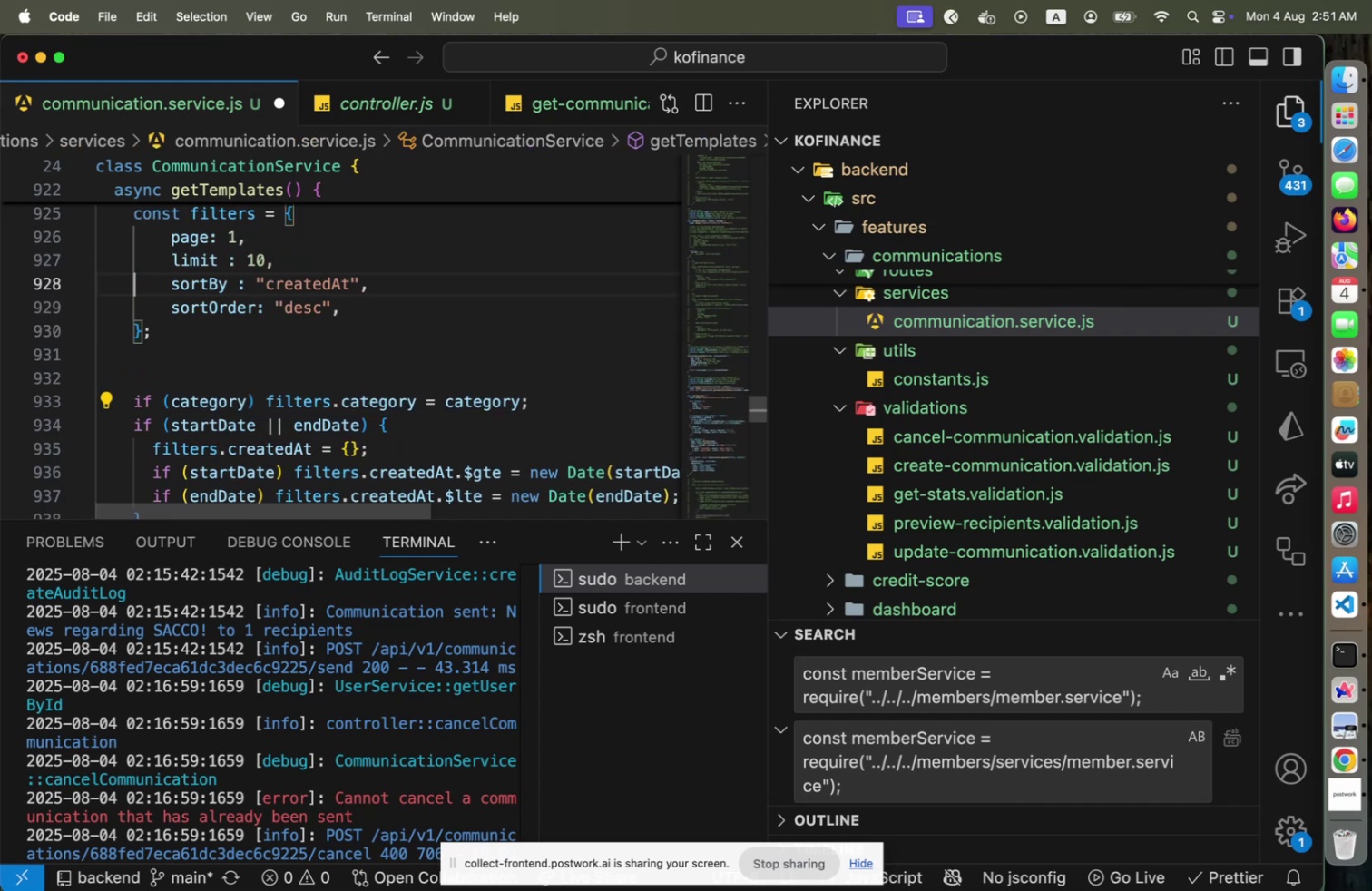 
key(ArrowUp)
 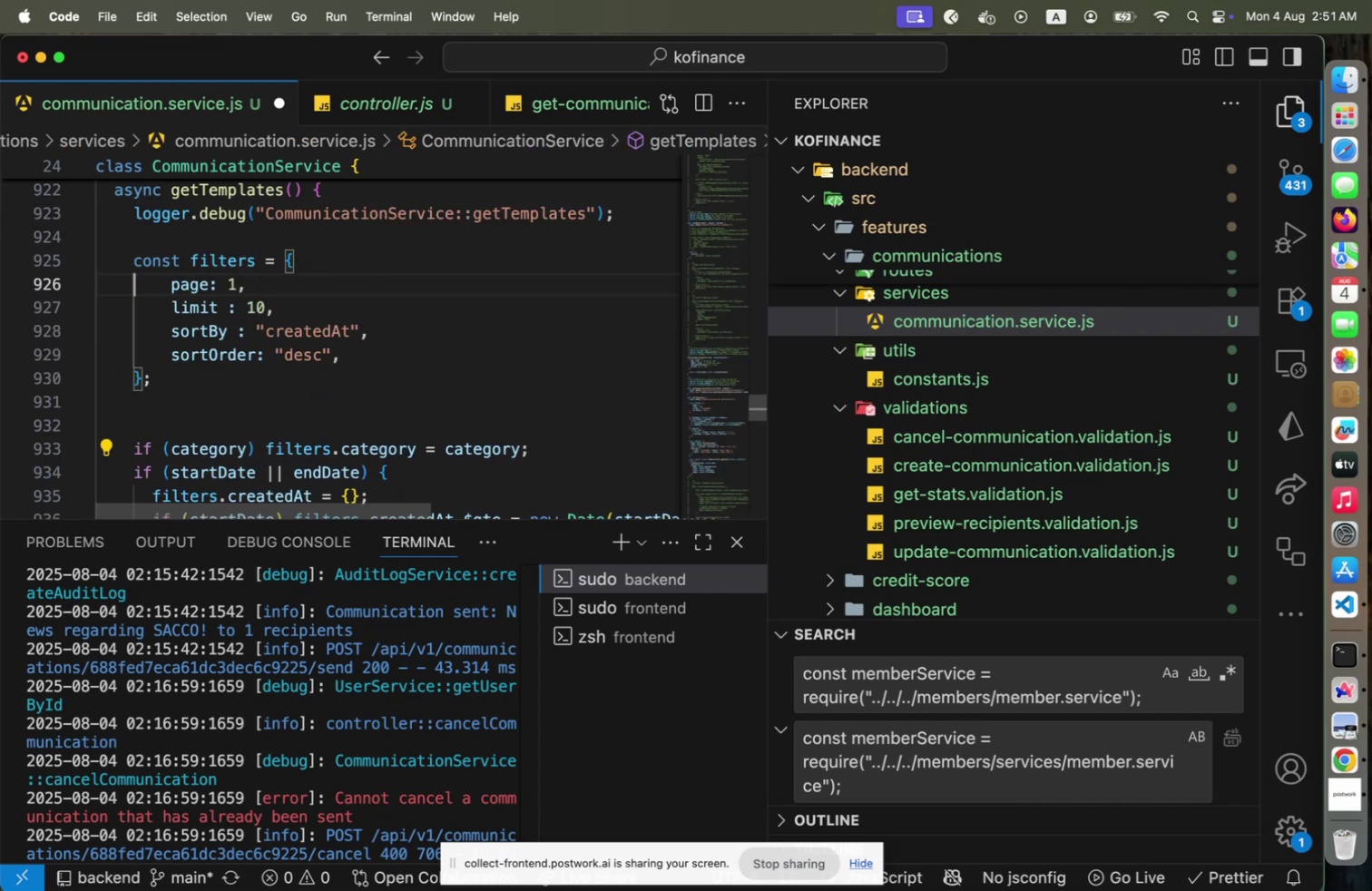 
key(ArrowUp)
 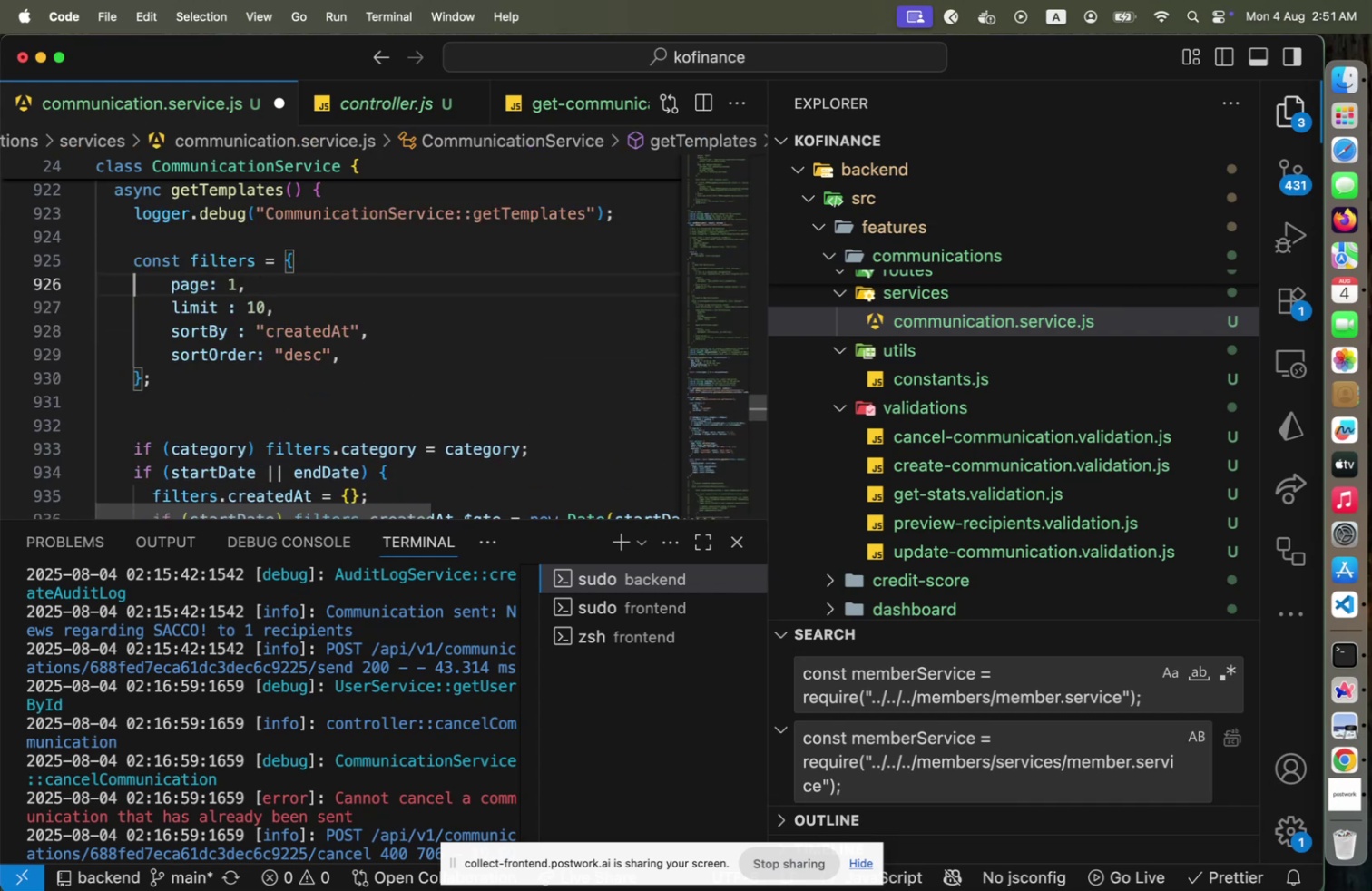 
key(End)
 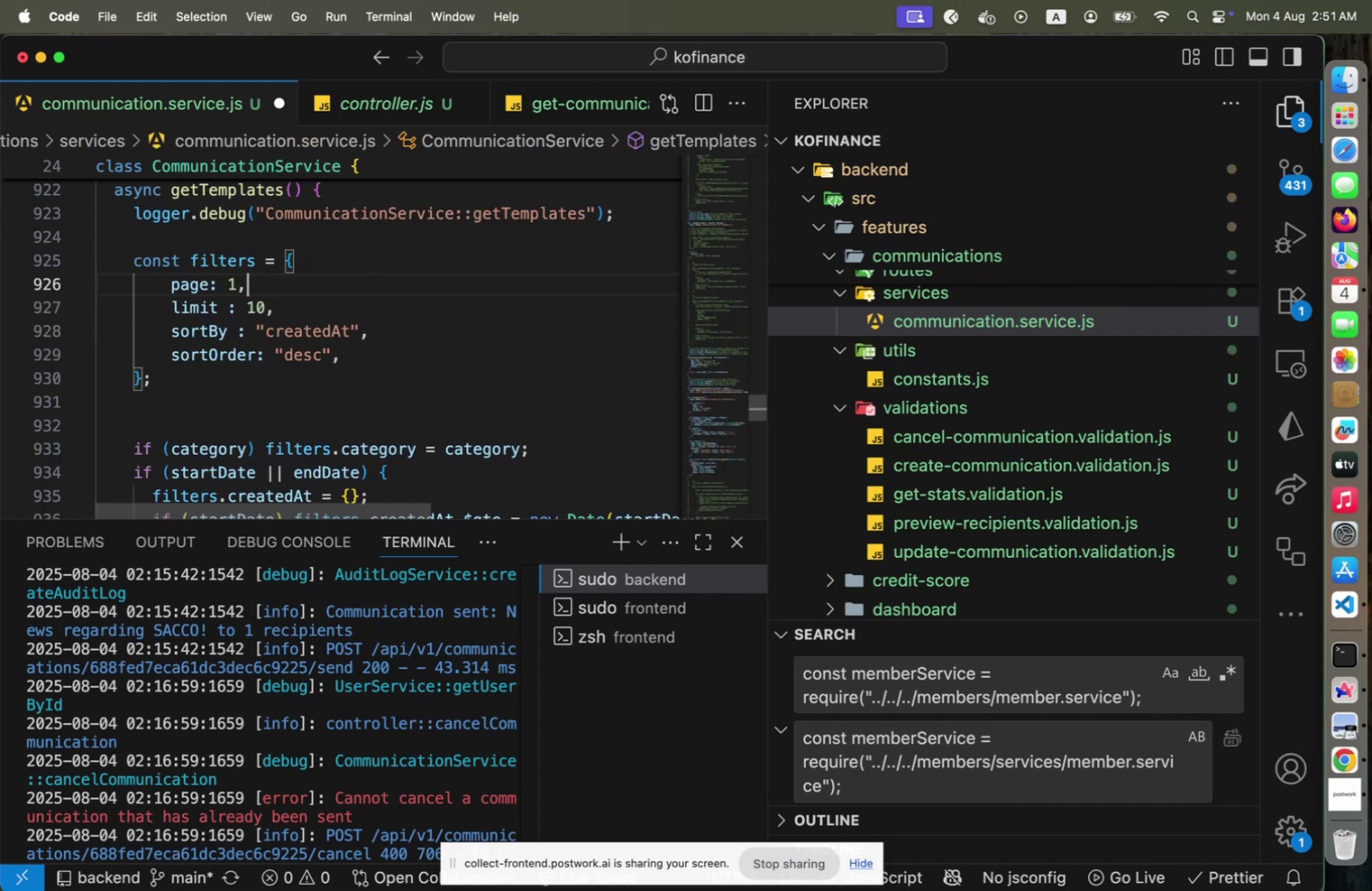 
key(ArrowDown)
 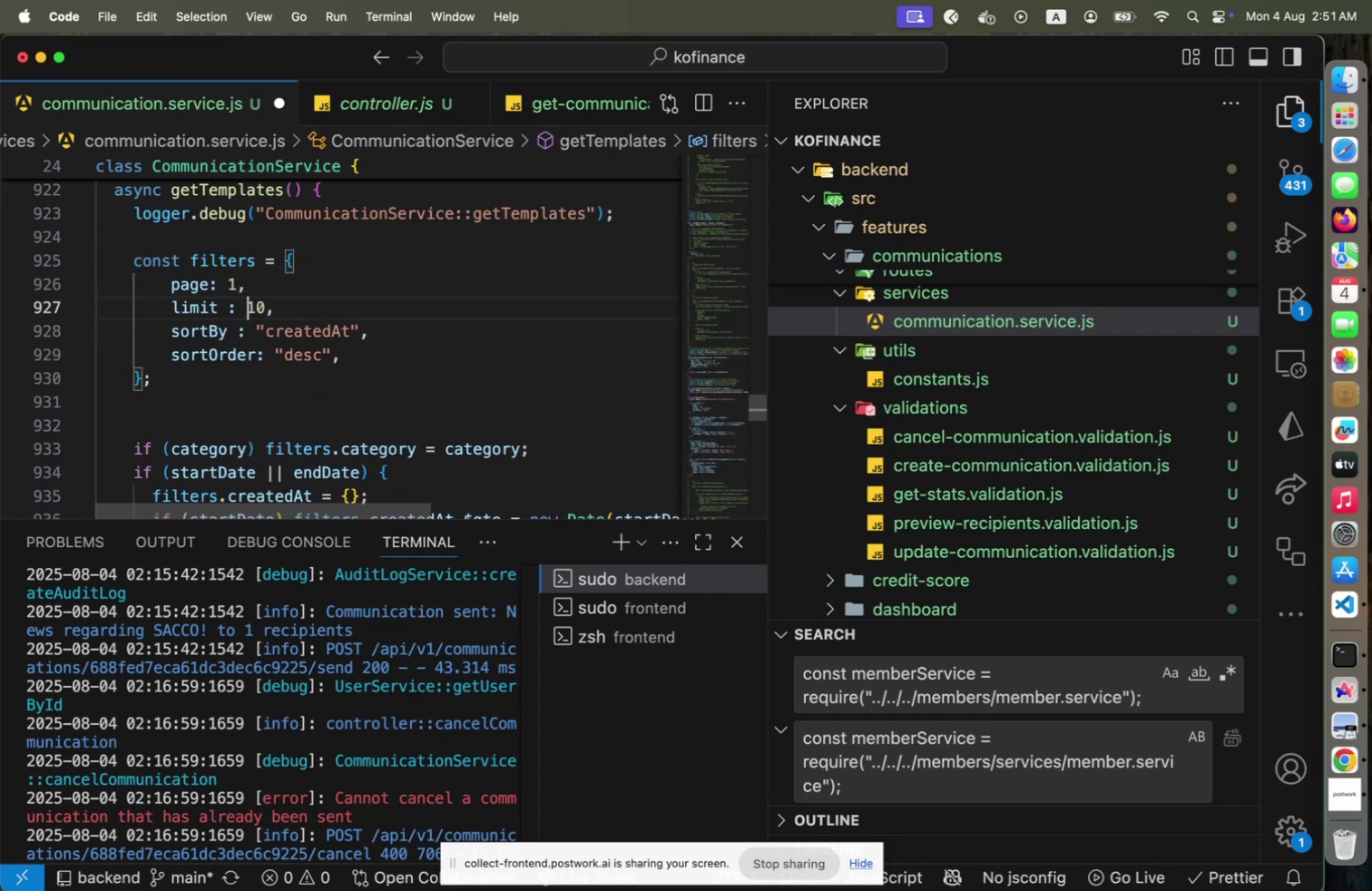 
key(End)
 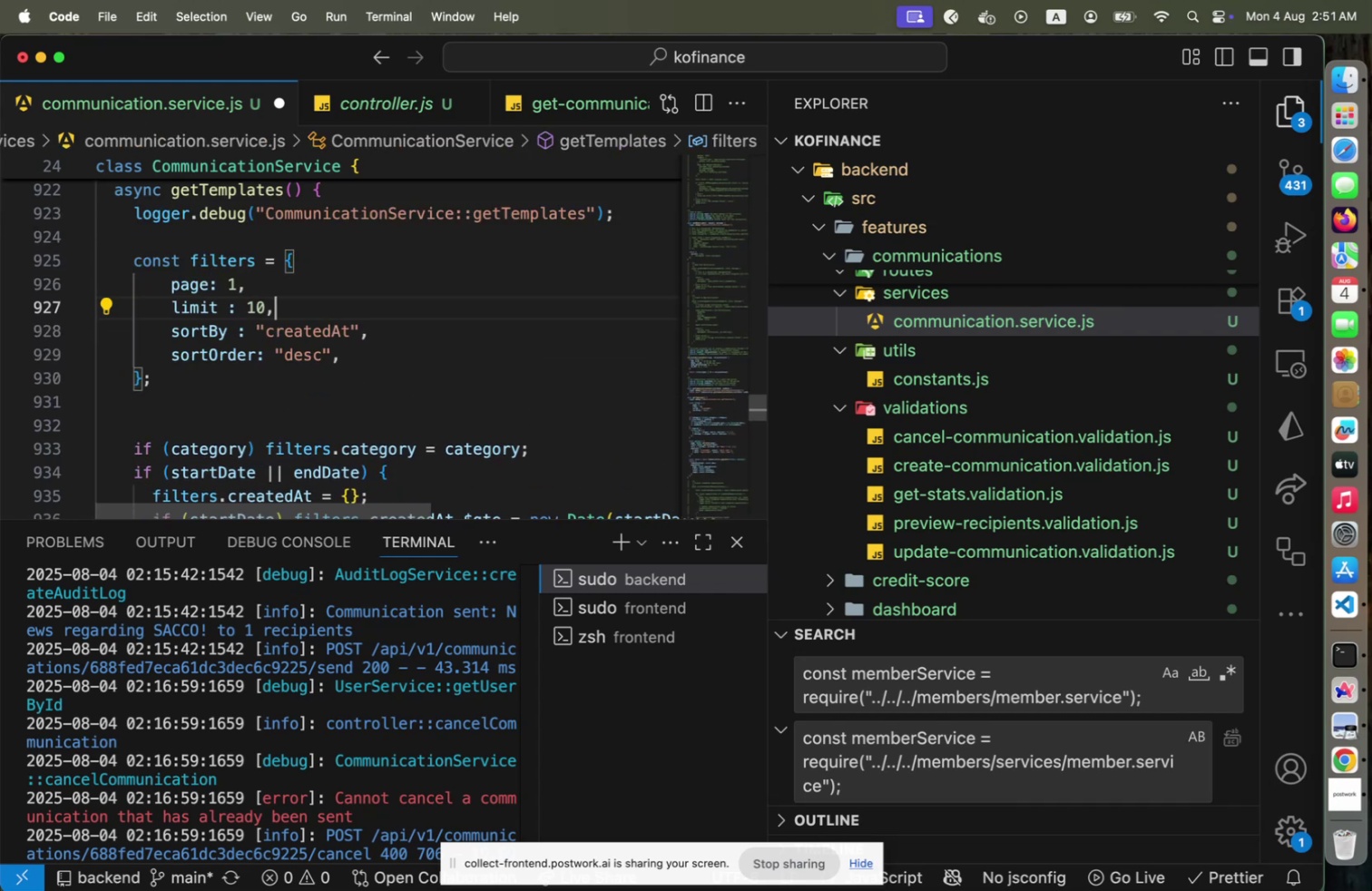 
key(Enter)
 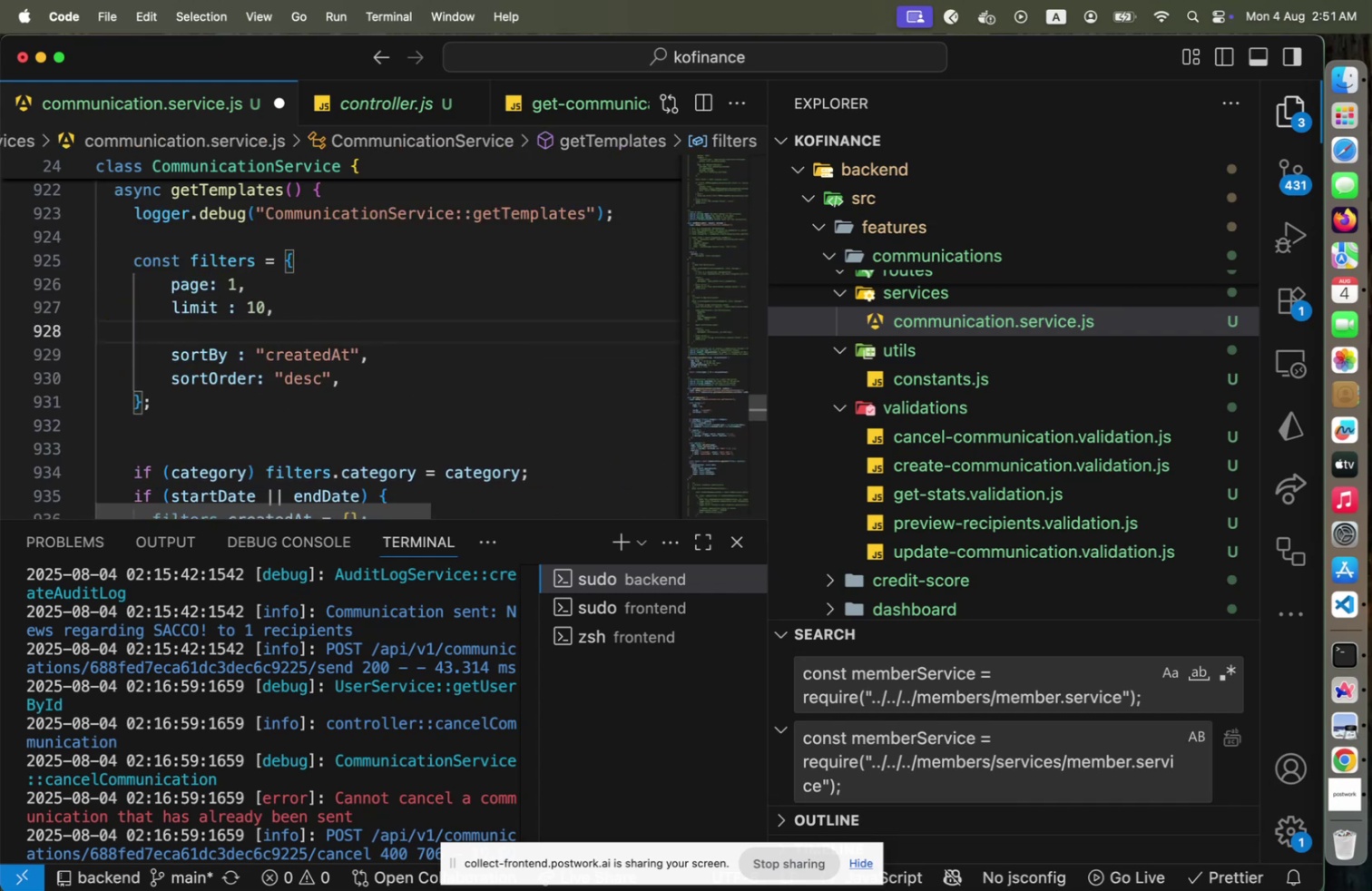 
type(isTemplate: true,)
 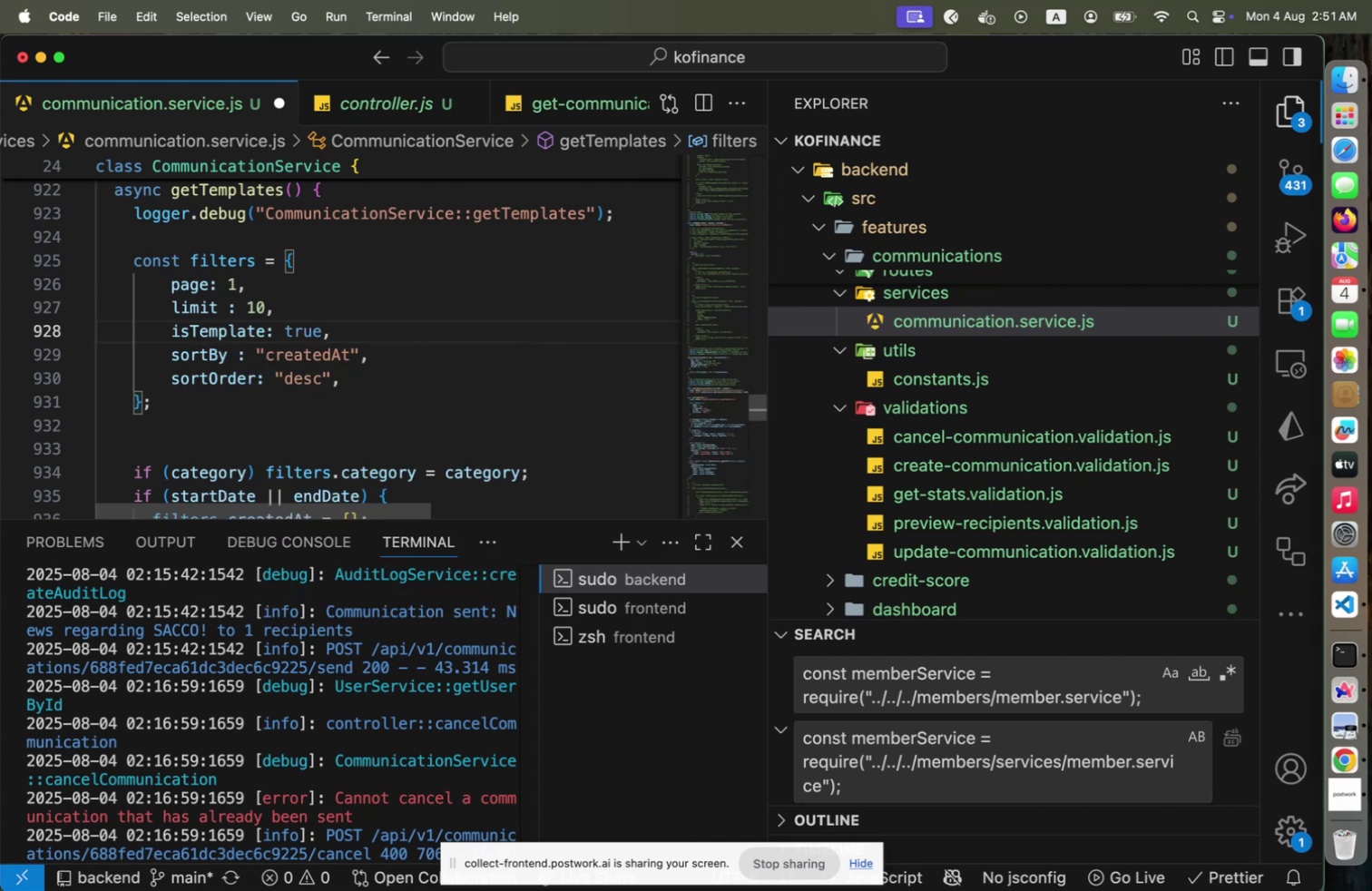 
key(ArrowDown)
 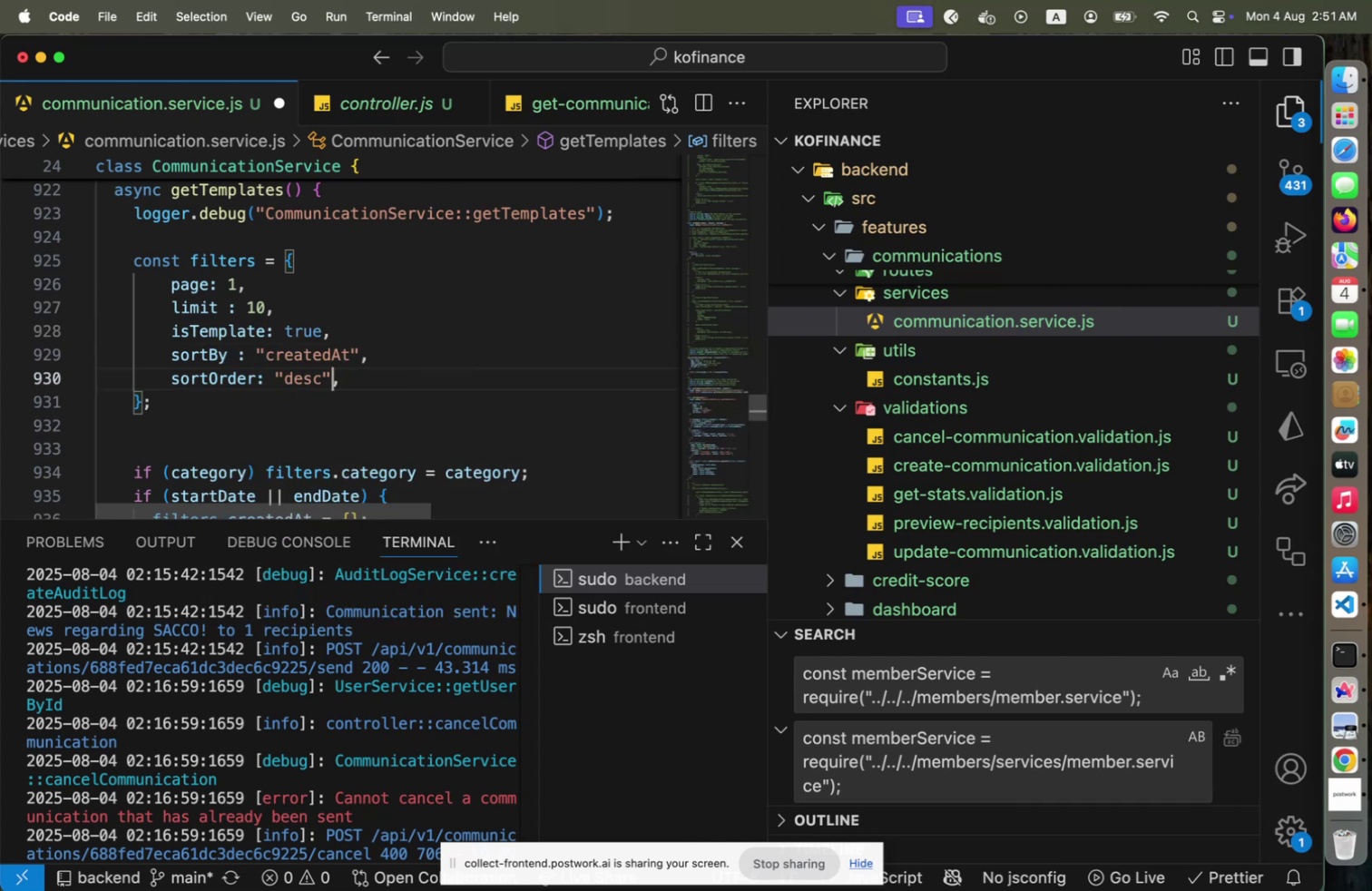 
key(ArrowDown)
 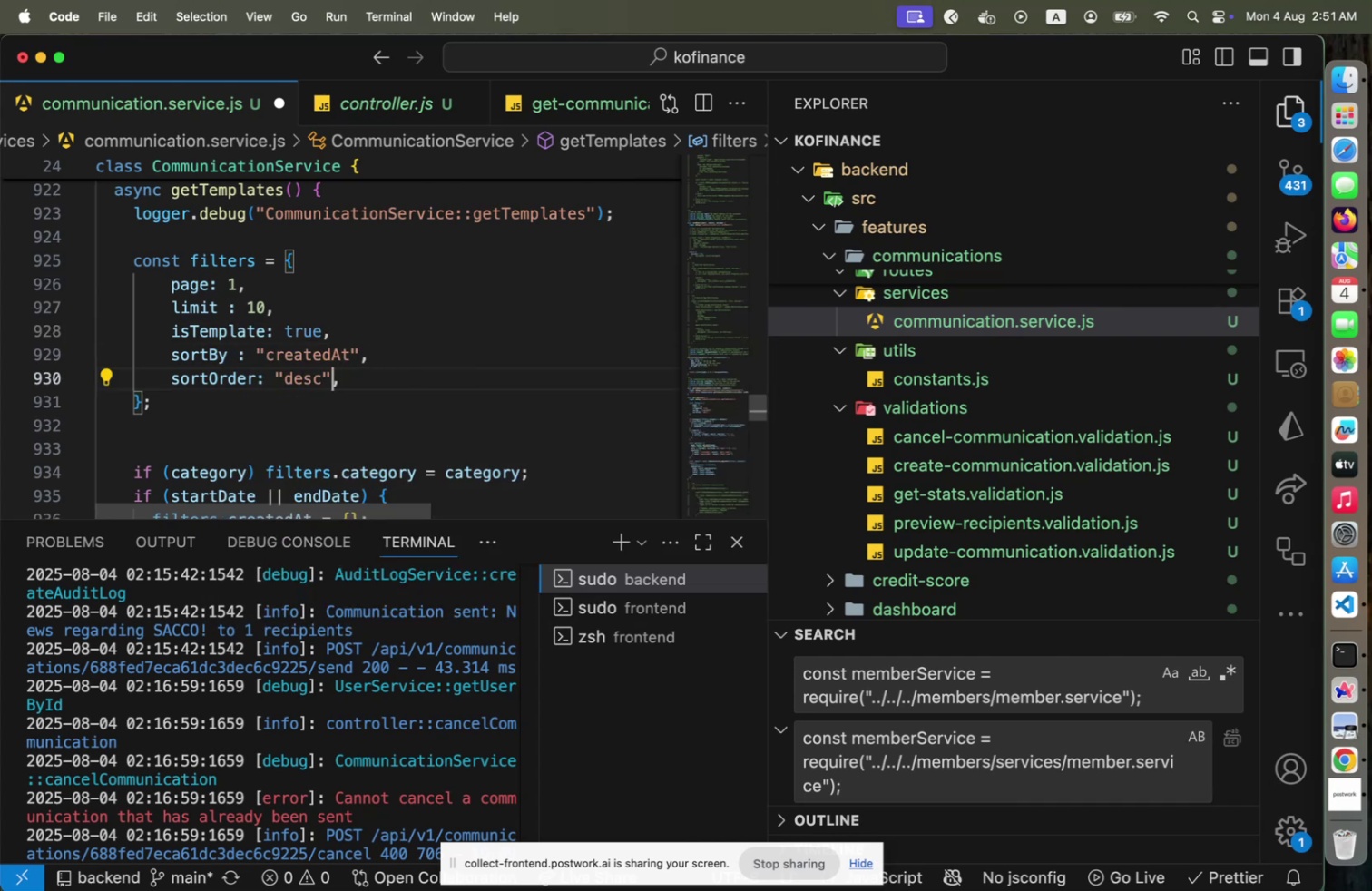 
hold_key(key=ArrowDown, duration=0.61)
 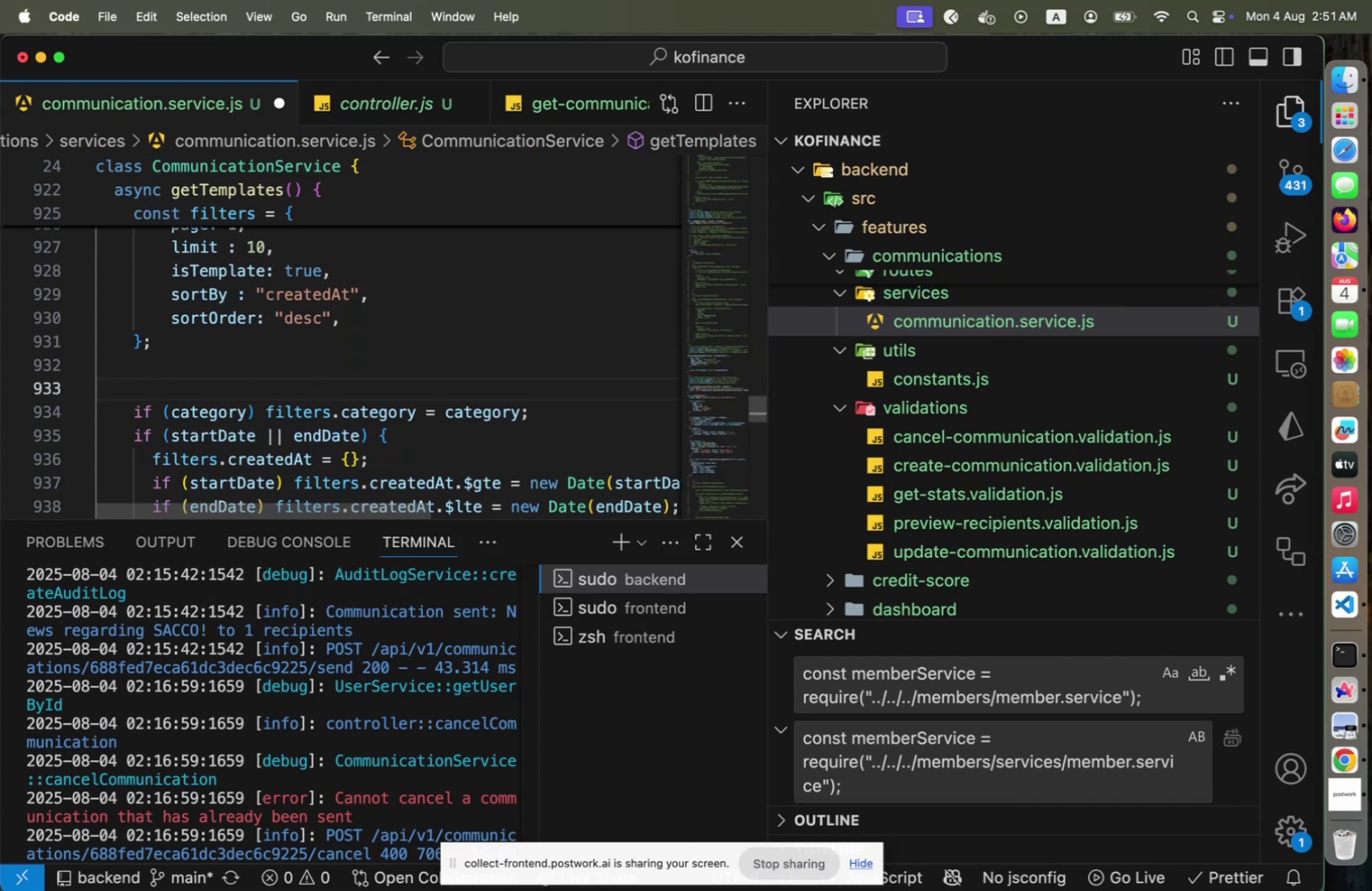 
key(ArrowDown)
 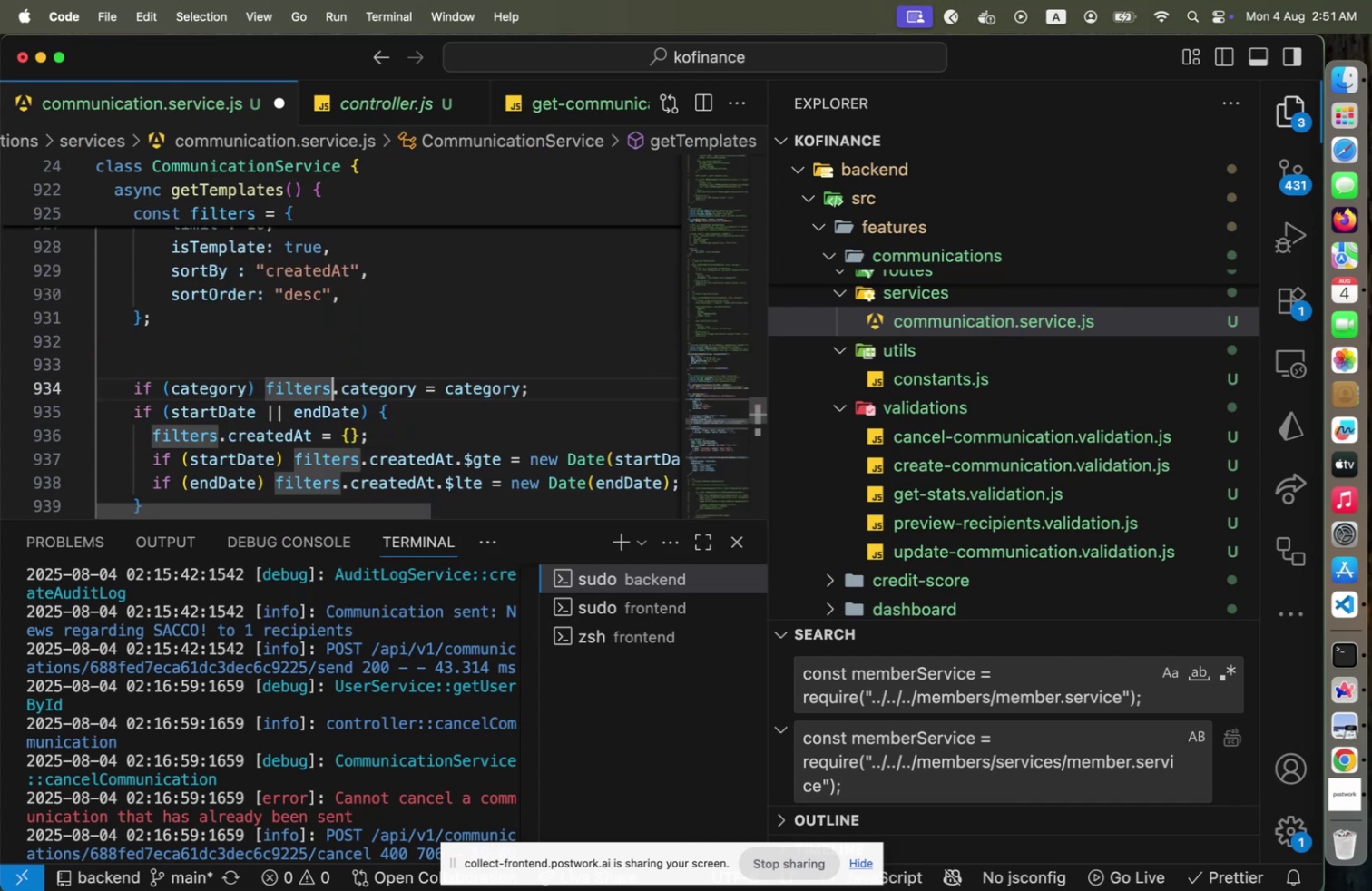 
key(Home)
 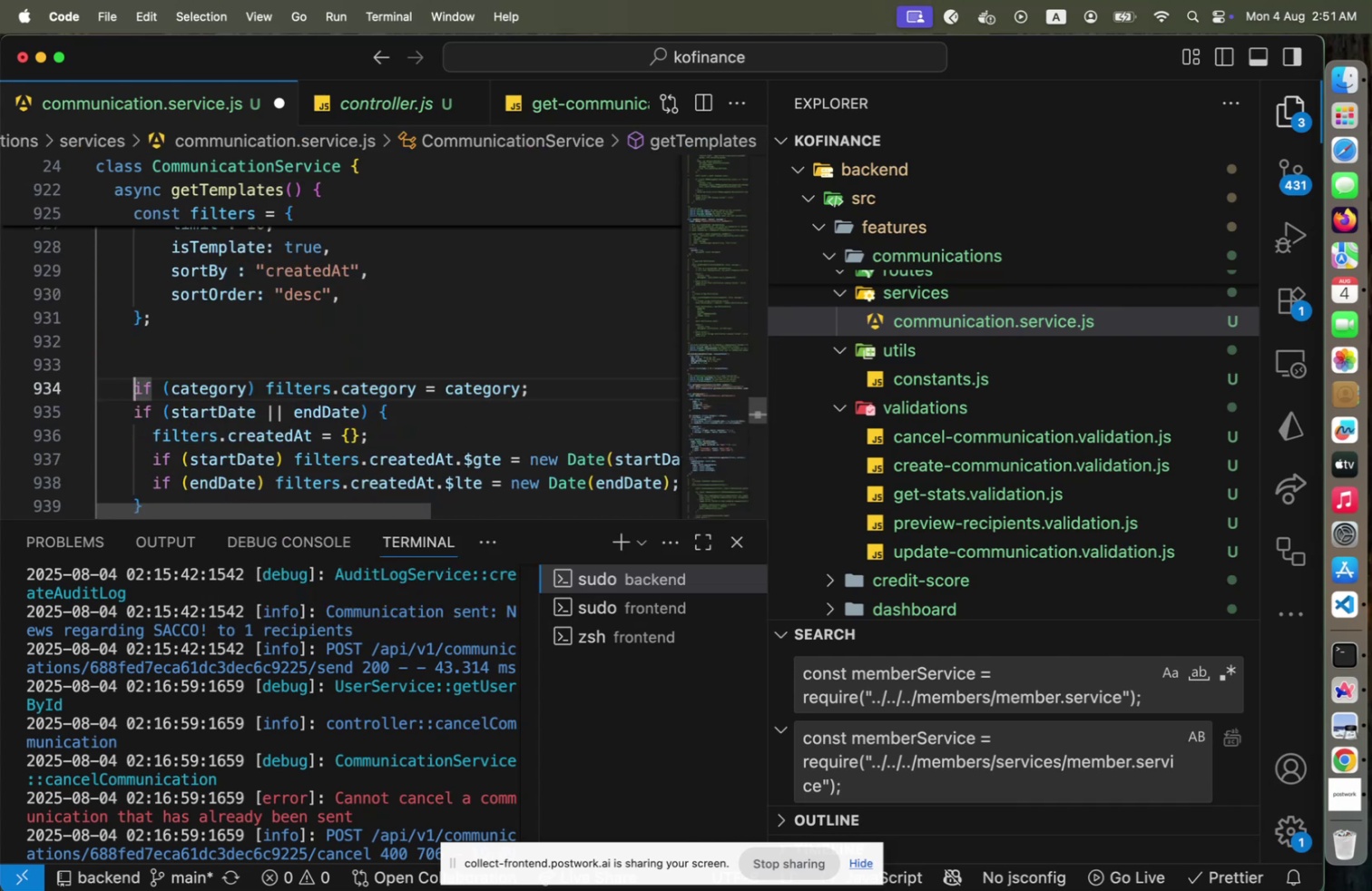 
hold_key(key=ArrowDown, duration=0.38)
 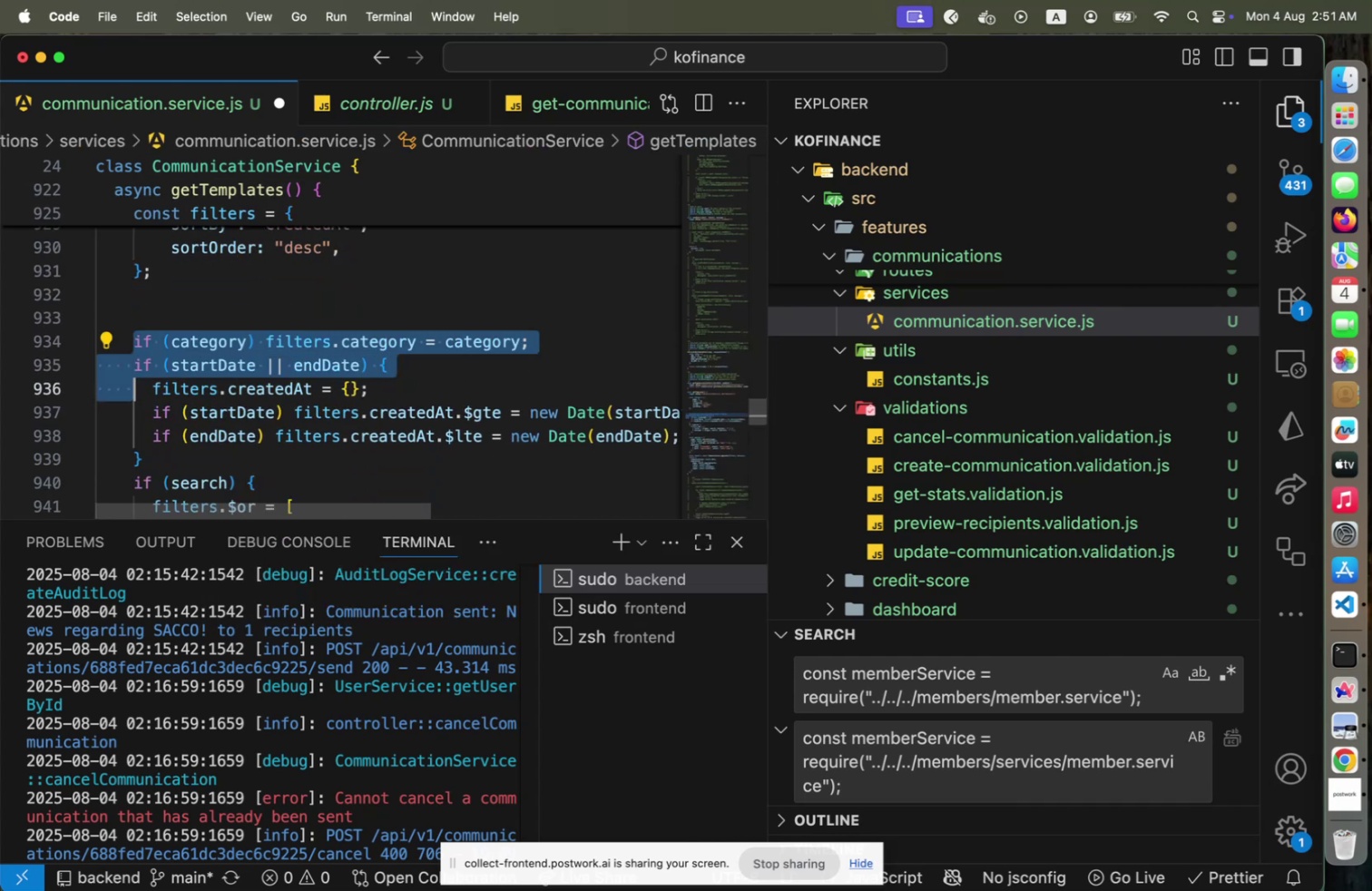 
key(Shift+ArrowDown)
 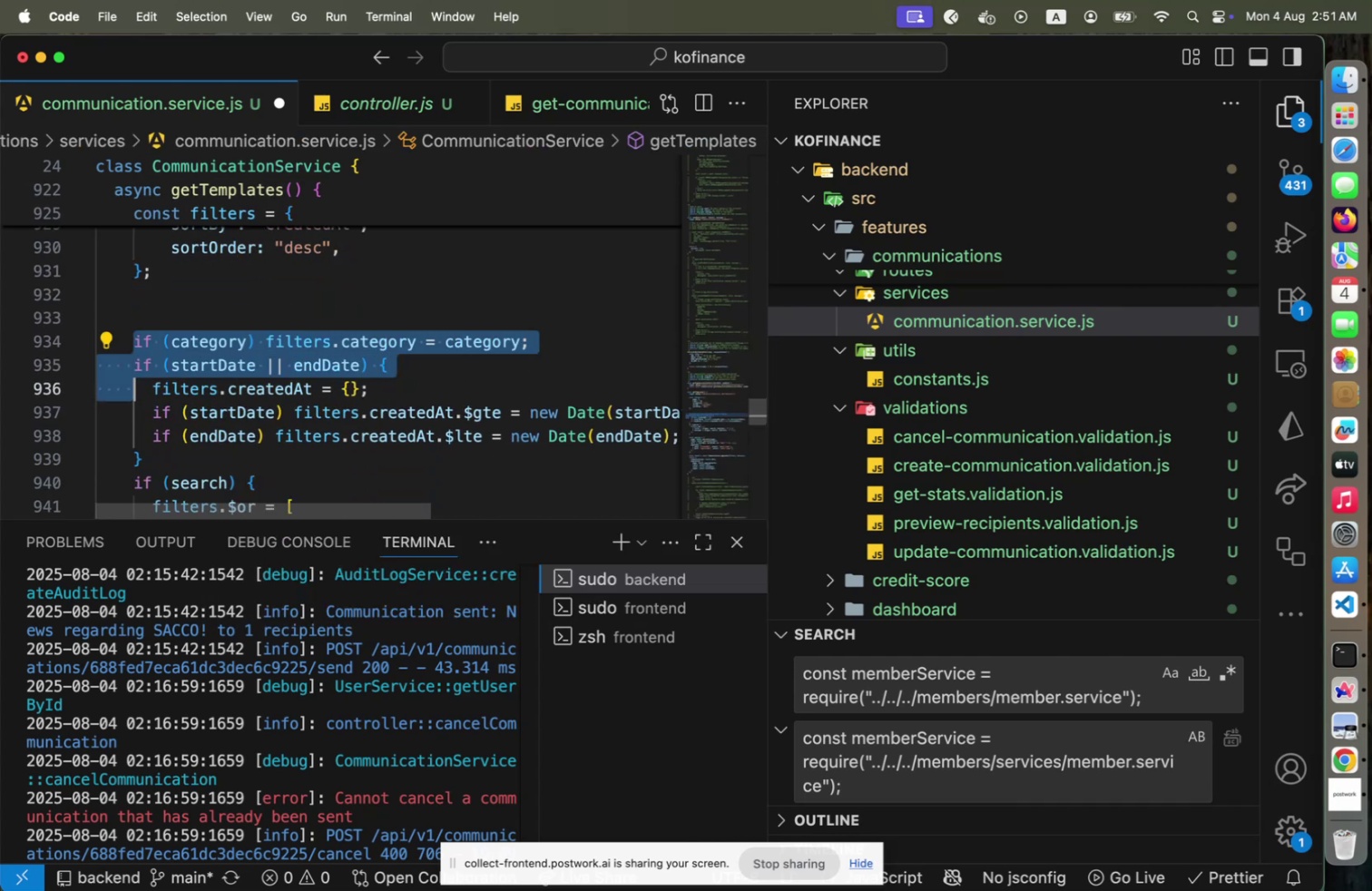 
key(Shift+ArrowDown)
 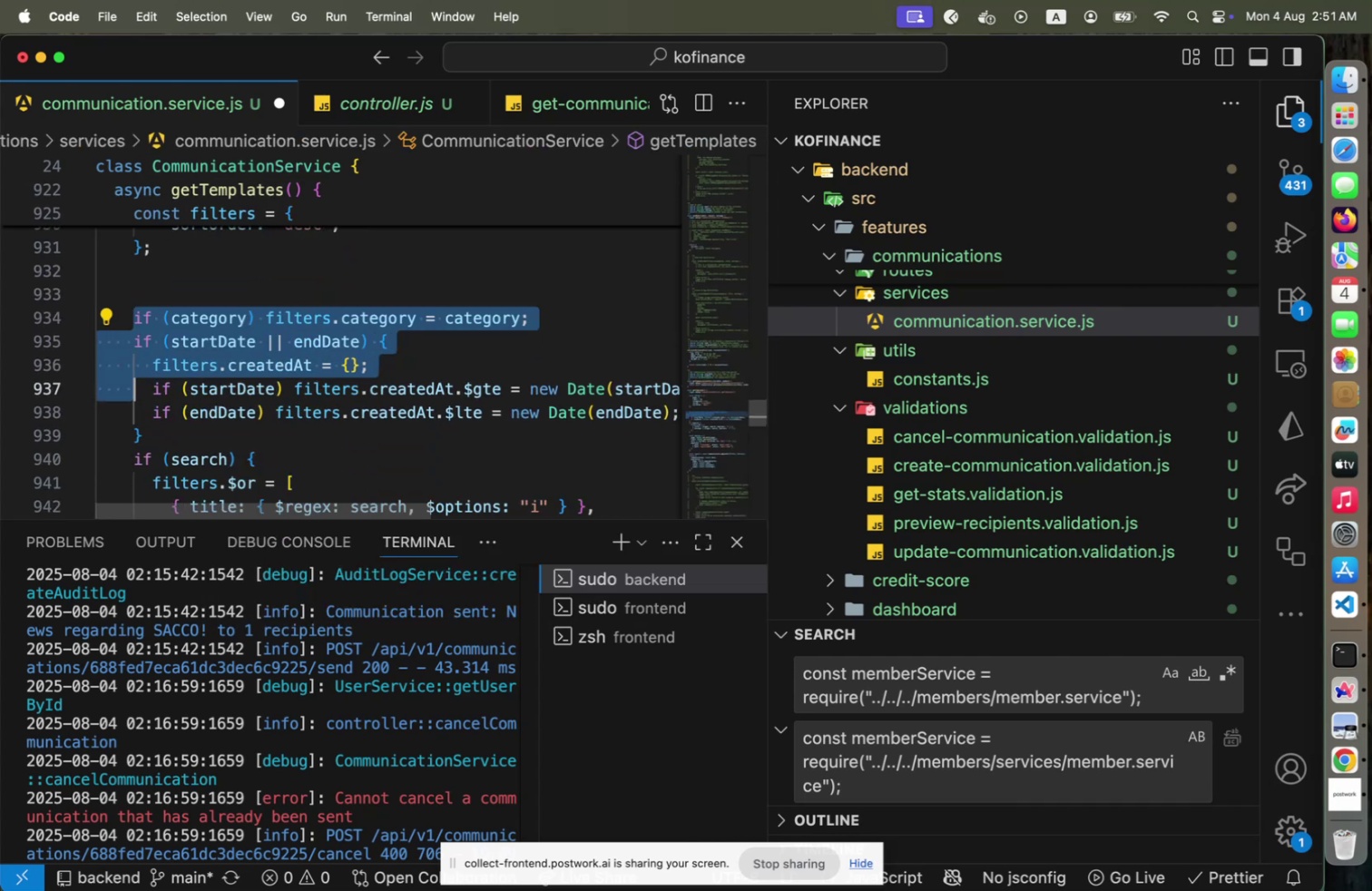 
key(Shift+ArrowDown)
 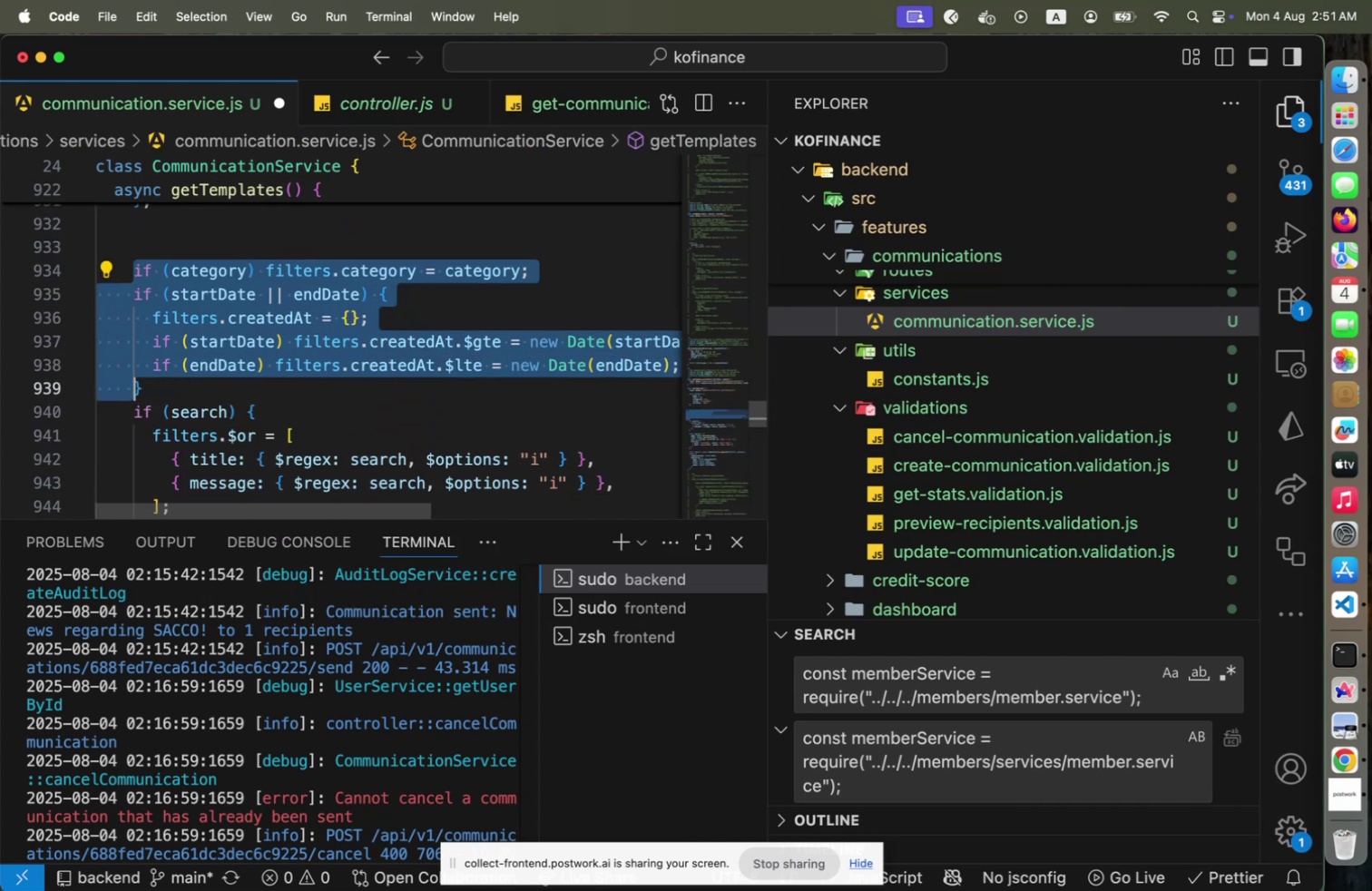 
key(Shift+ArrowDown)
 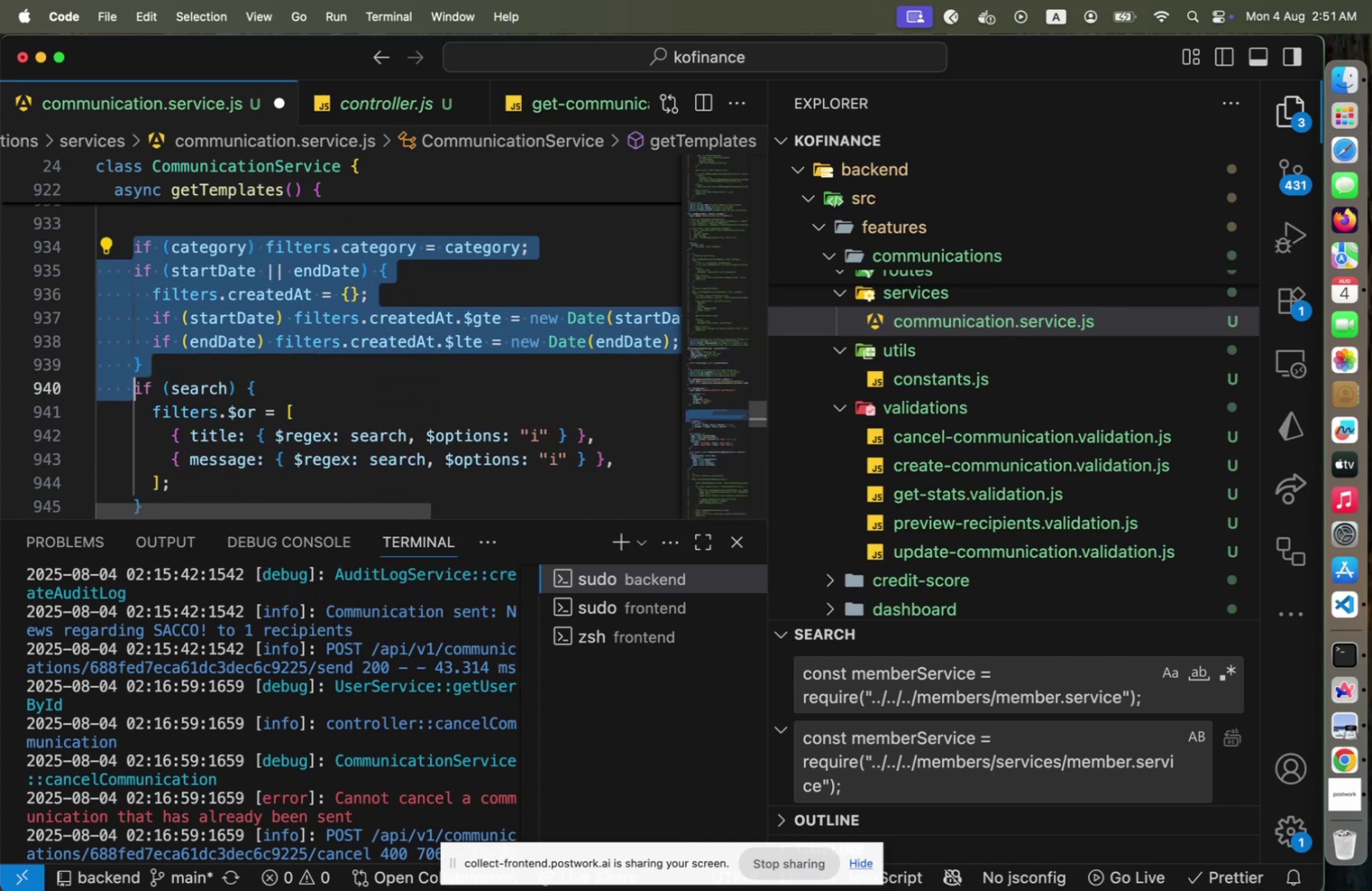 
hold_key(key=ArrowDown, duration=0.76)
 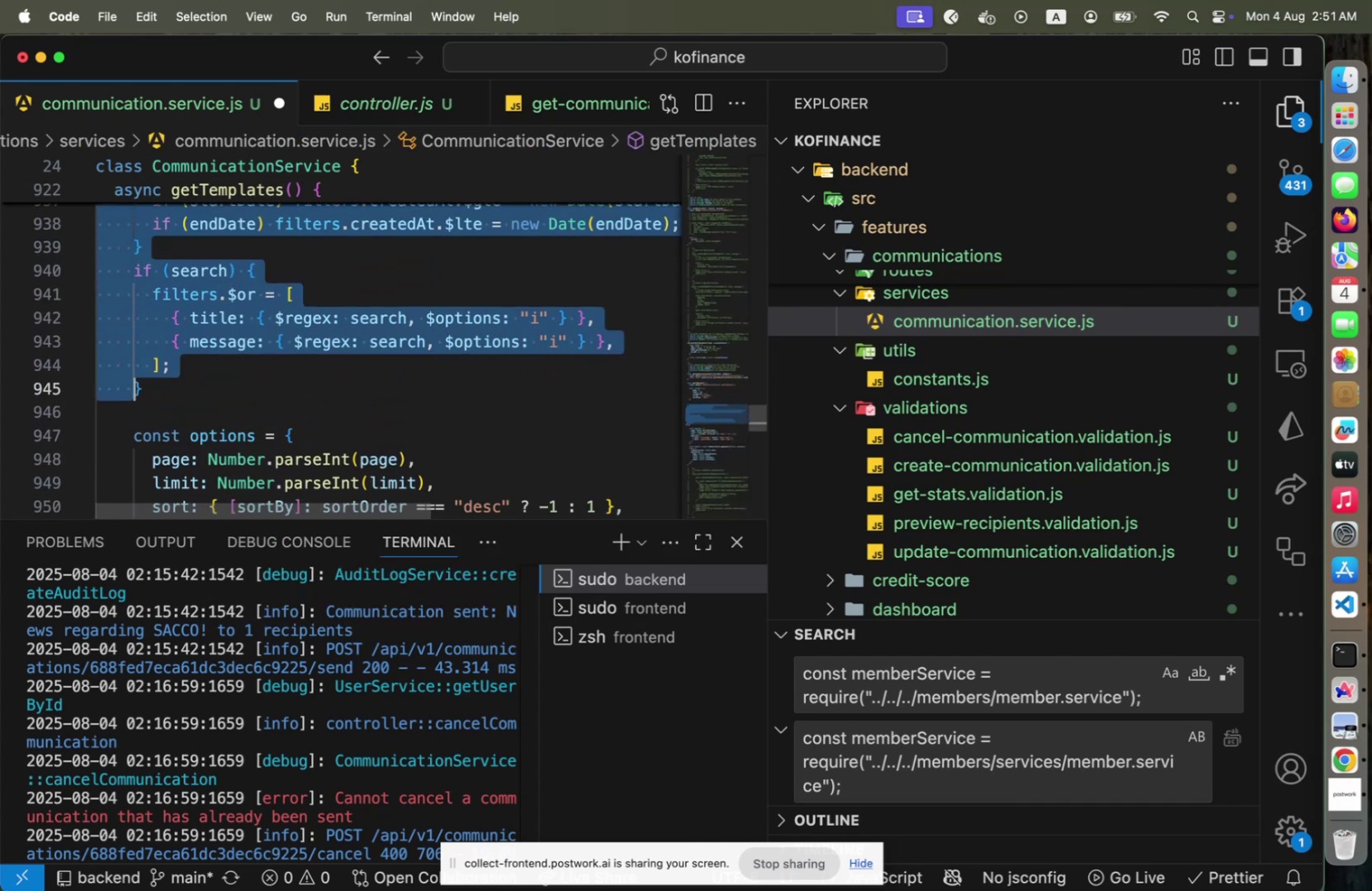 
key(Shift+ArrowDown)
 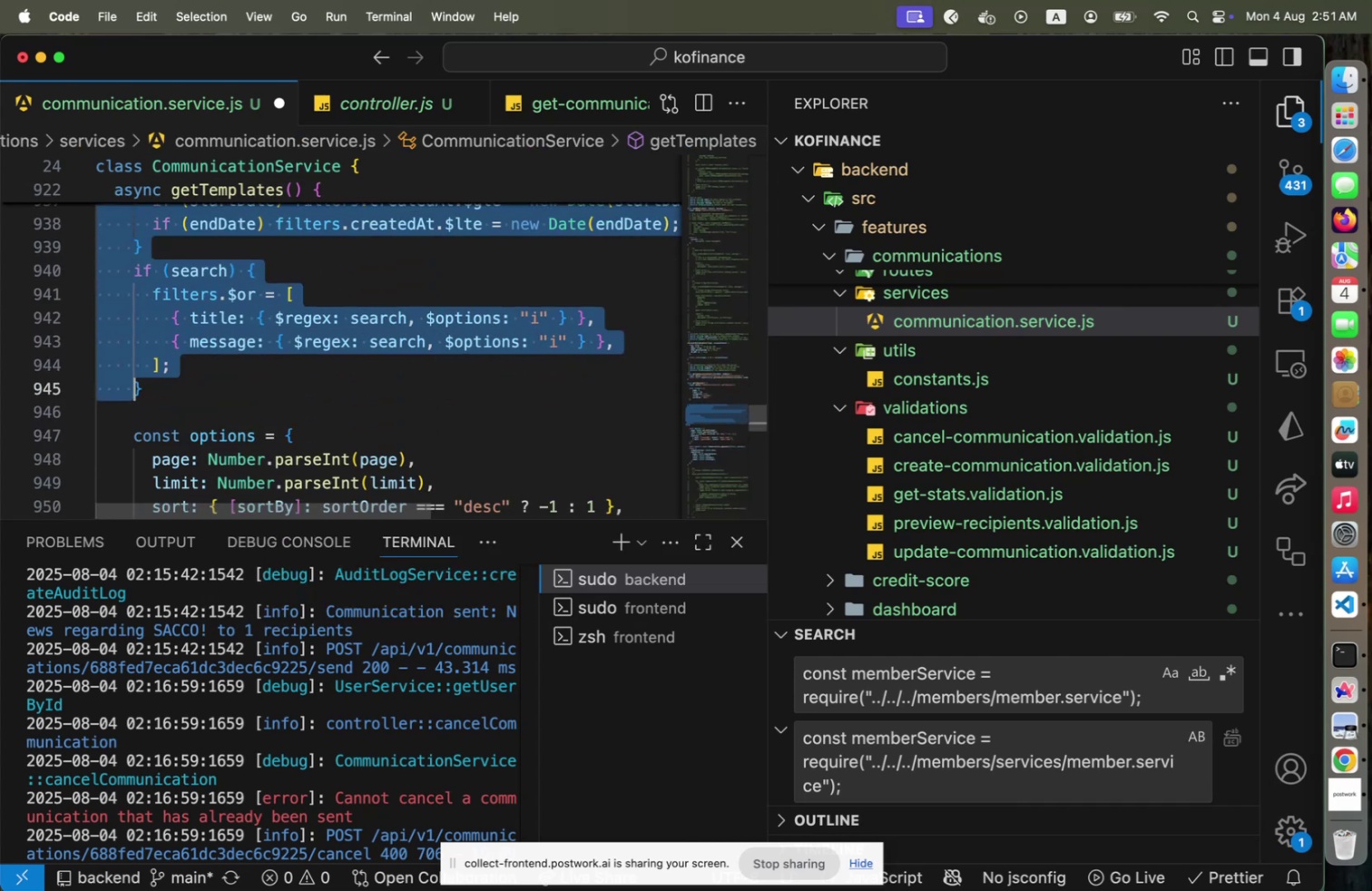 
key(Shift+End)
 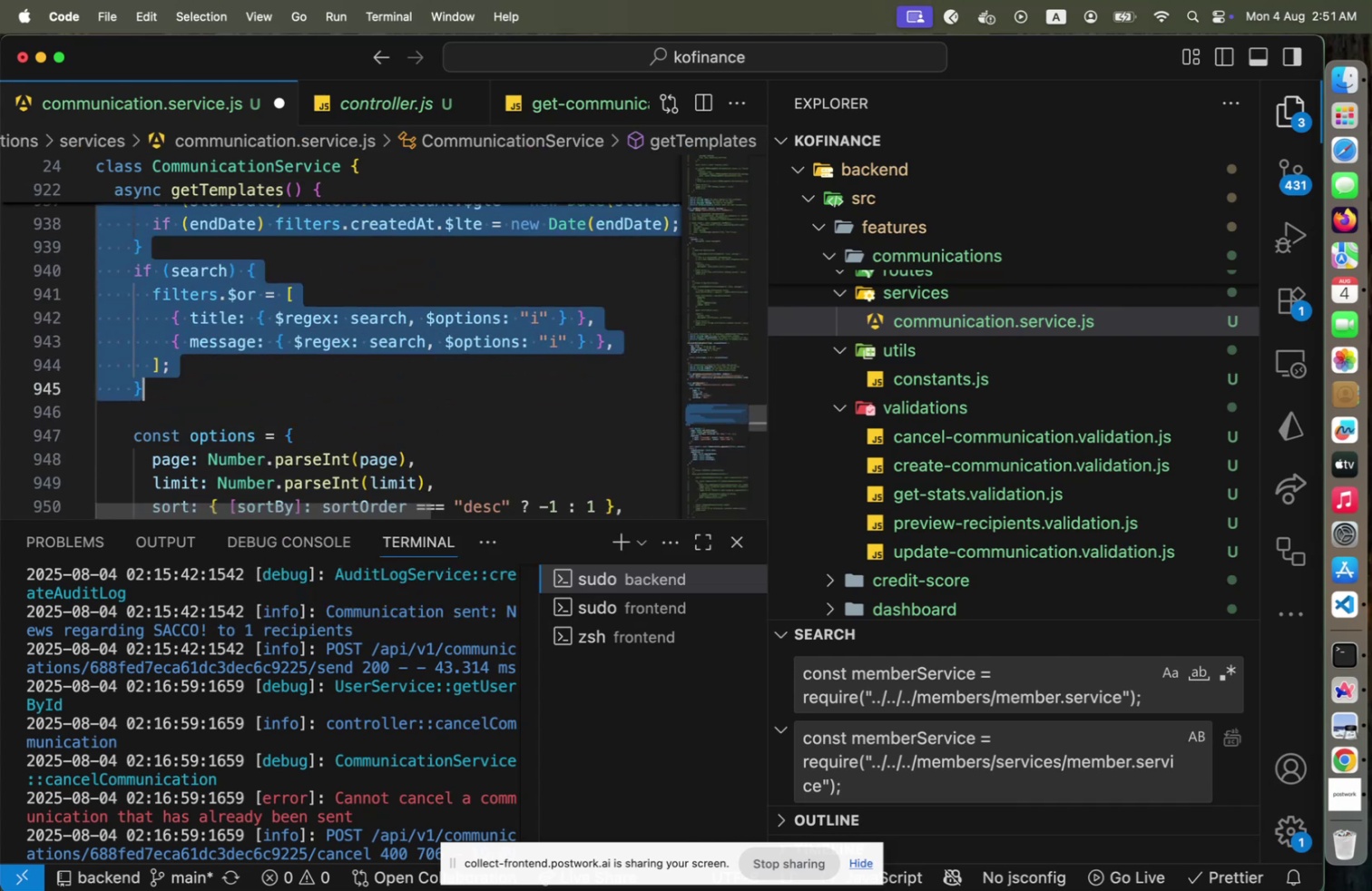 
key(Backspace)
 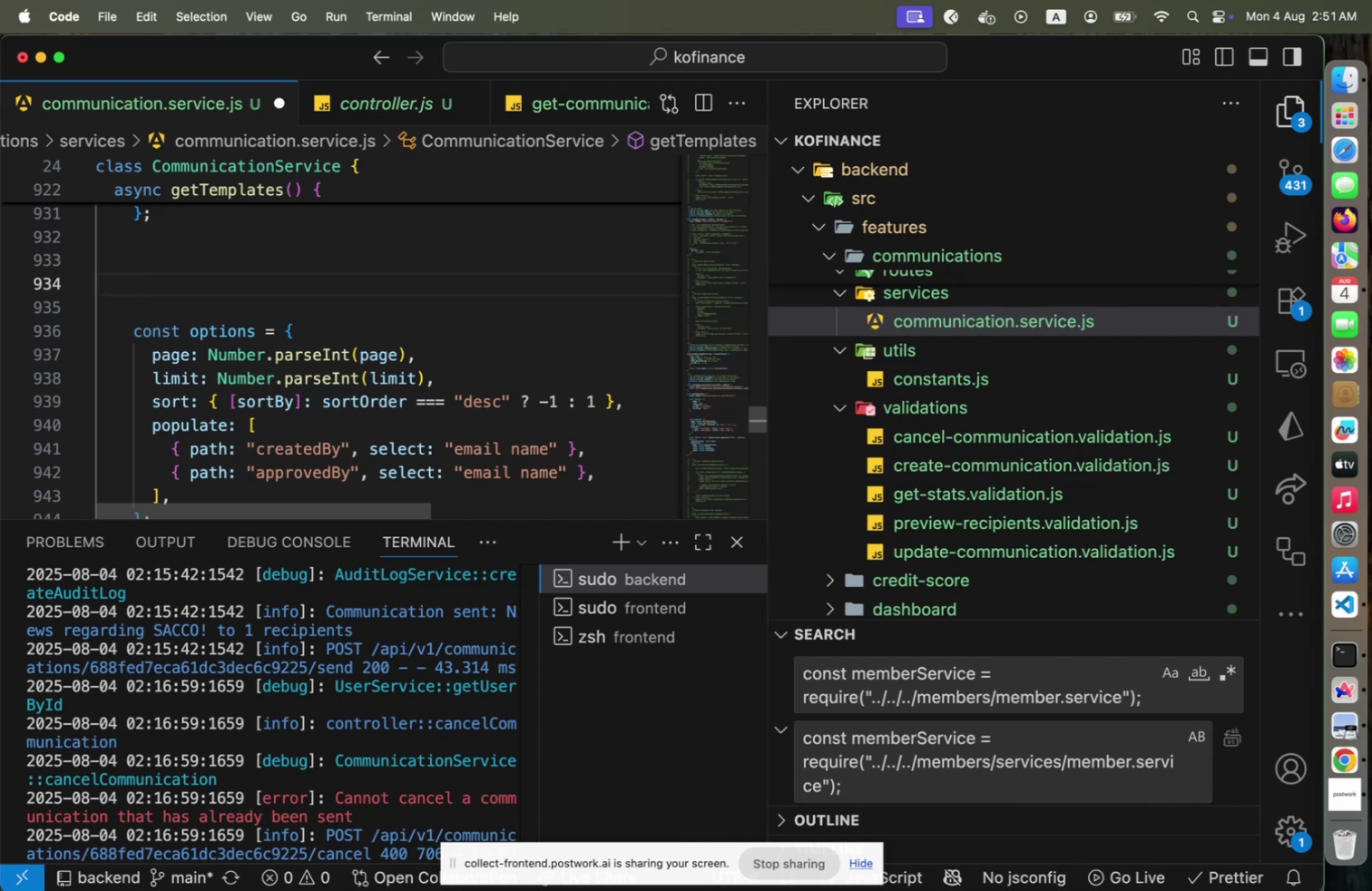 
key(Shift+ArrowUp)
 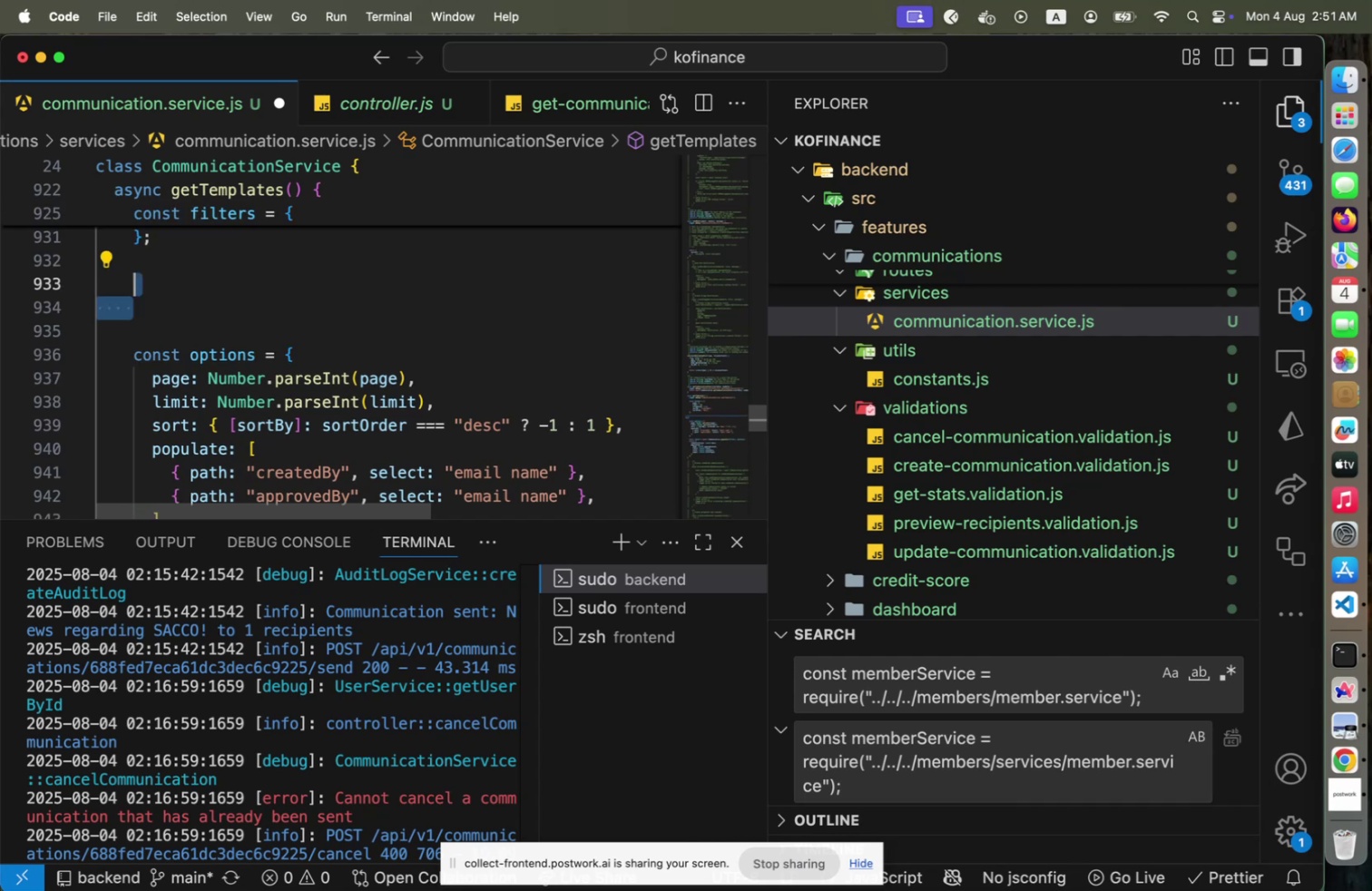 
key(Backspace)
 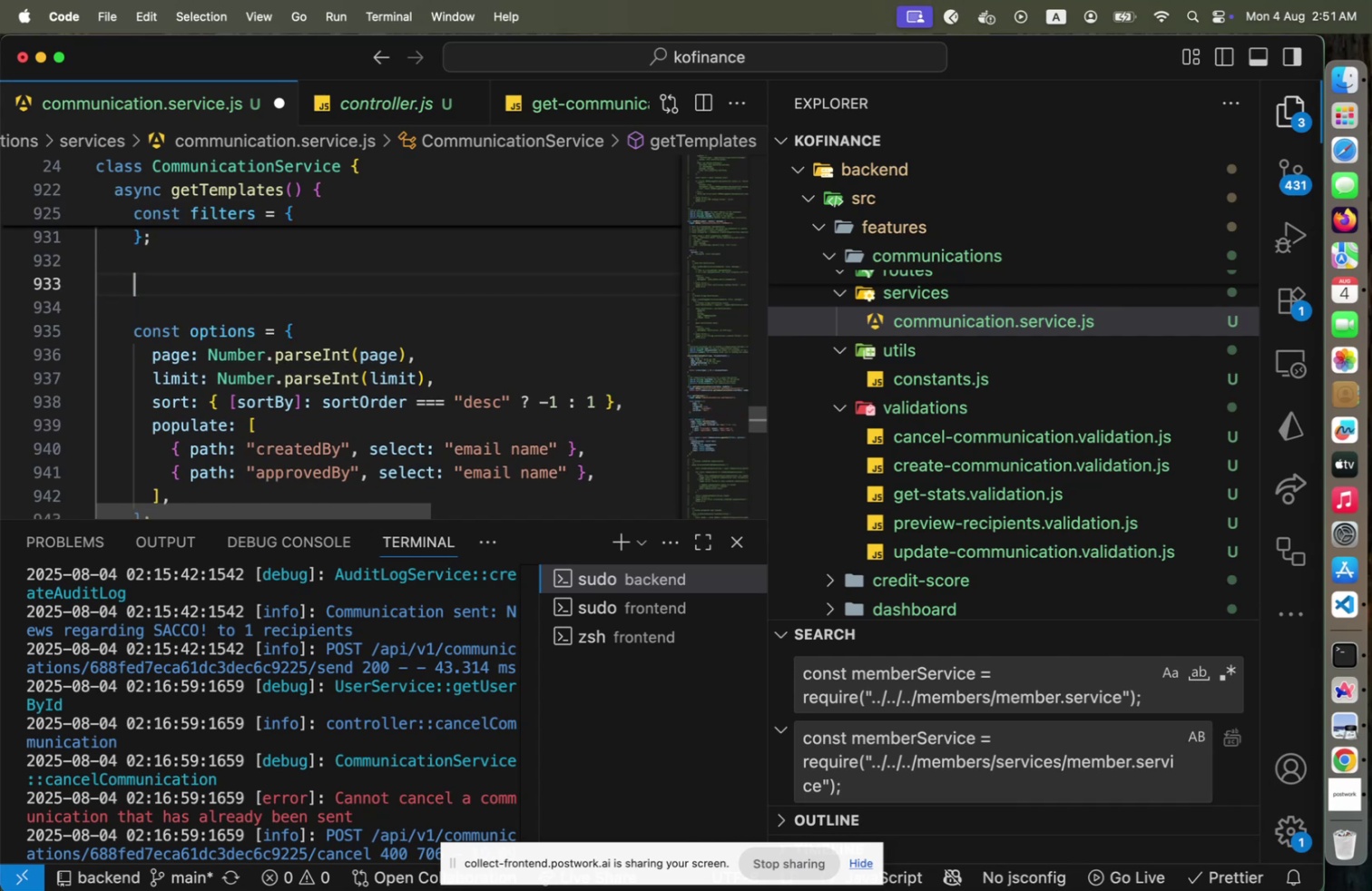 
key(Backspace)
 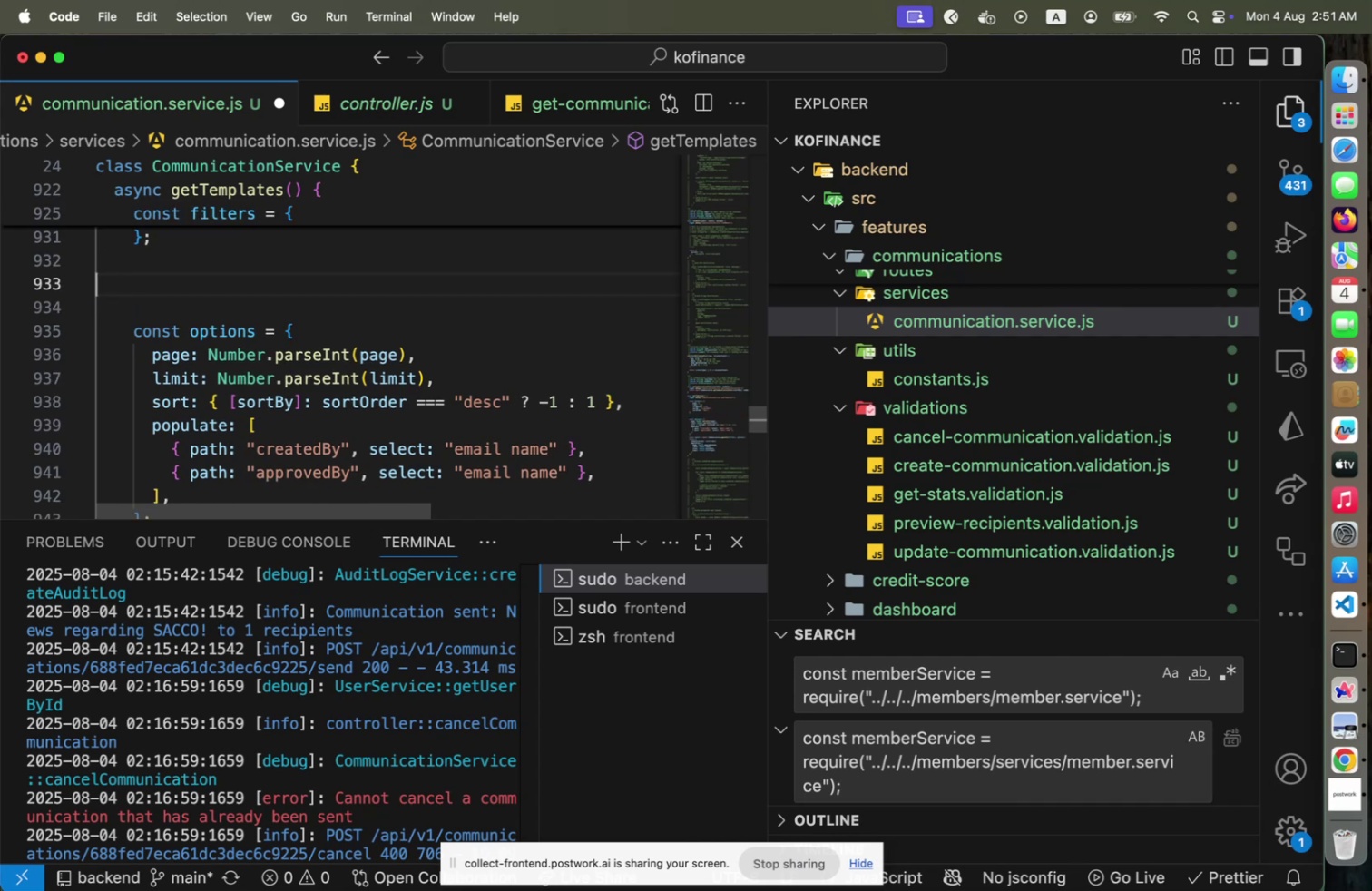 
key(Backspace)
 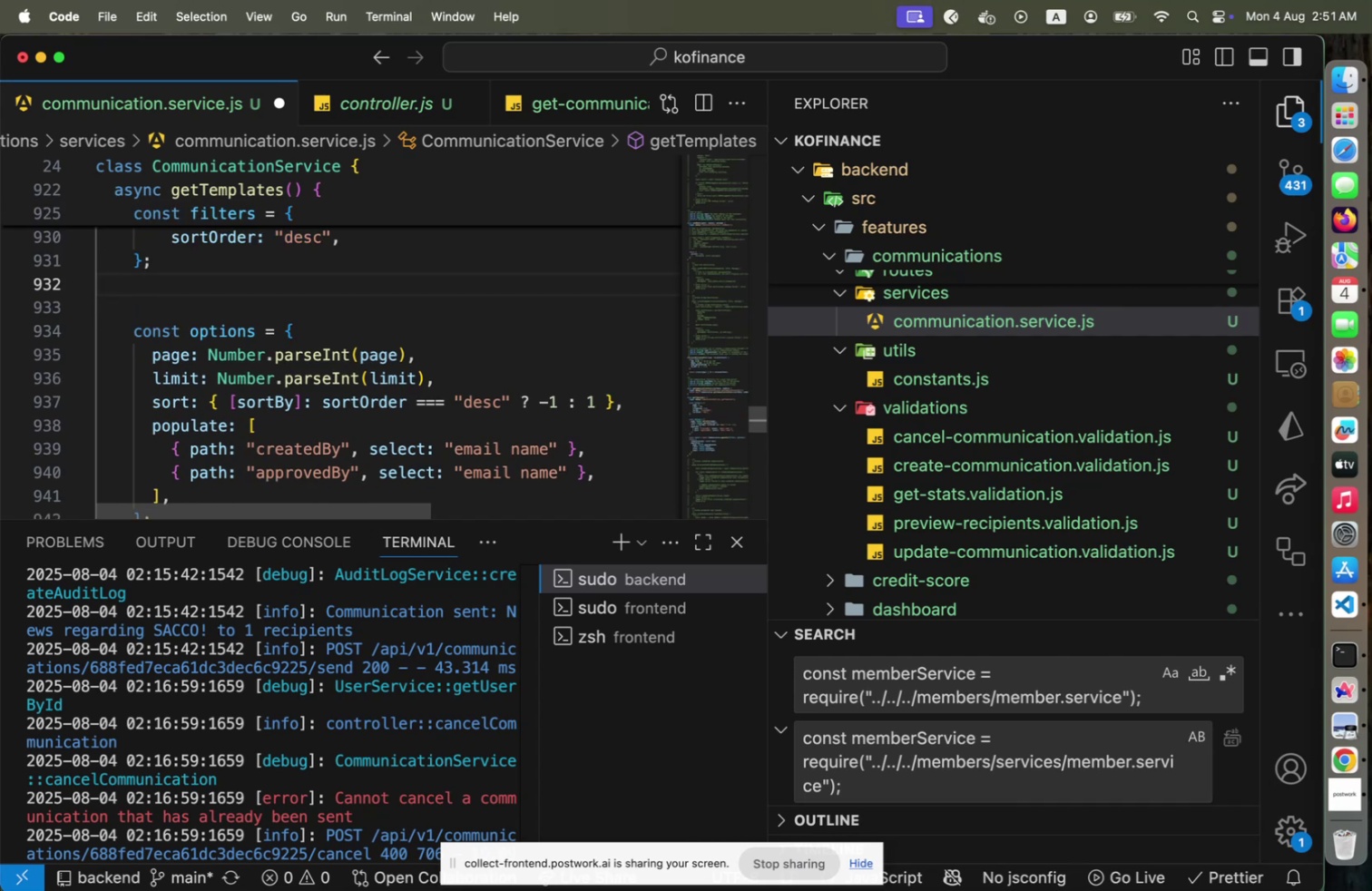 
key(Backspace)
 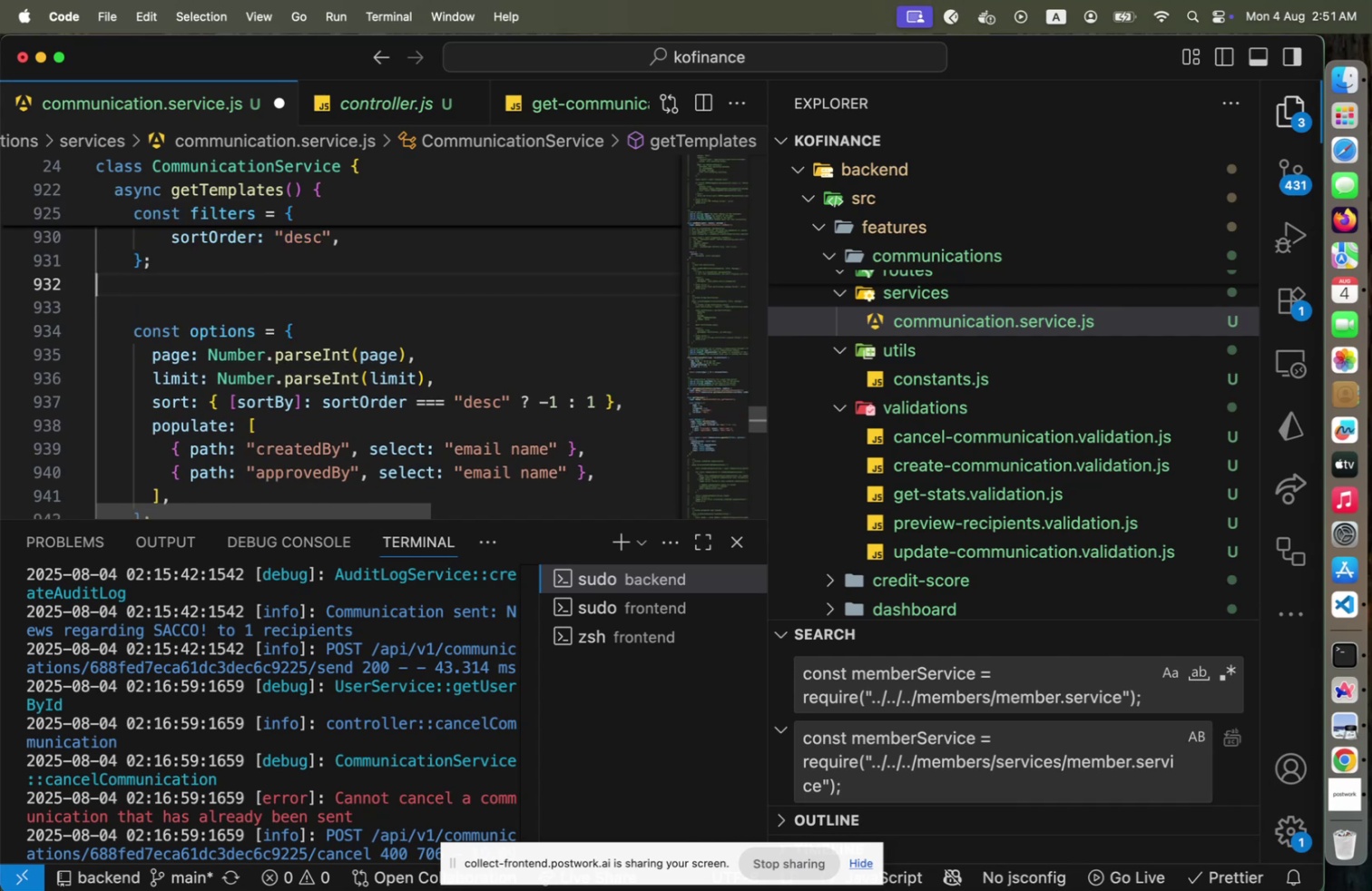 
key(Backspace)
 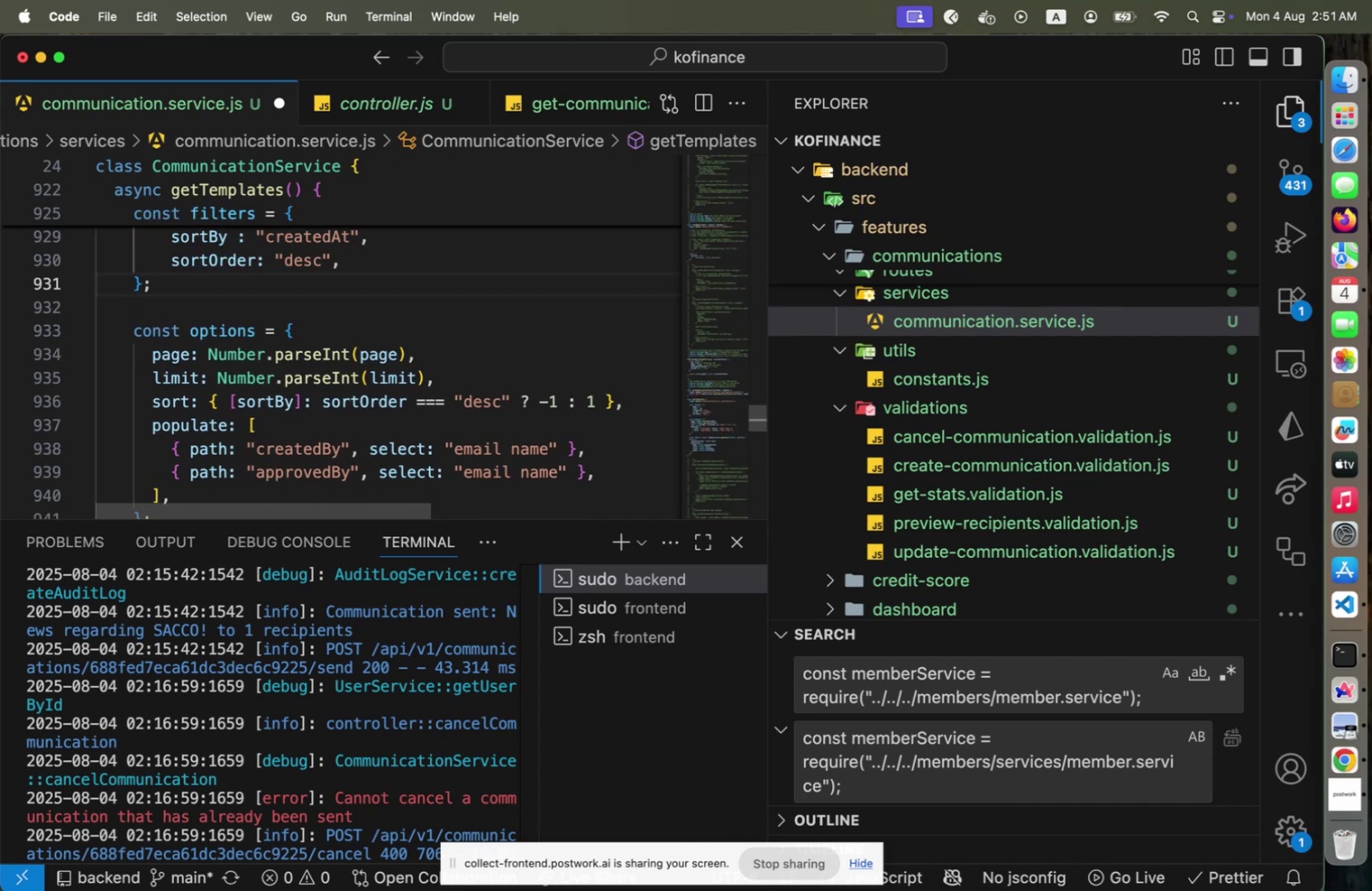 
hold_key(key=ArrowDown, duration=0.36)
 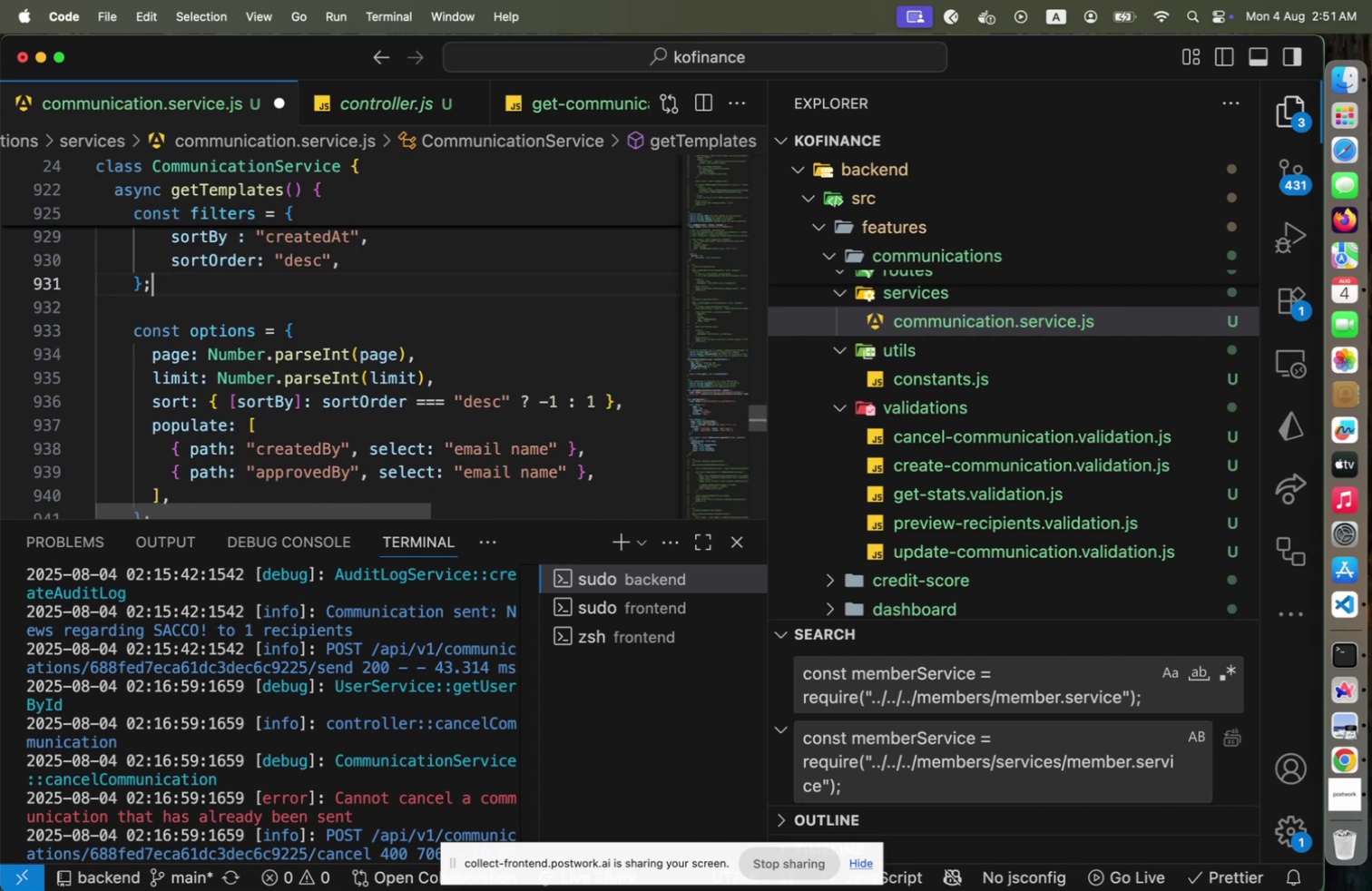 
hold_key(key=ArrowUp, duration=0.6)
 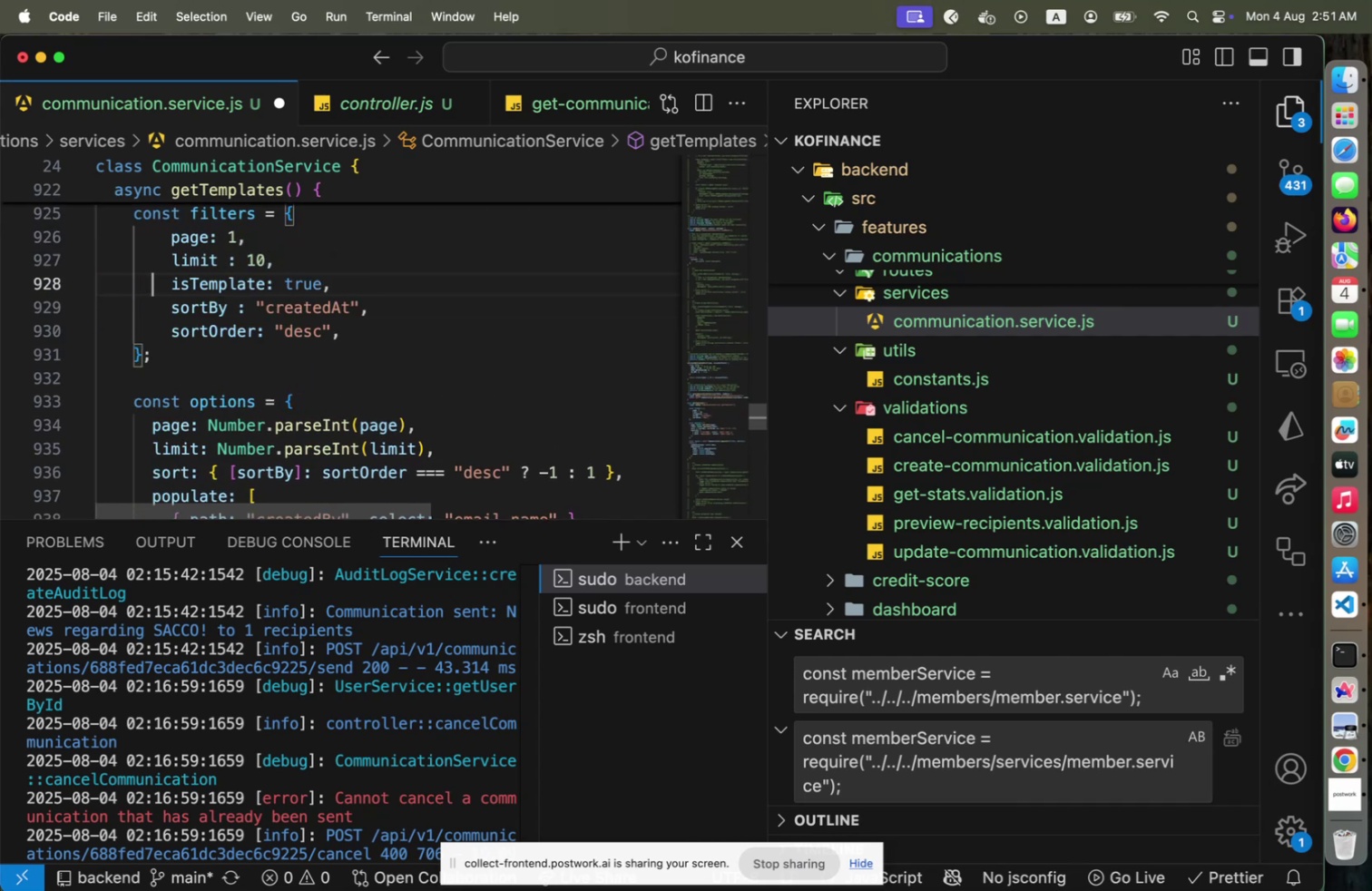 
key(ArrowUp)
 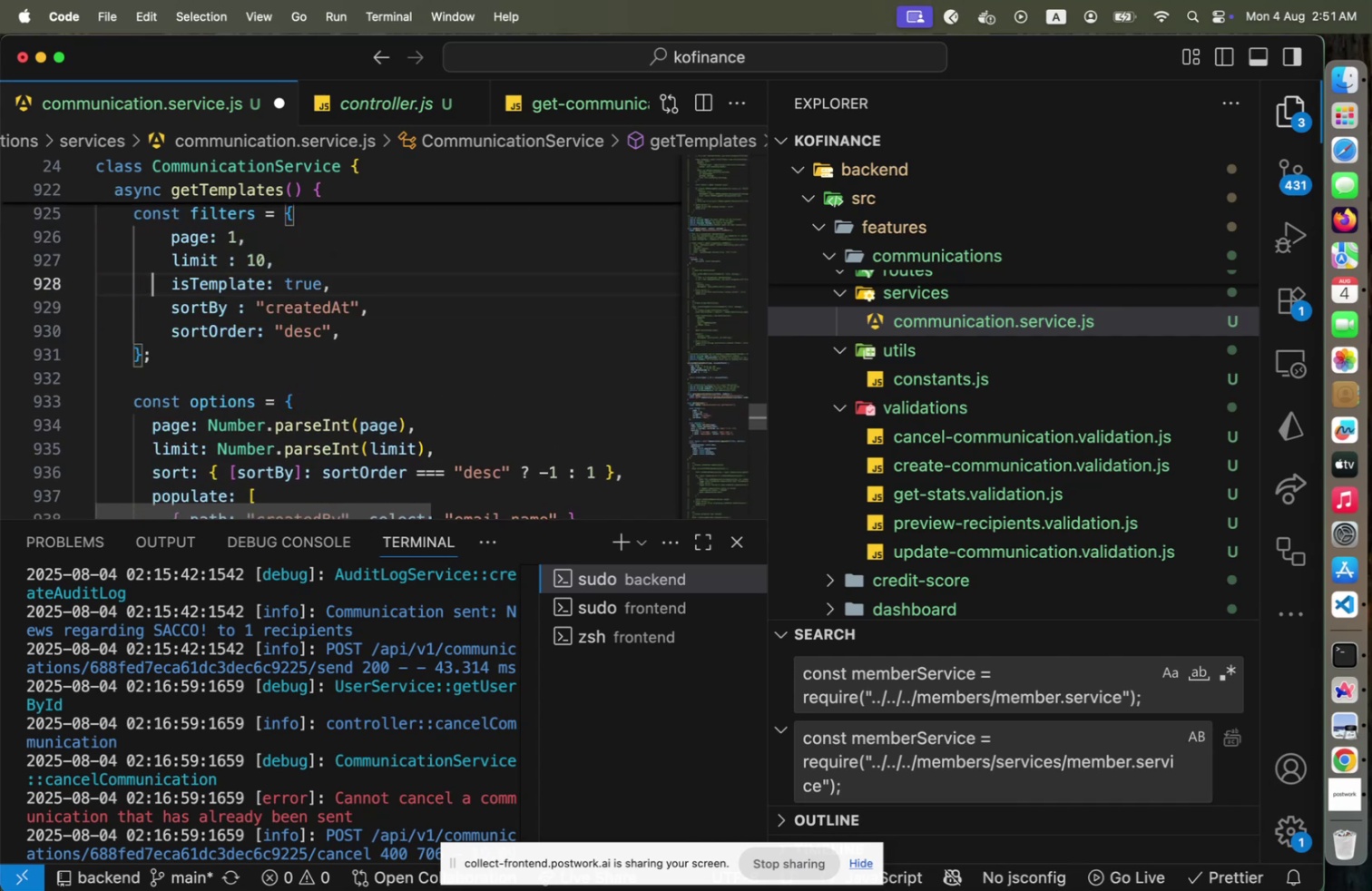 
hold_key(key=ArrowDown, duration=0.96)
 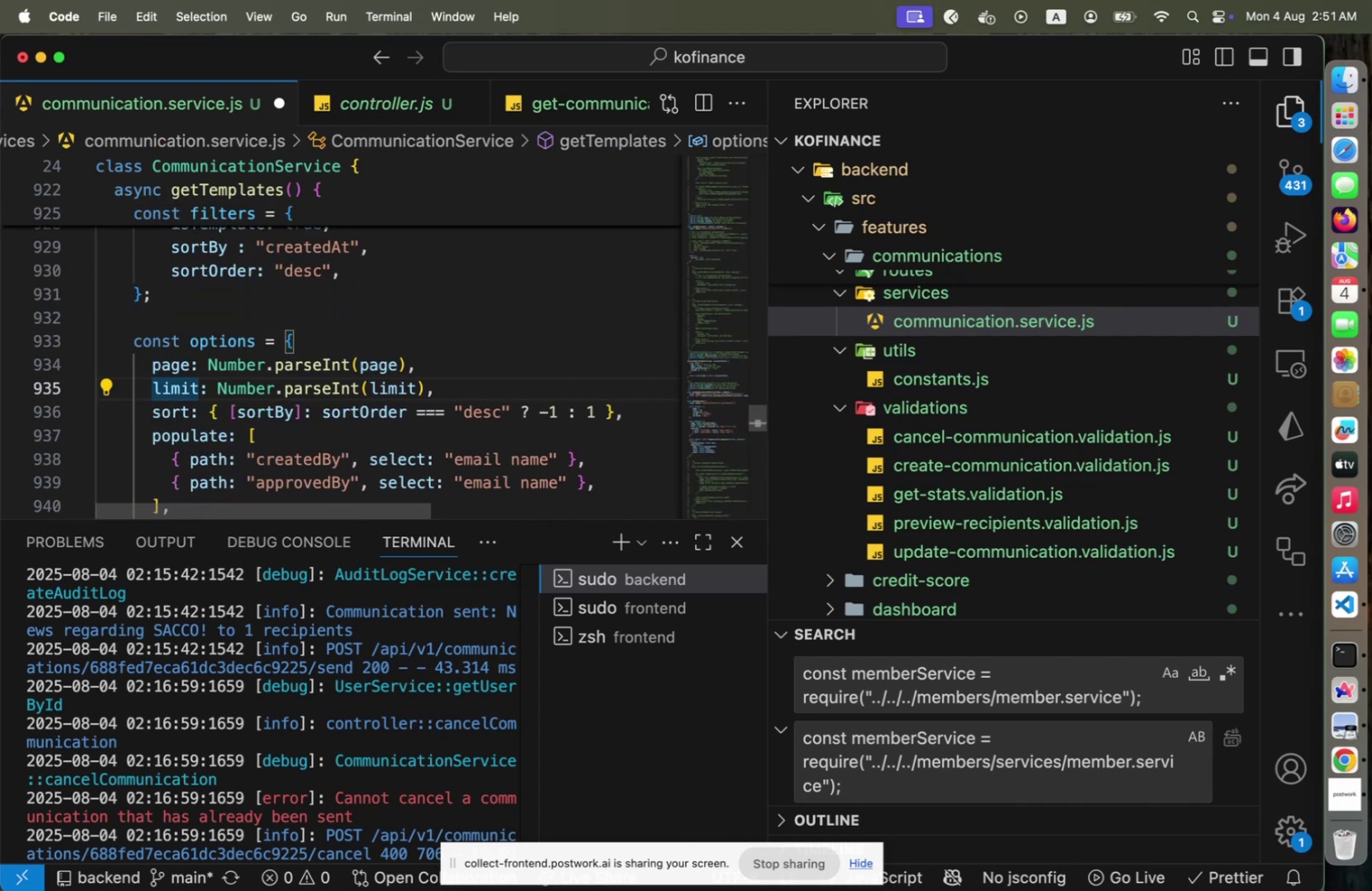 
hold_key(key=ArrowUp, duration=1.5)
 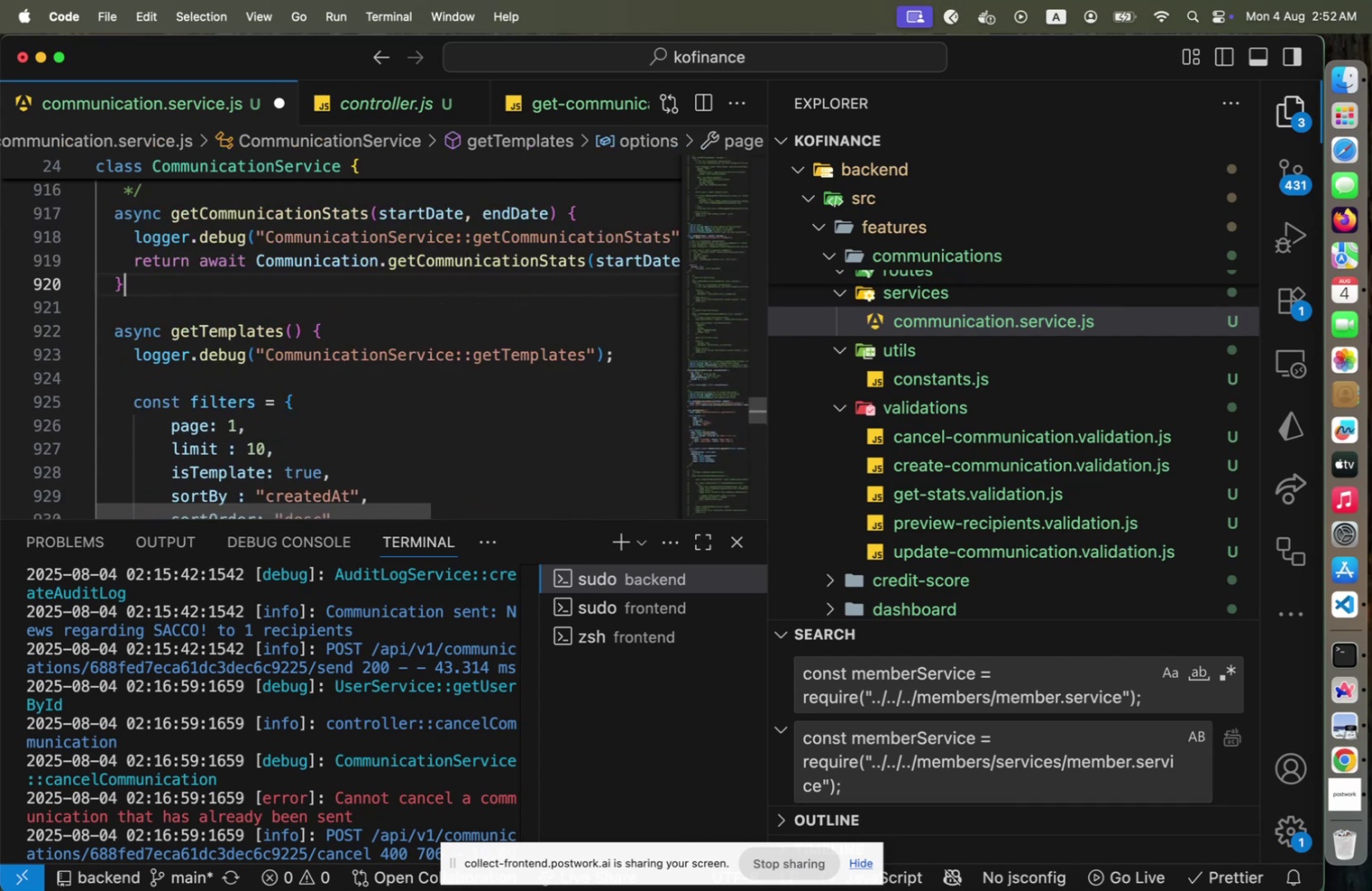 
key(ArrowUp)
 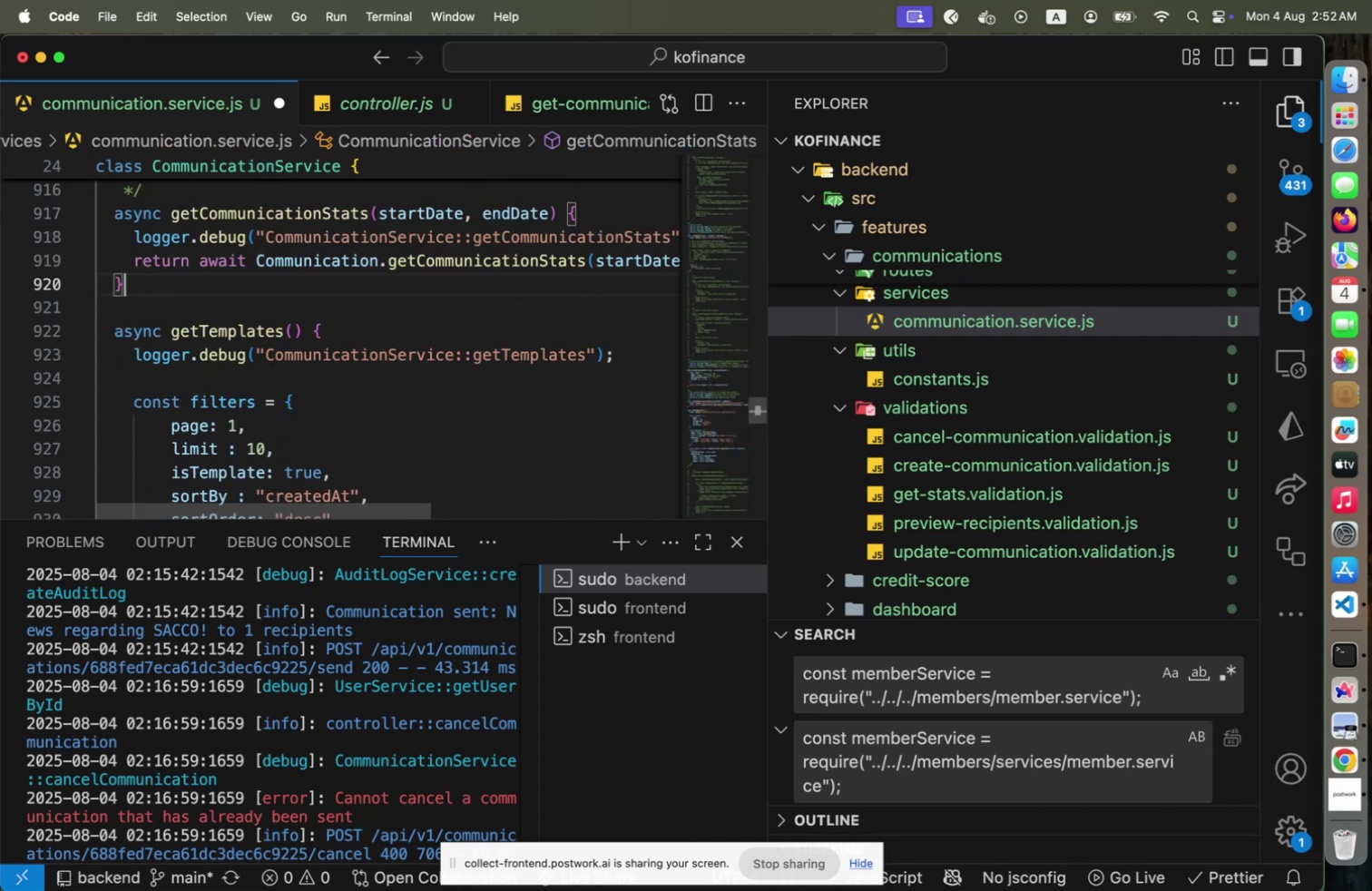 
key(ArrowDown)
 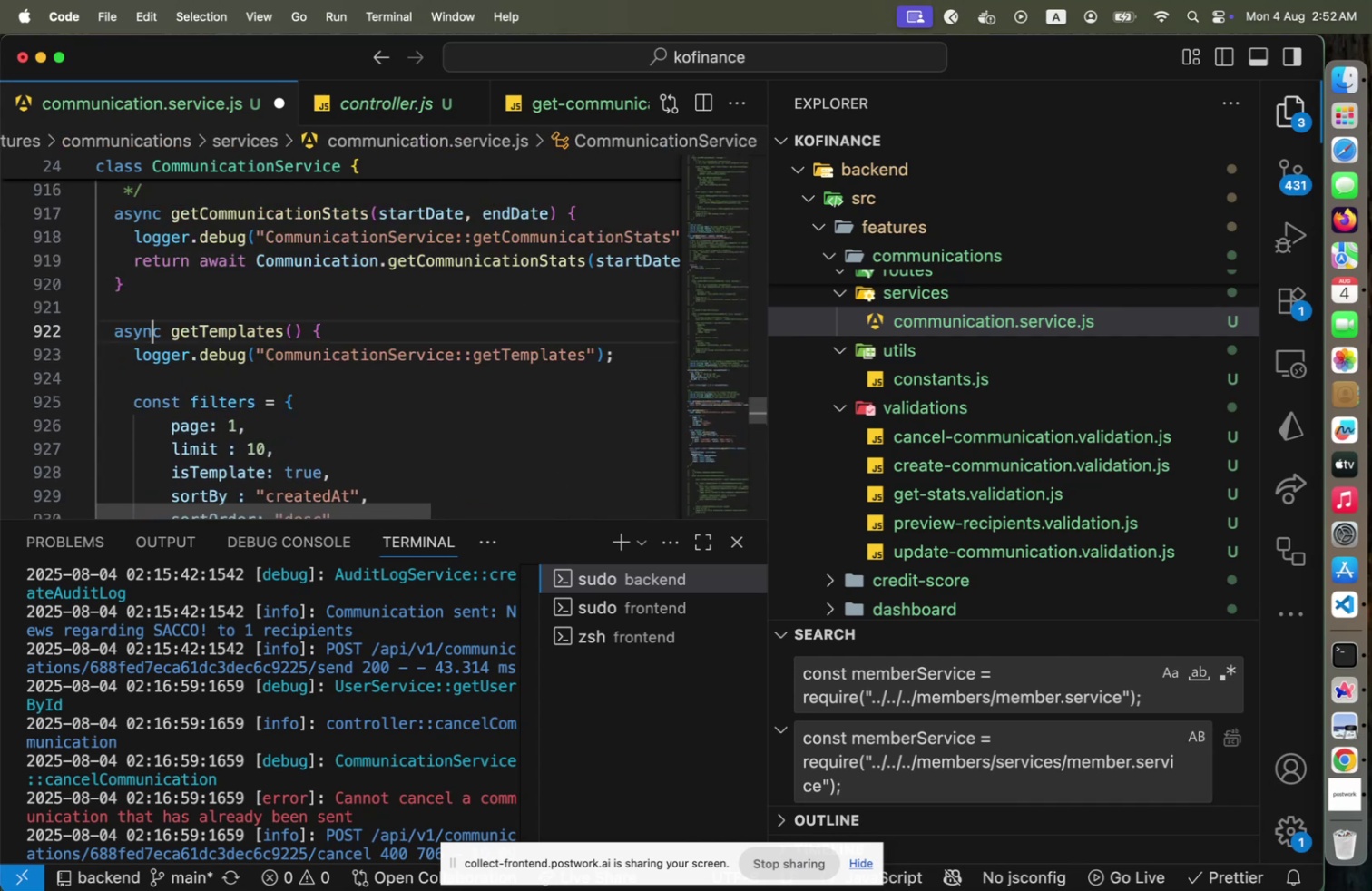 
key(ArrowDown)
 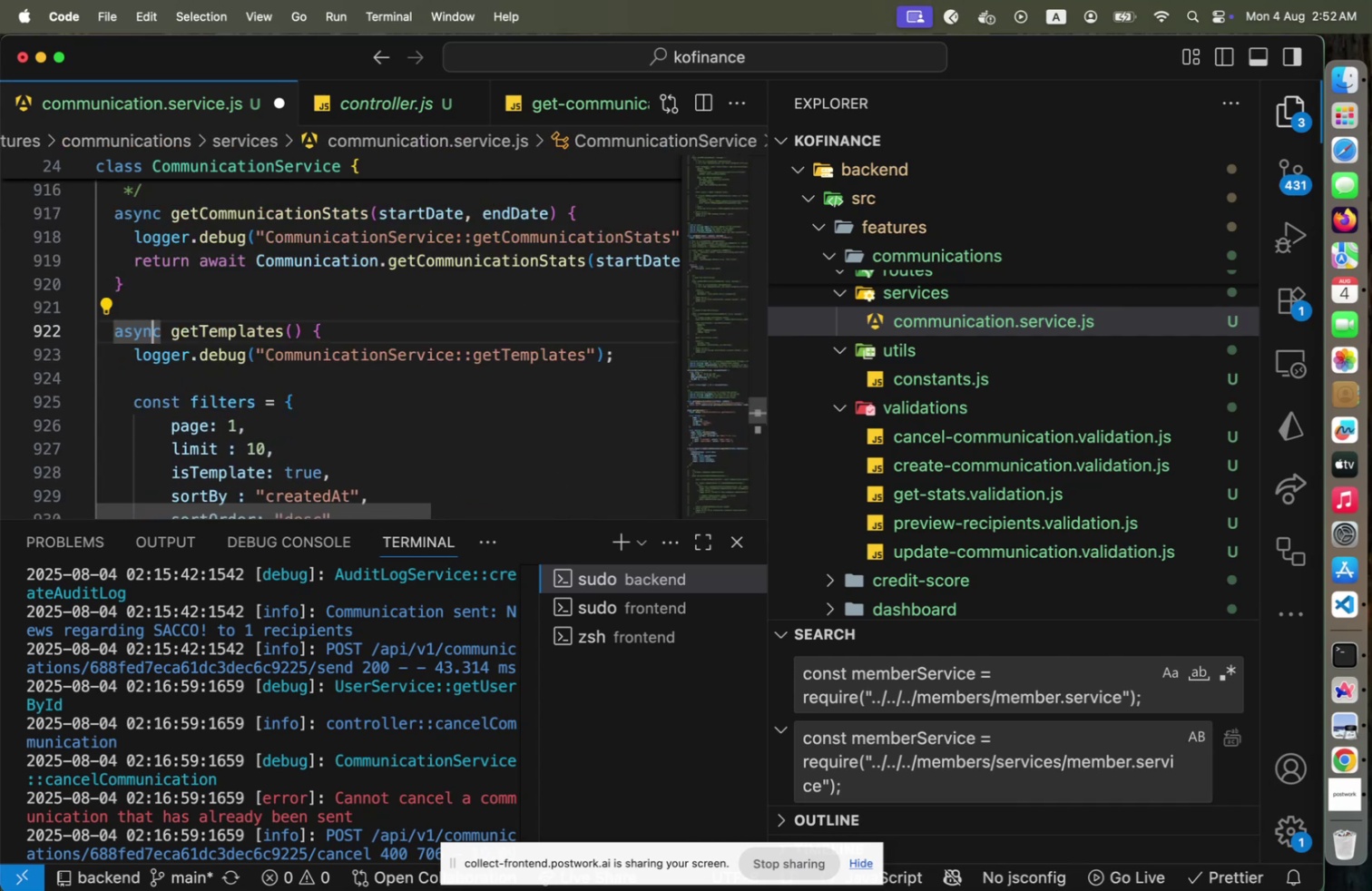 
key(End)
 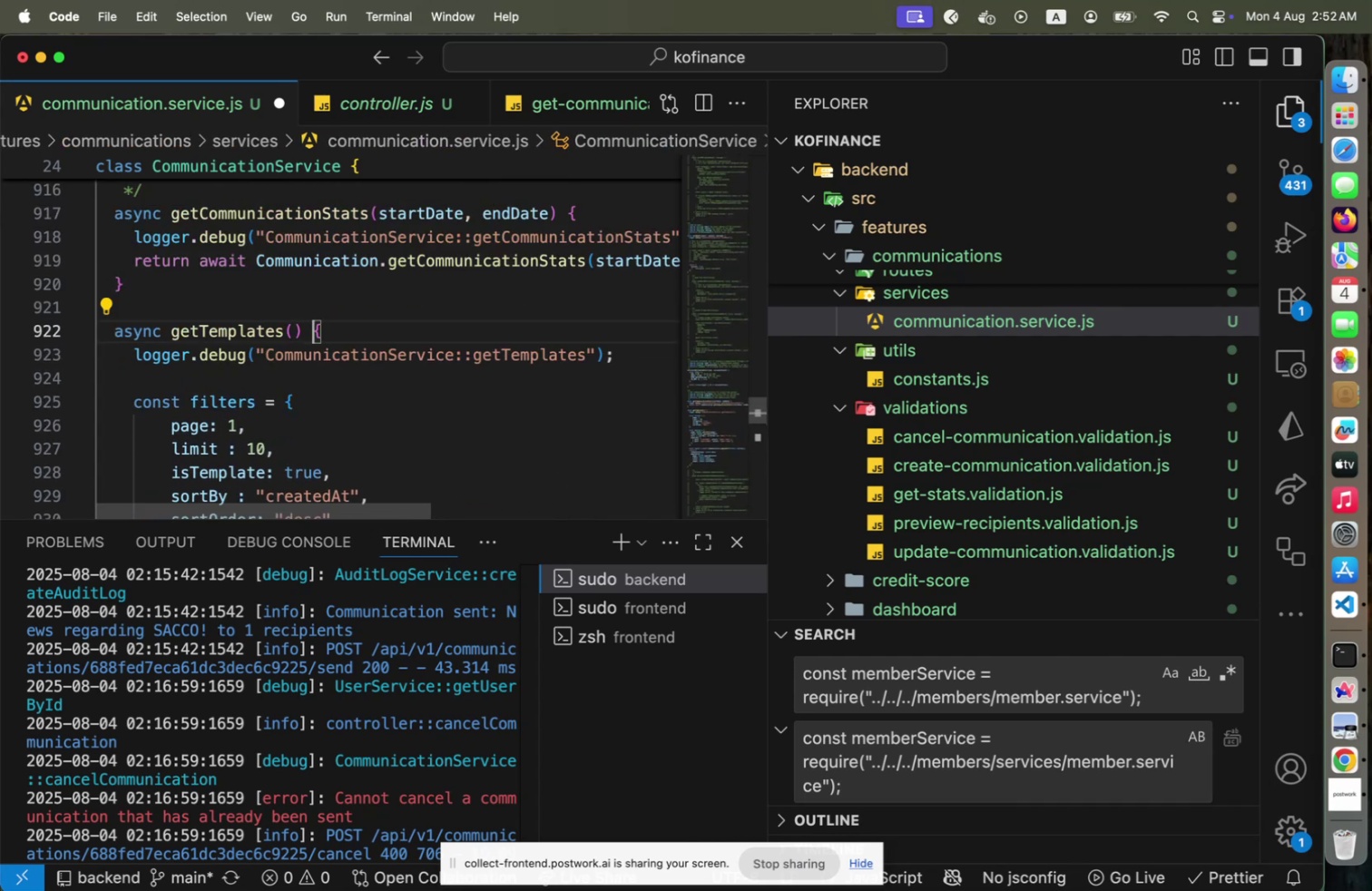 
key(ArrowLeft)
 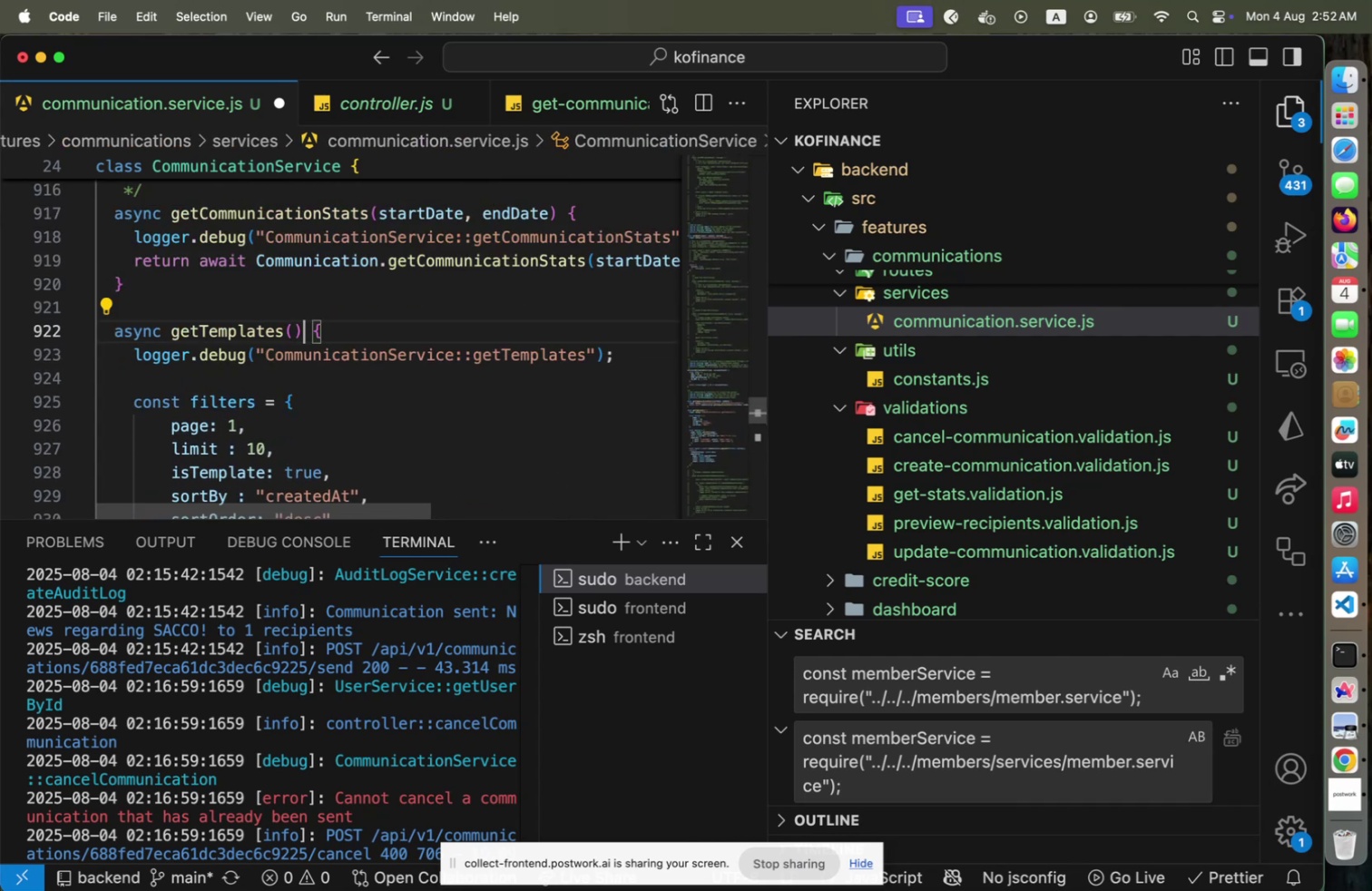 
key(ArrowLeft)
 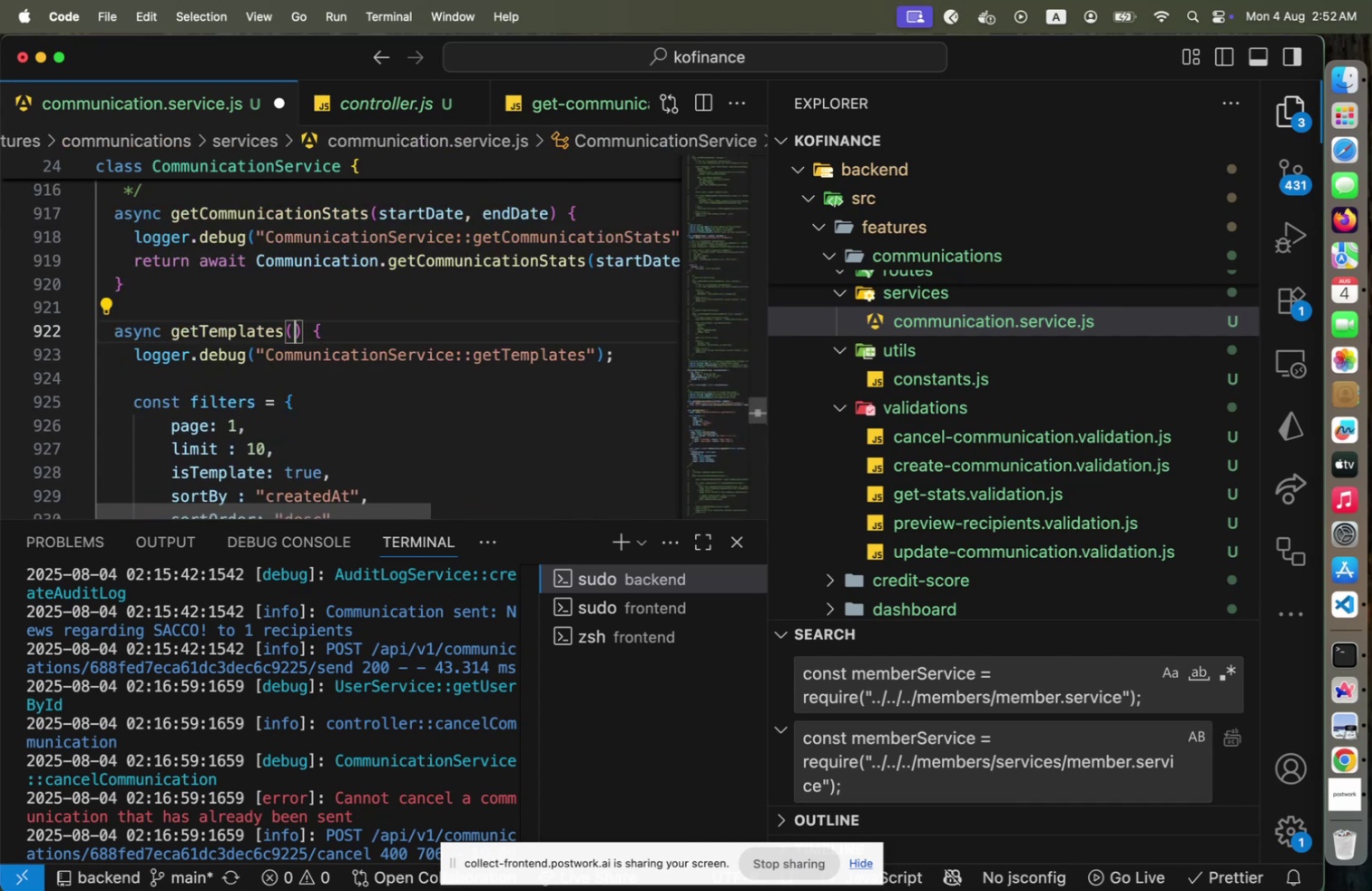 
key(ArrowLeft)
 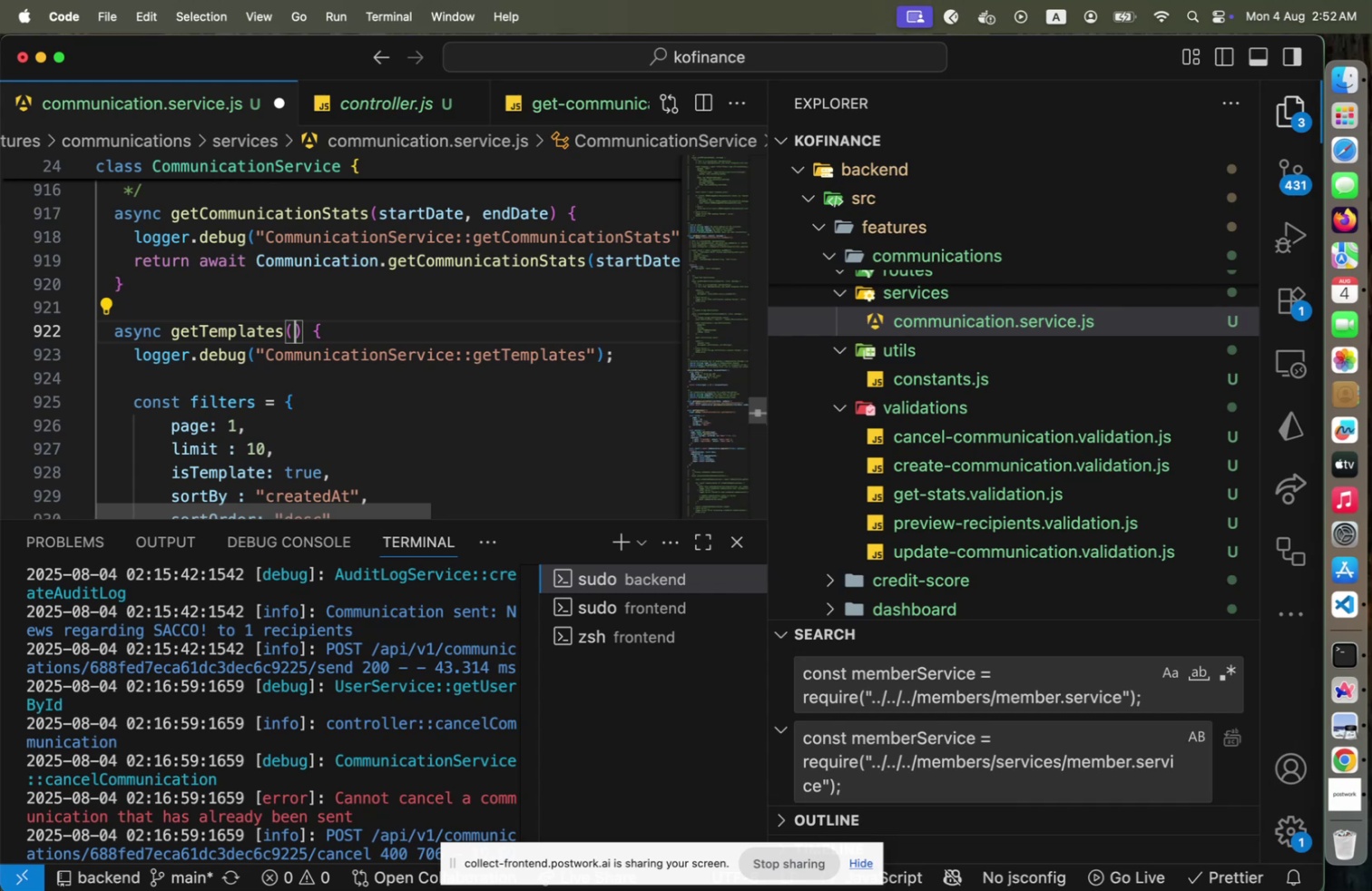 
type(queryO)
 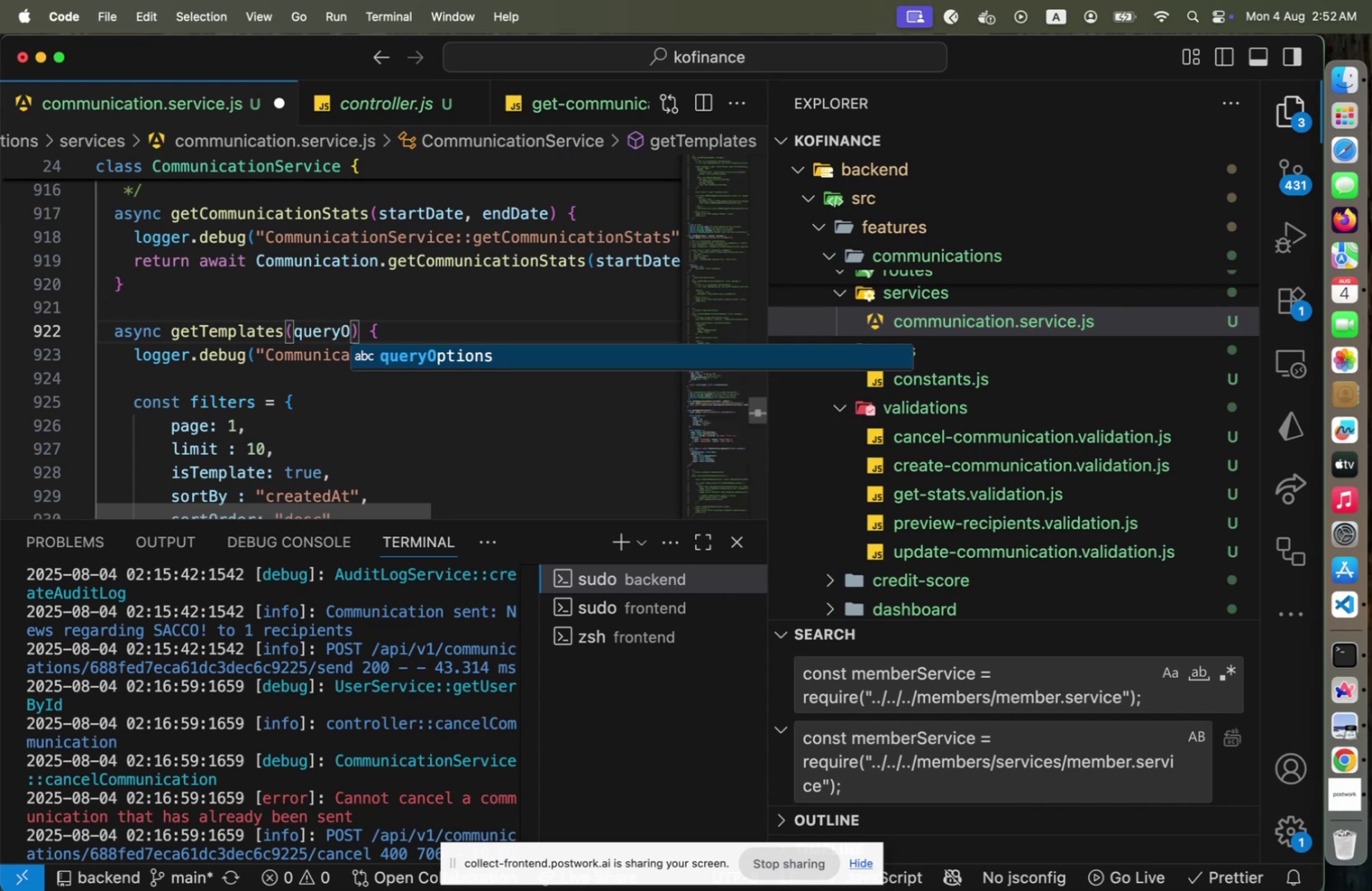 
key(Enter)
 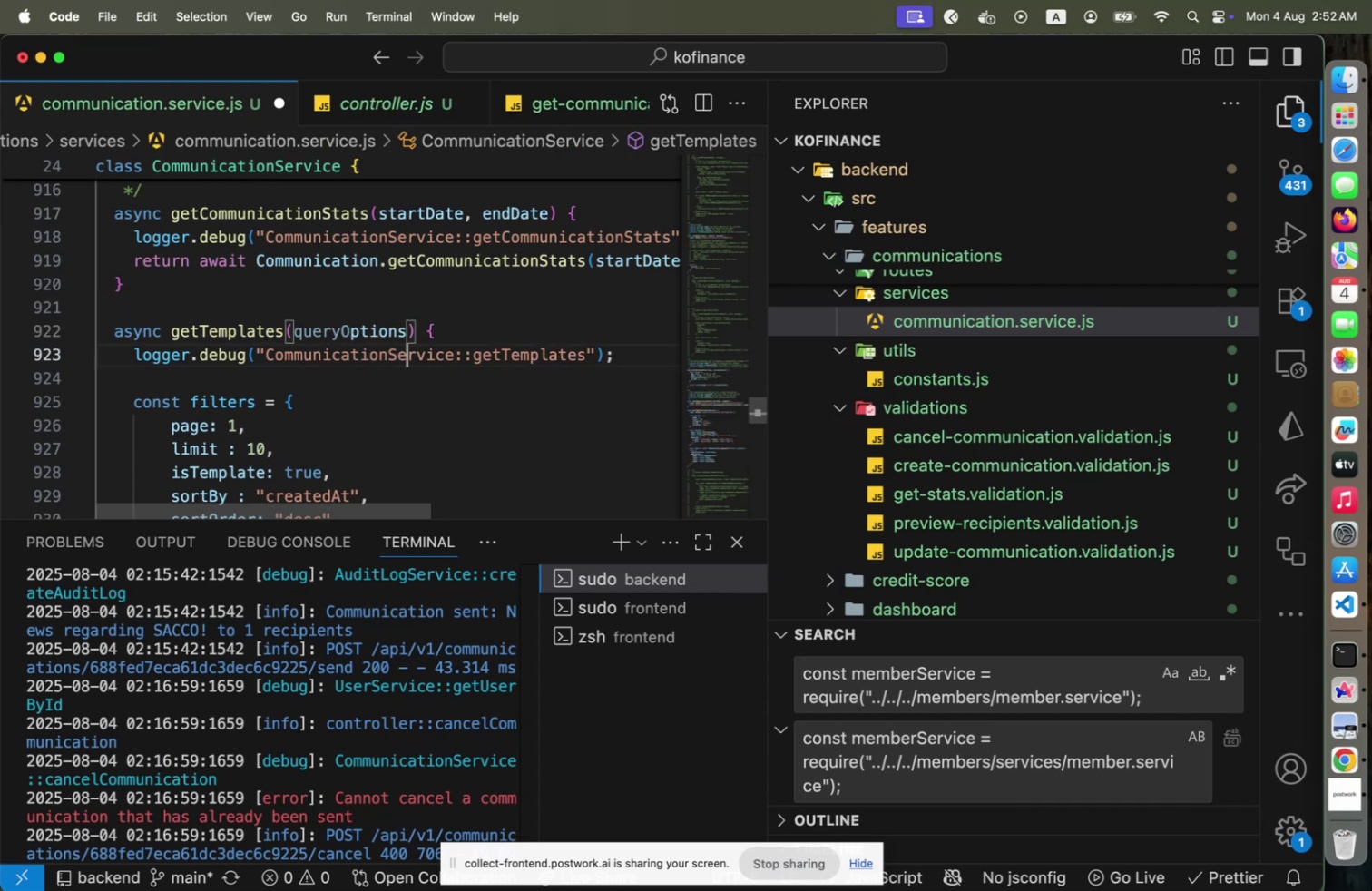 
key(ArrowDown)
 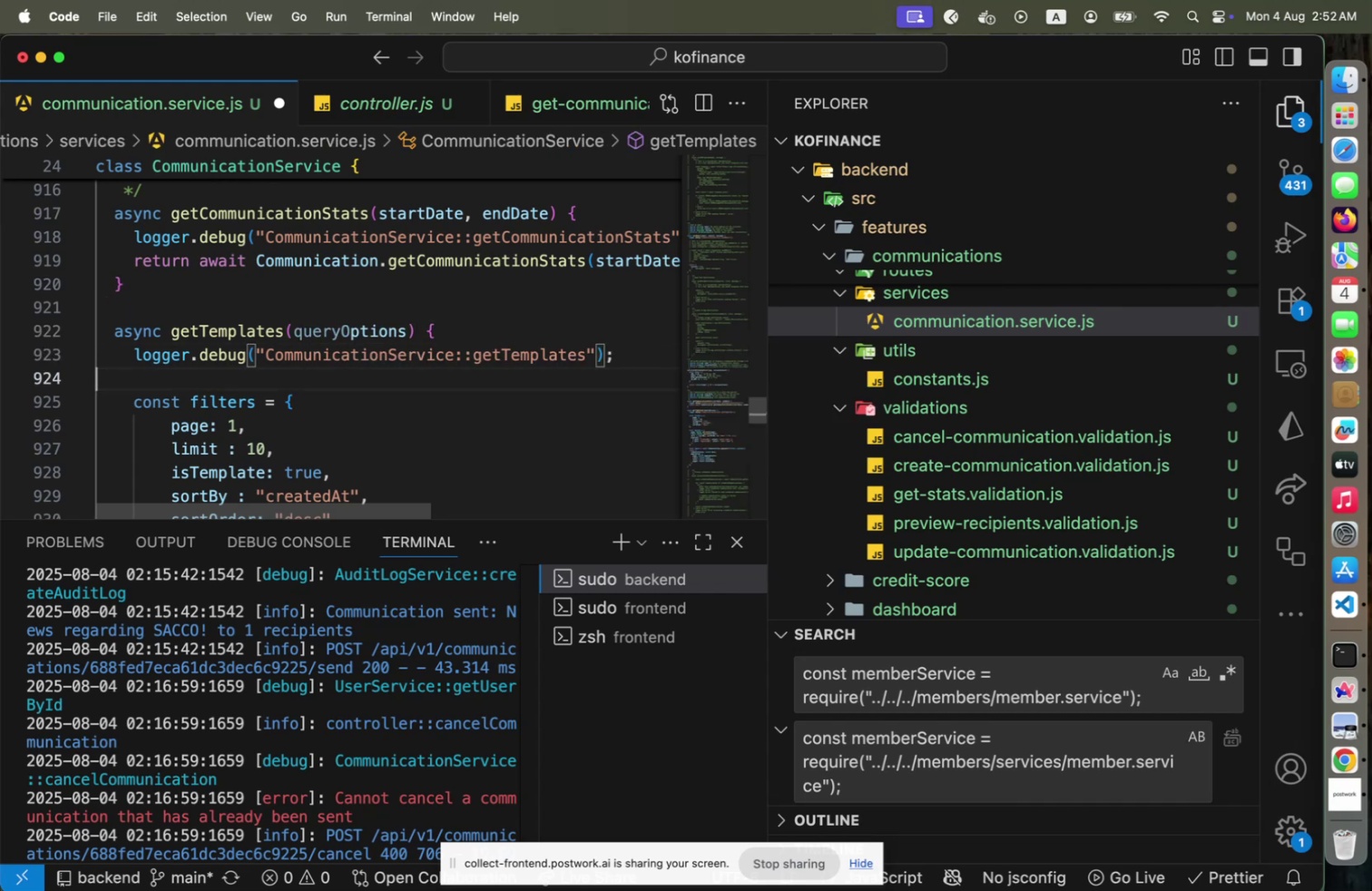 
key(ArrowDown)
 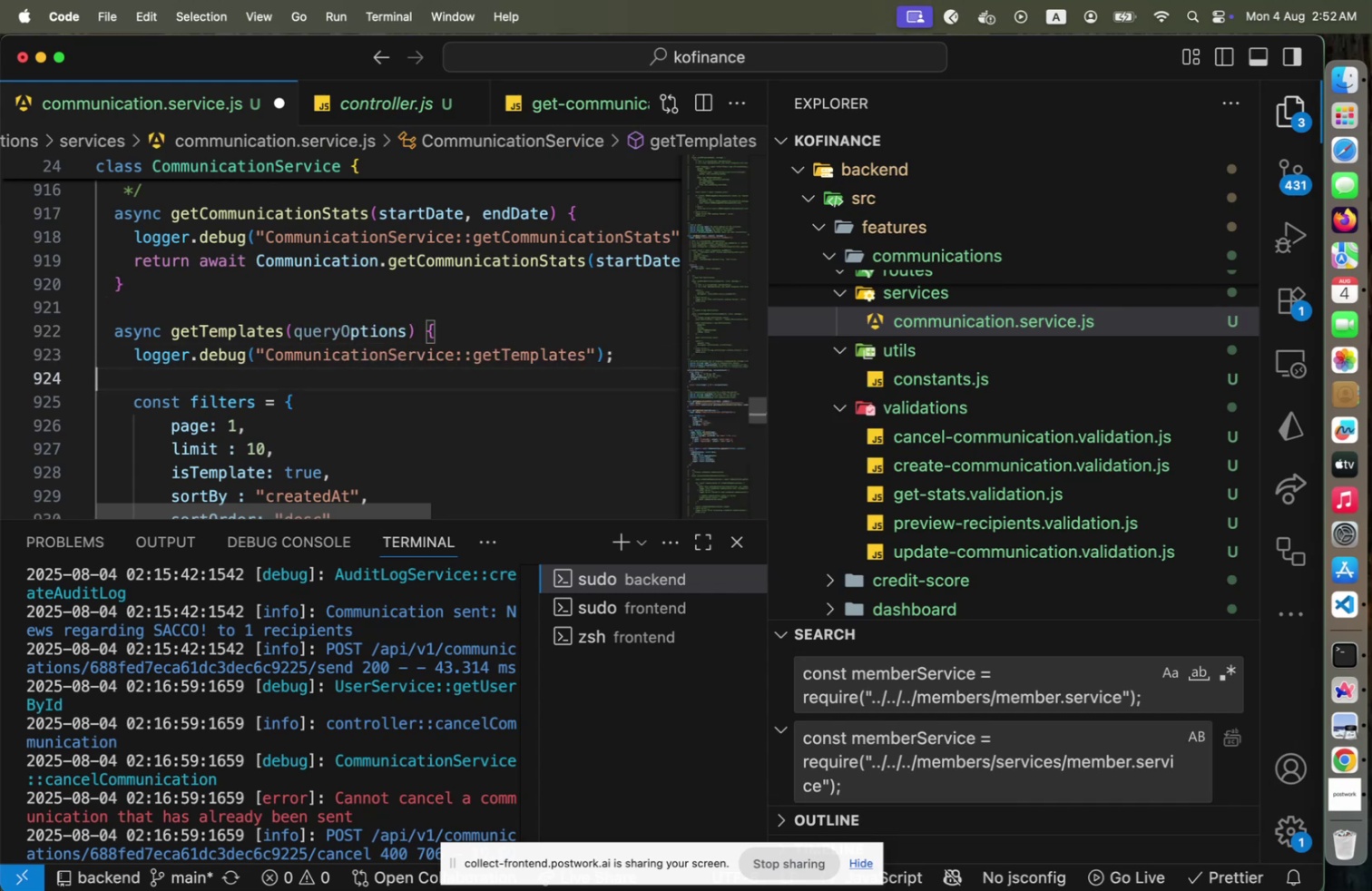 
key(ArrowDown)
 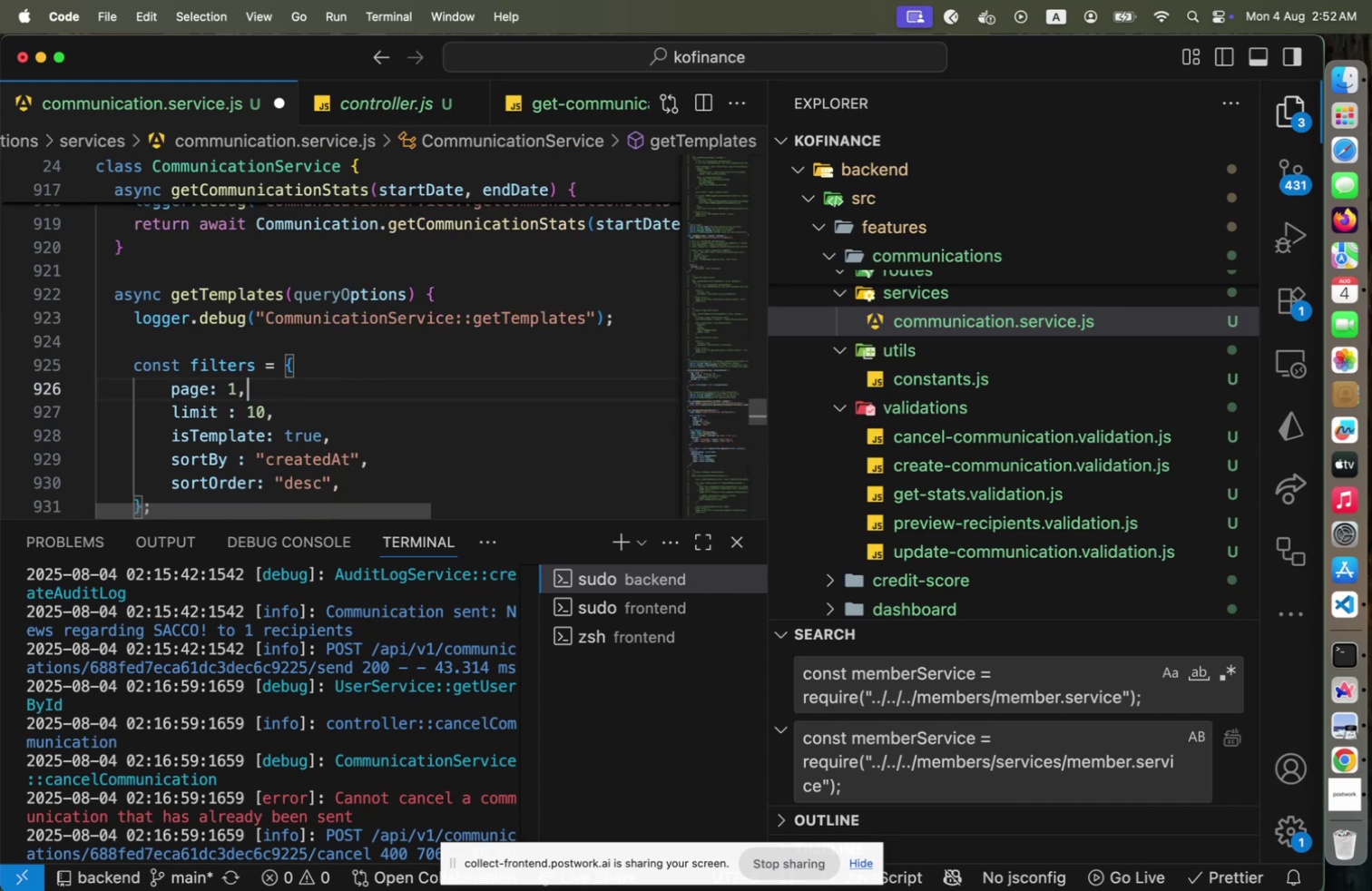 
key(ArrowDown)
 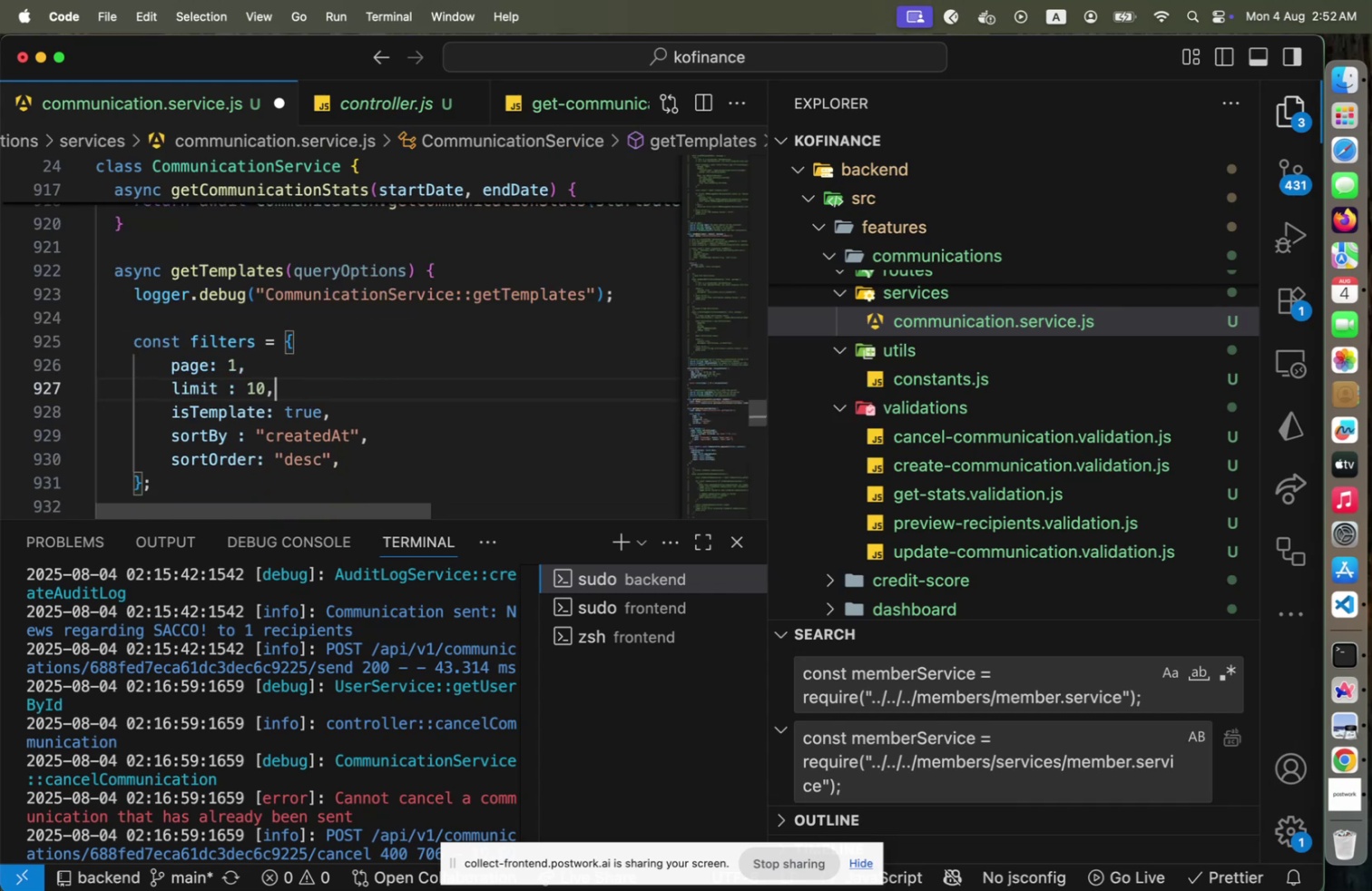 
key(ArrowDown)
 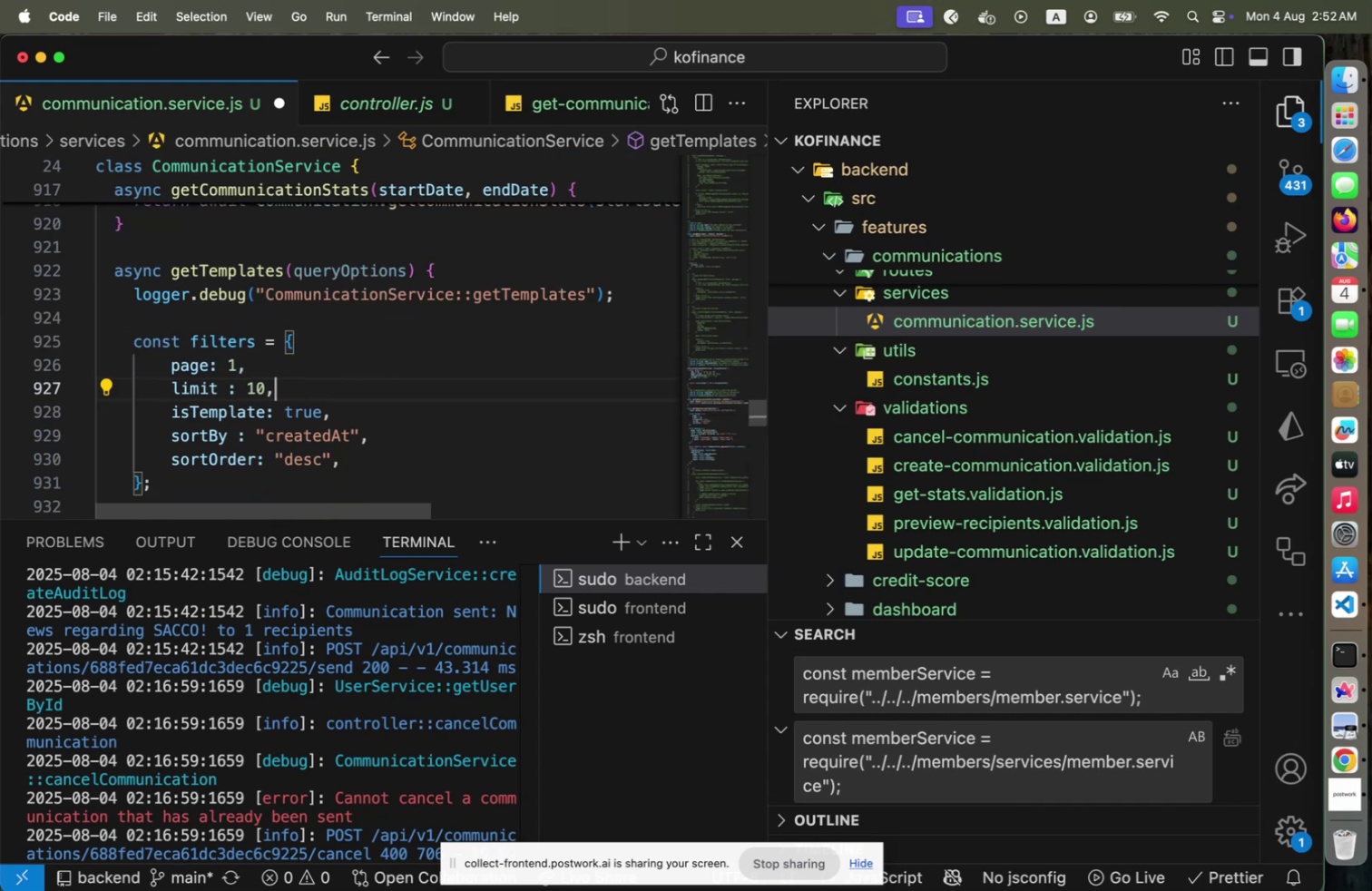 
key(Home)
 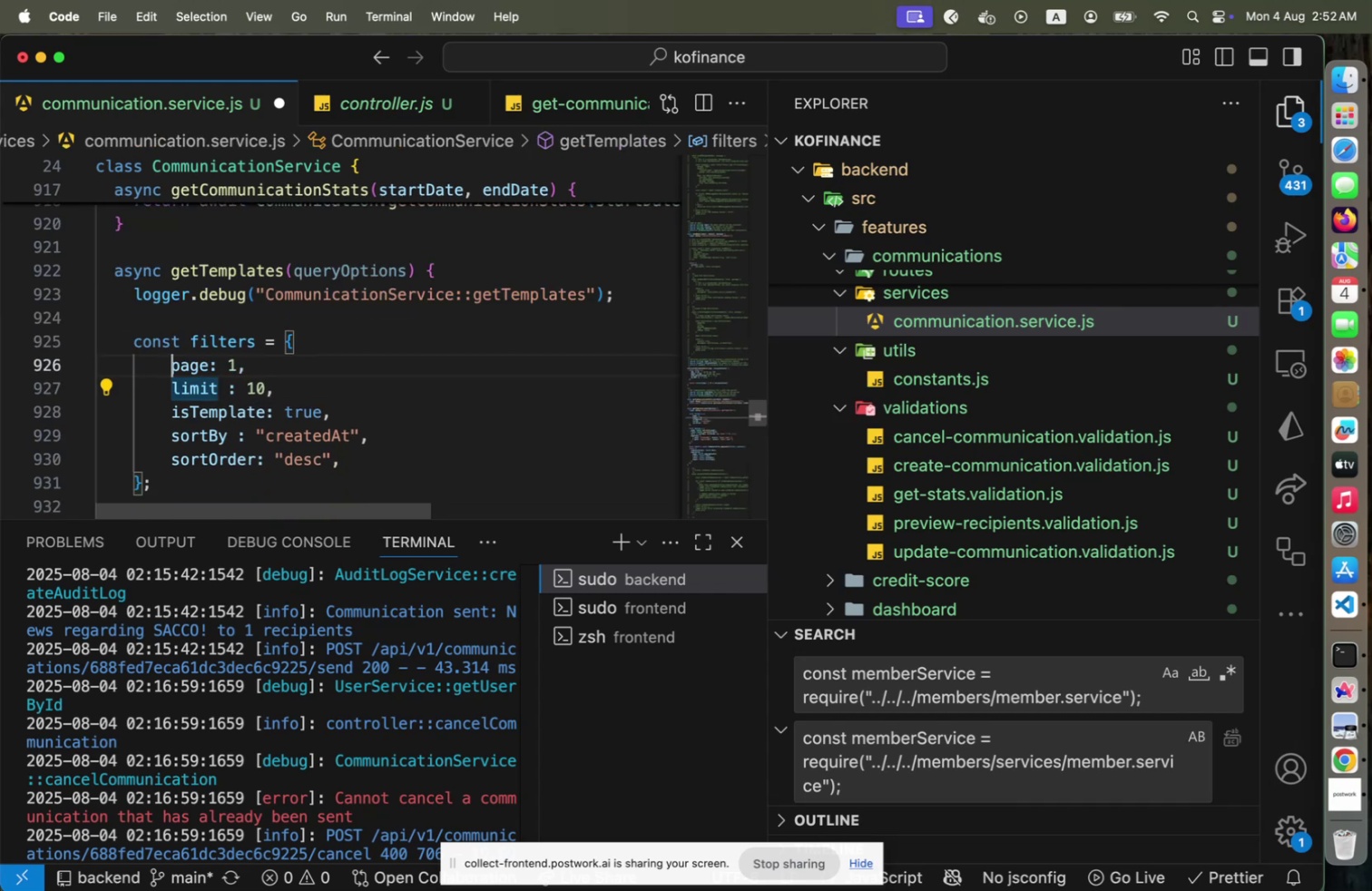 
key(ArrowUp)
 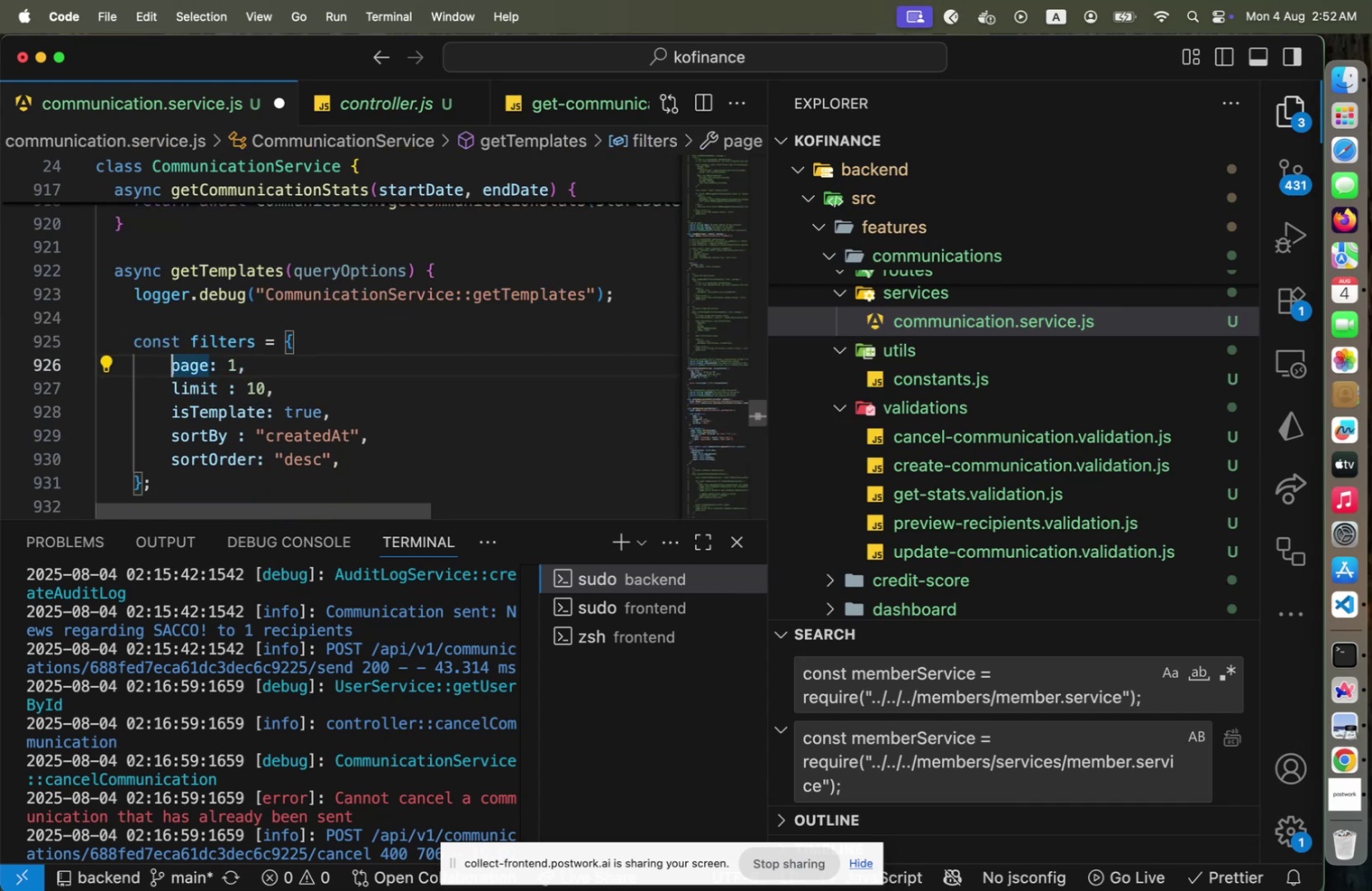 
key(Shift+ArrowDown)
 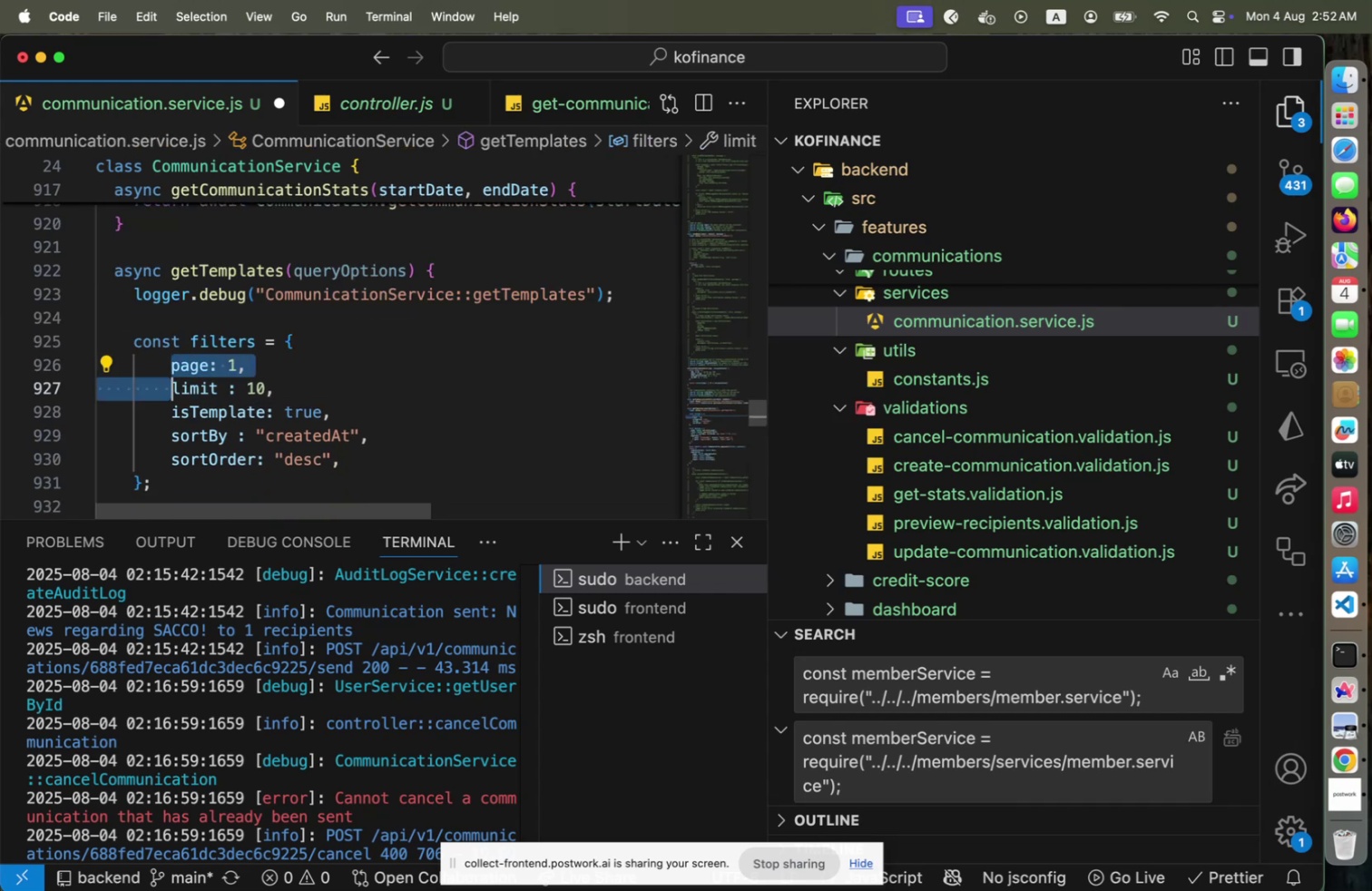 
key(Shift+End)
 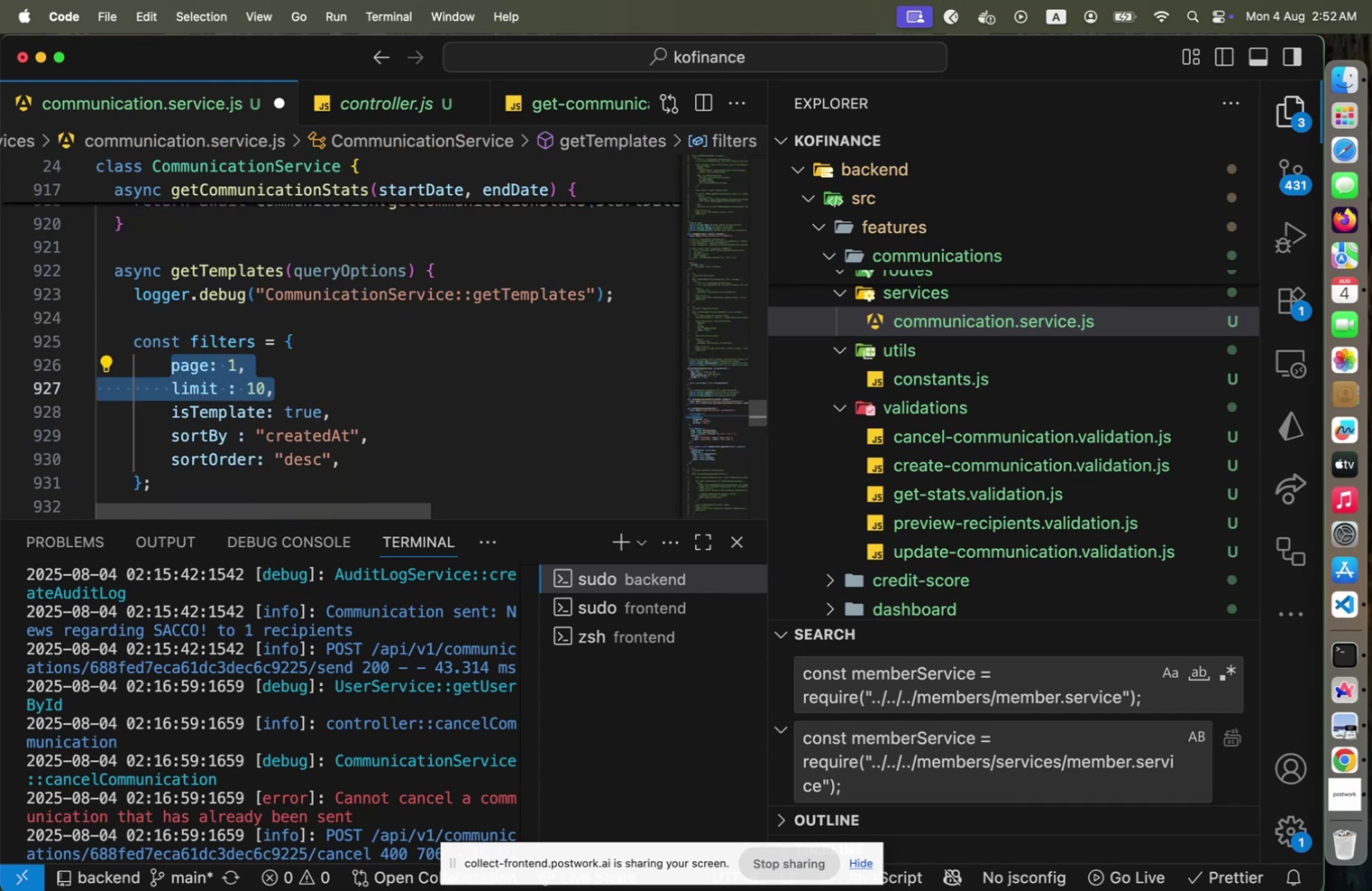 
key(Shift+ShiftLeft)
 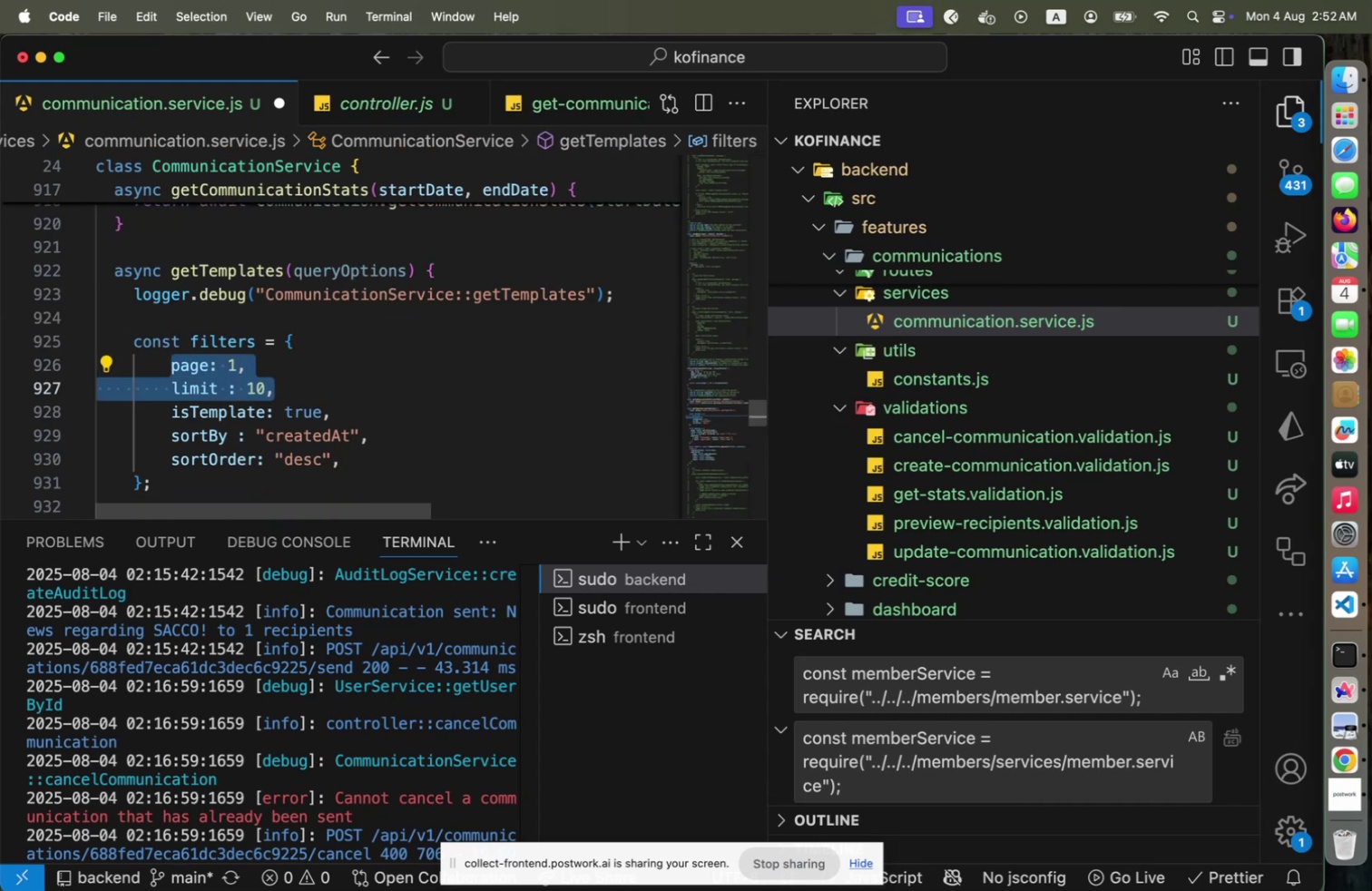 
key(Alt+ArrowUp)
 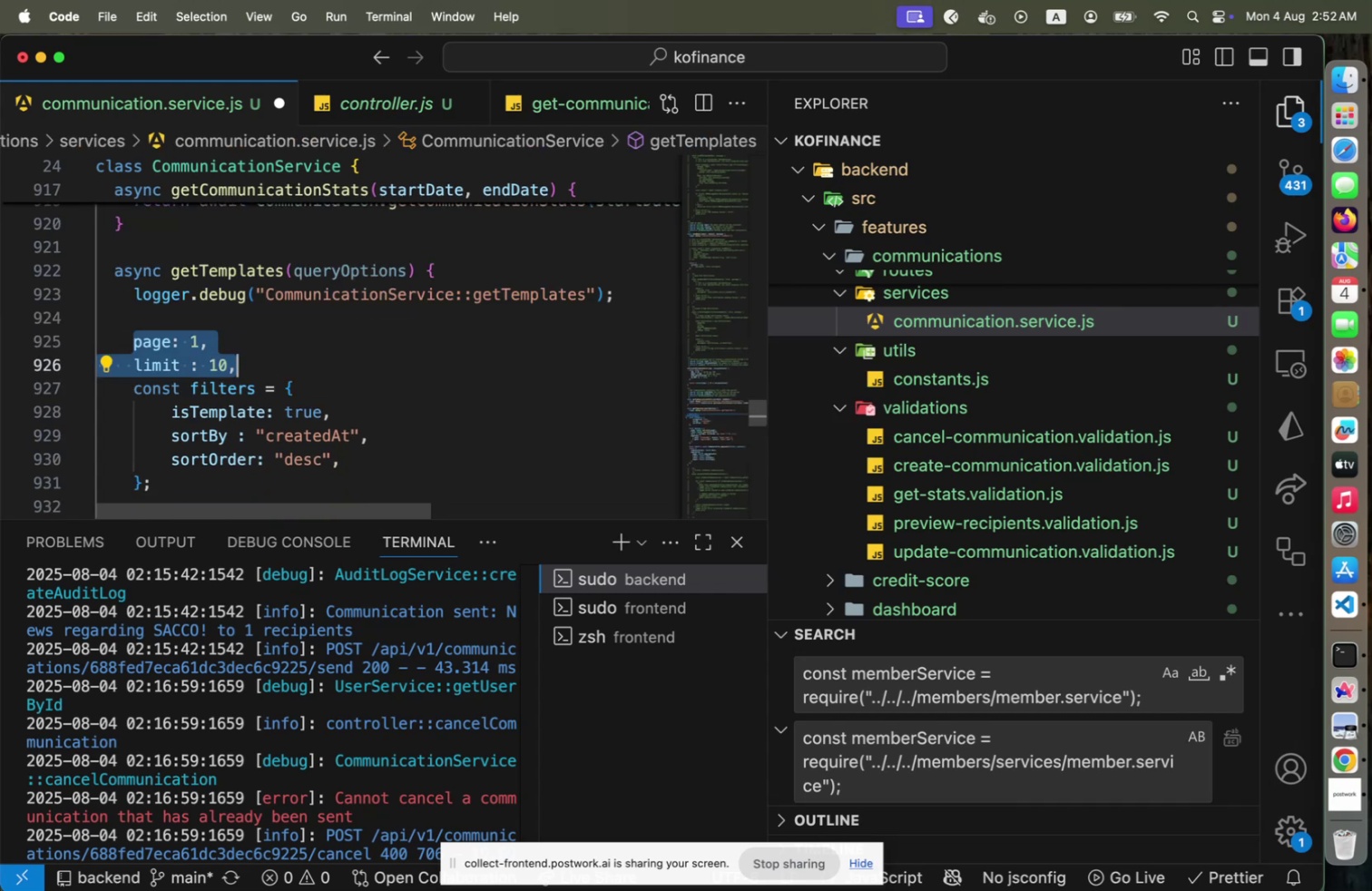 
key(ArrowDown)
 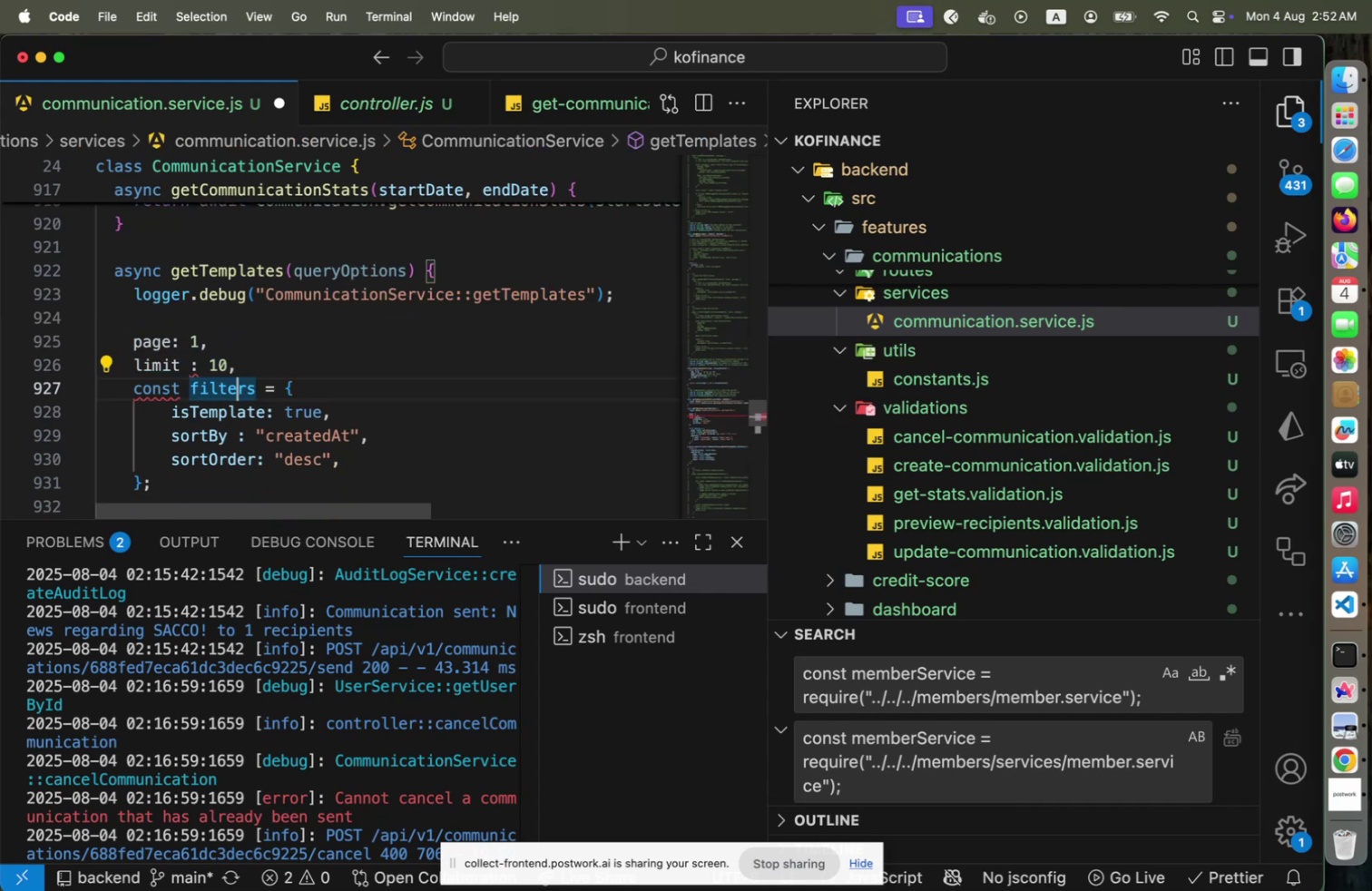 
key(ArrowDown)
 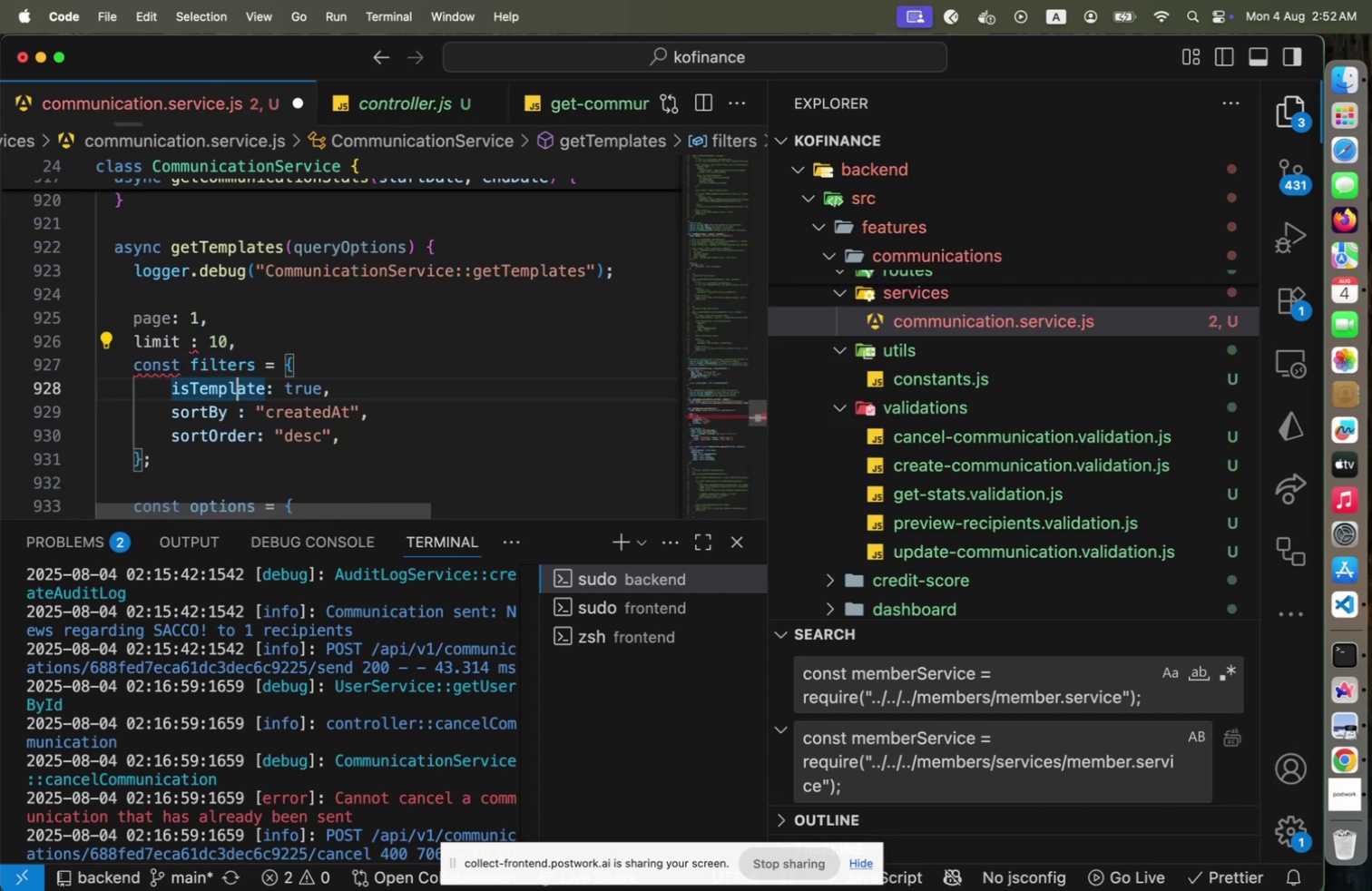 
key(ArrowDown)
 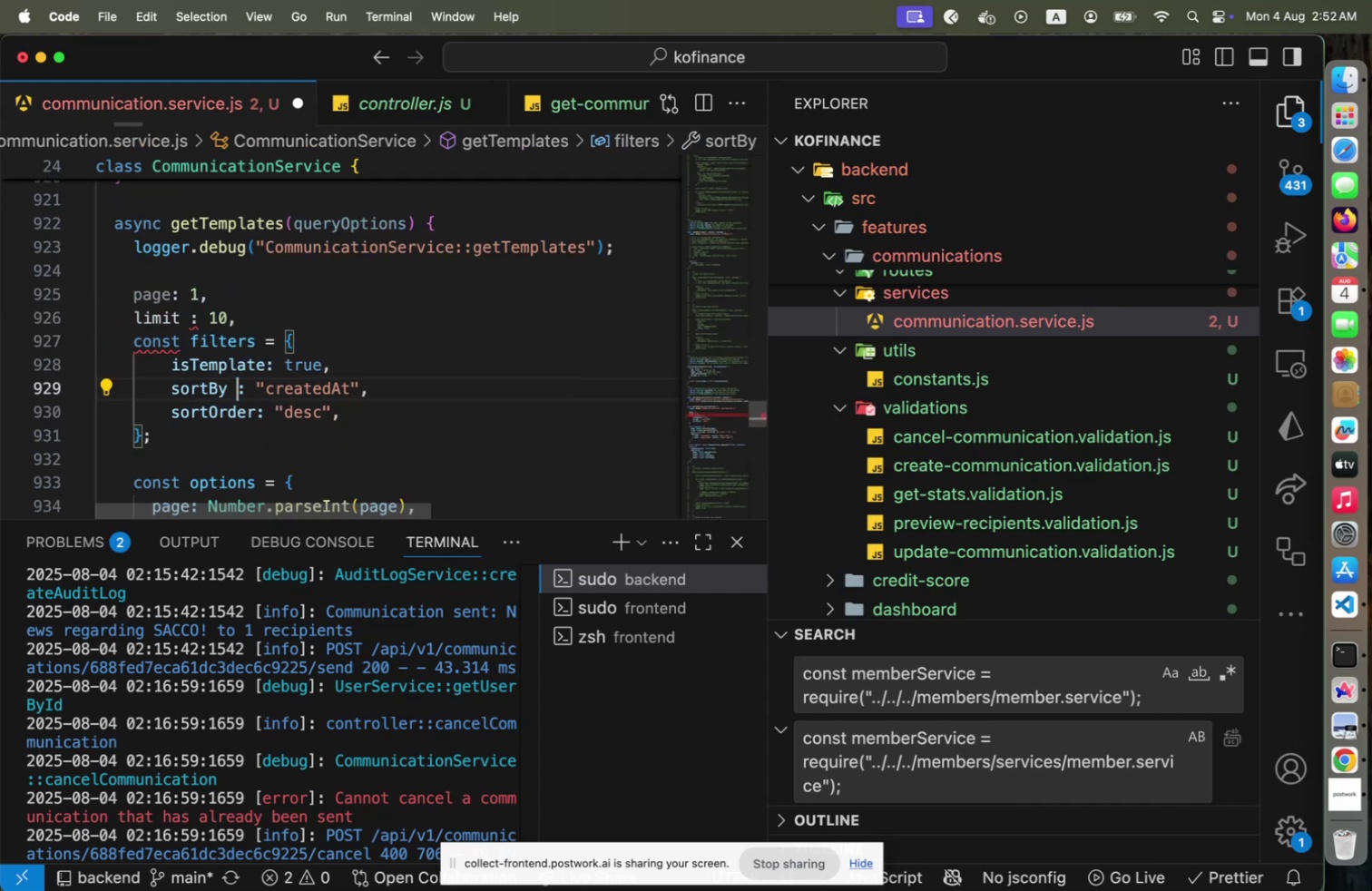 
key(Home)
 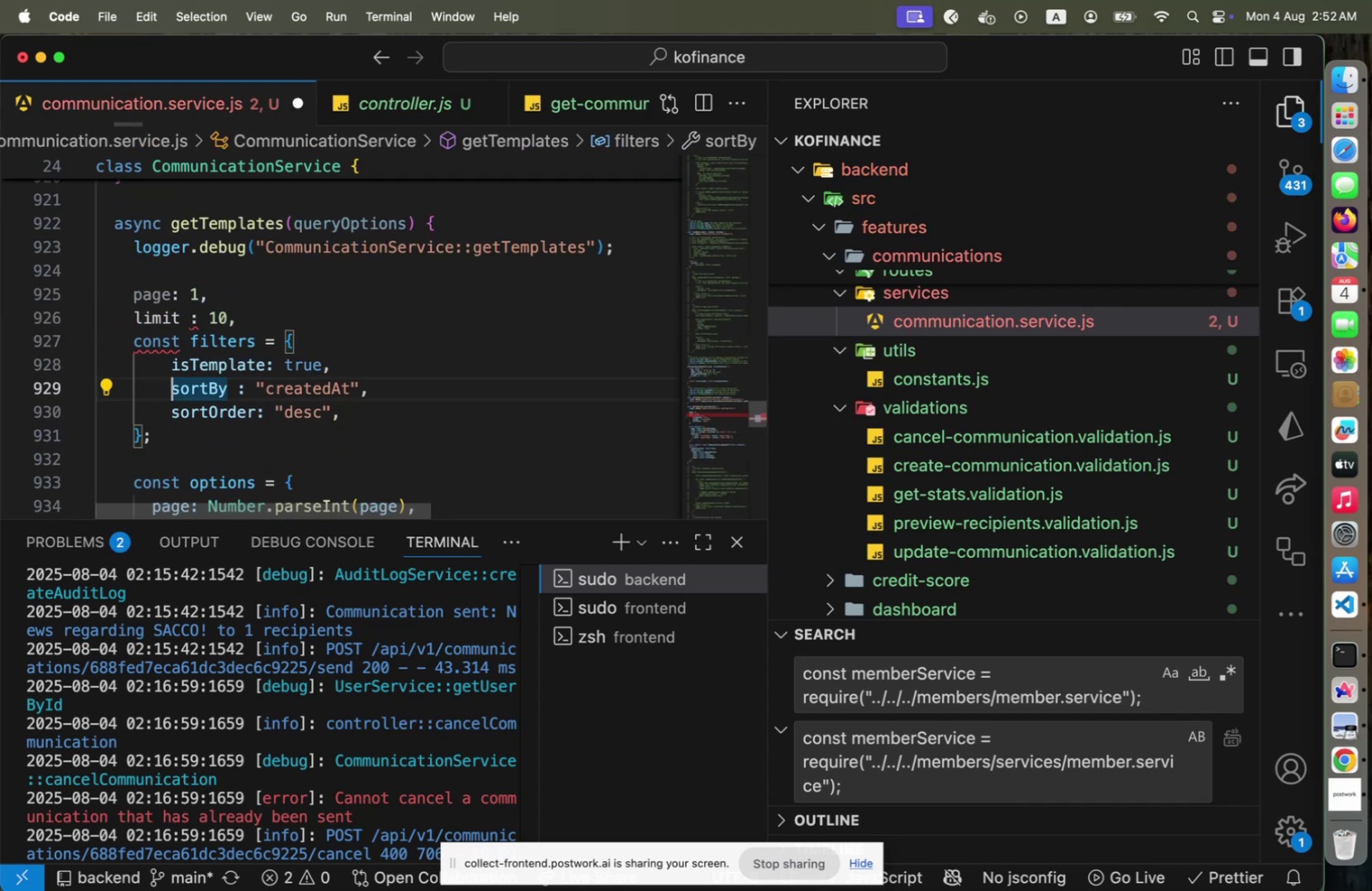 
key(Shift+ArrowDown)
 